 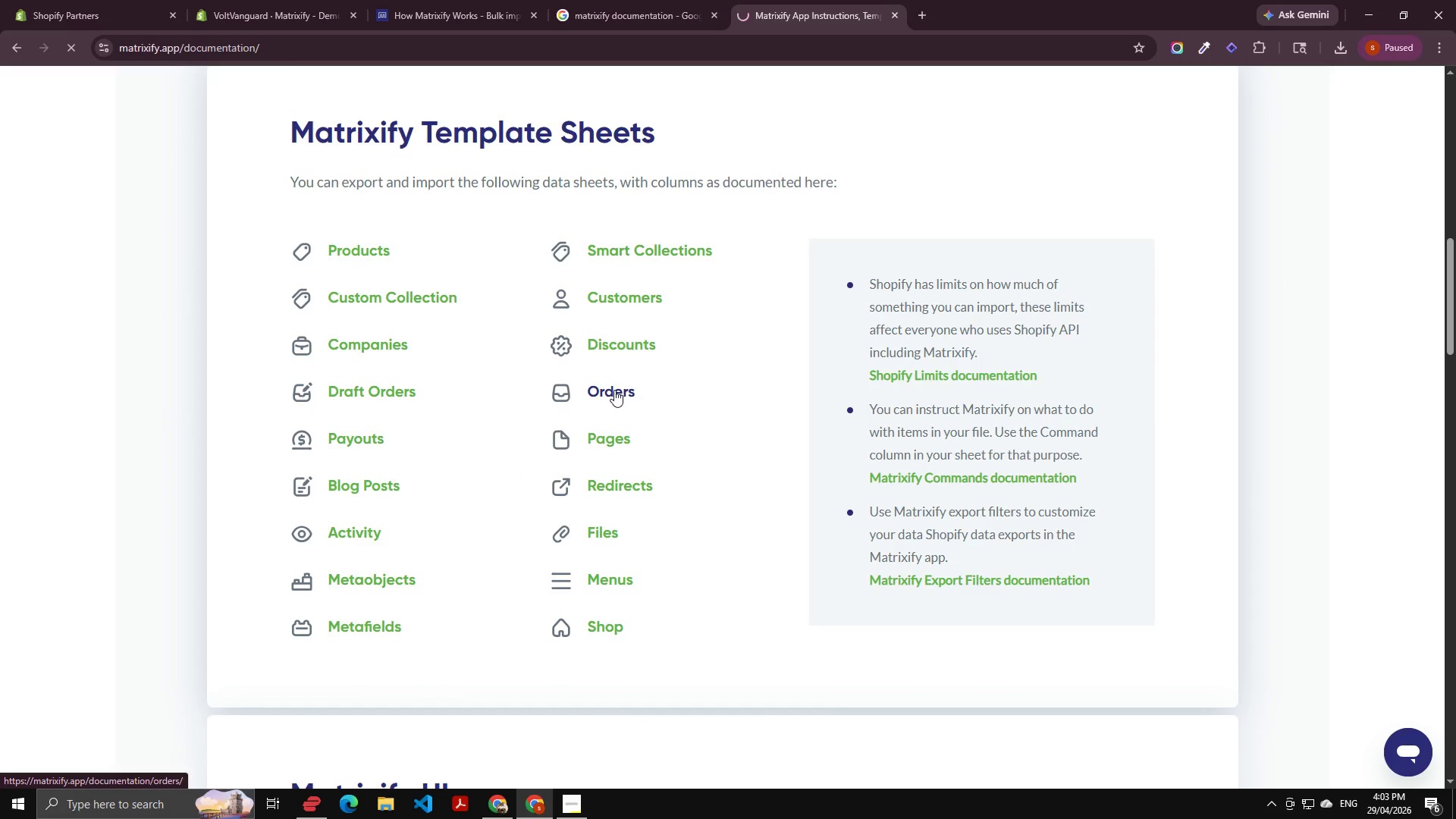 
scroll: coordinate [661, 526], scroll_direction: down, amount: 11.0
 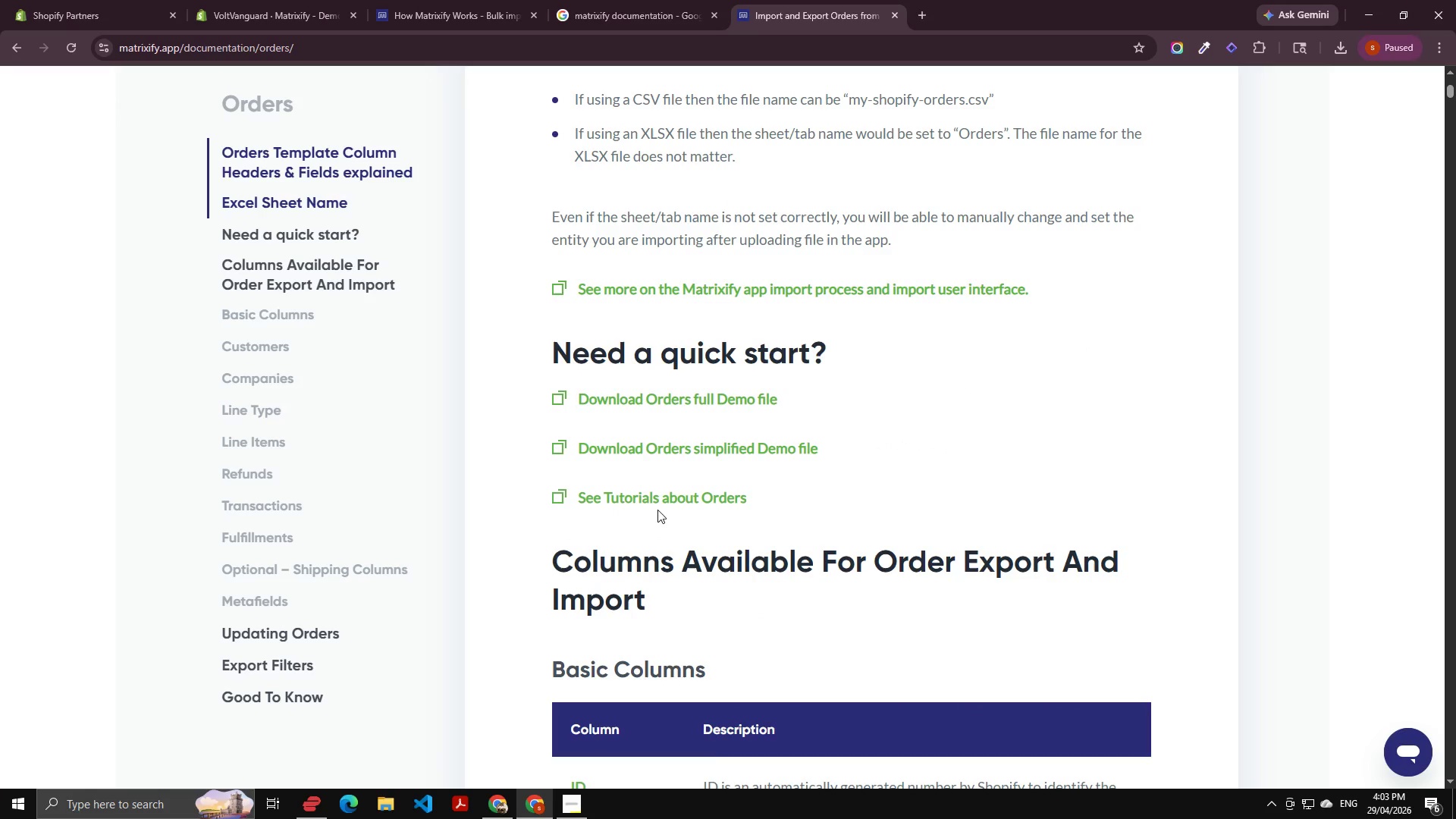 
left_click([660, 498])
 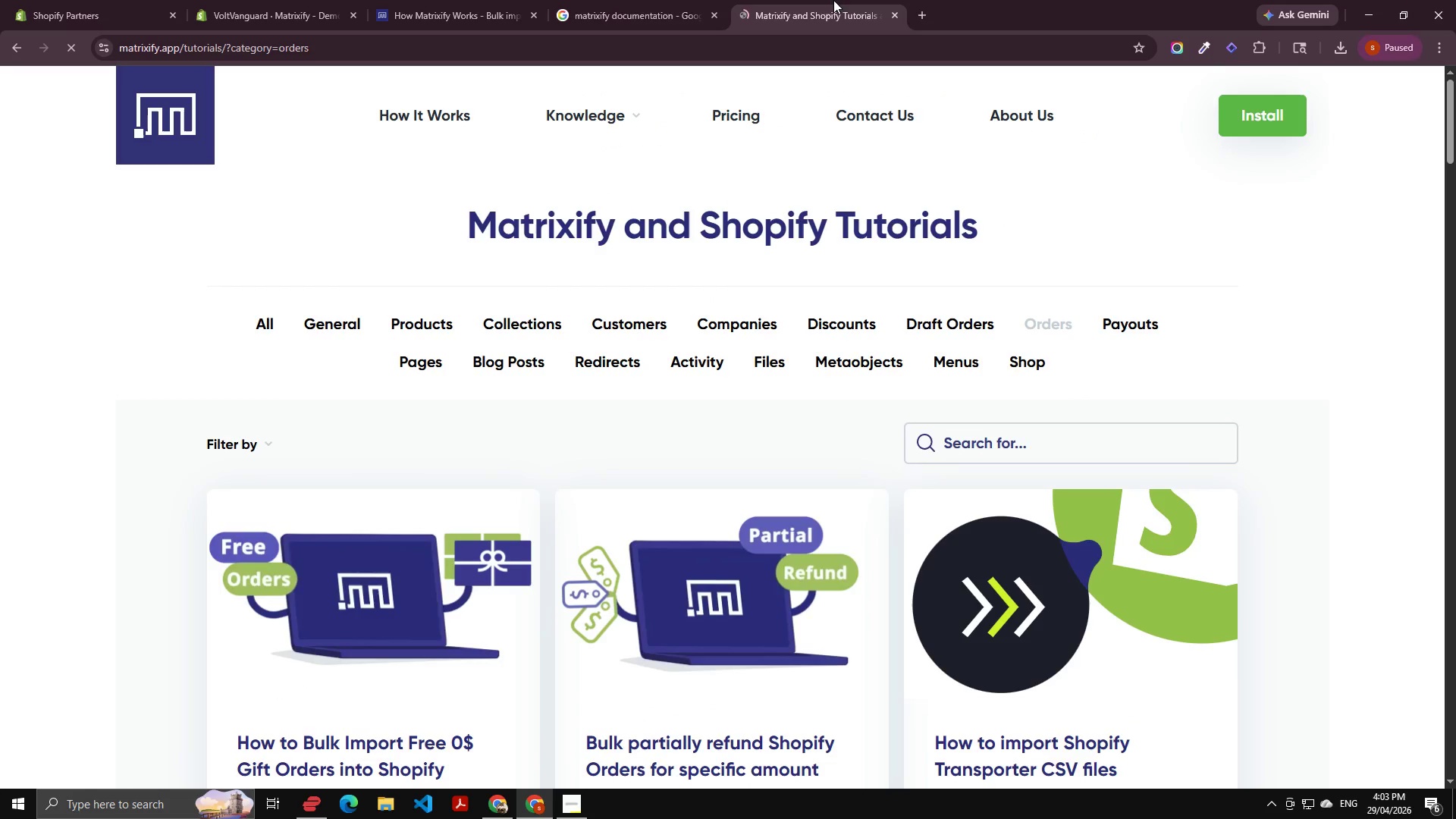 
scroll: coordinate [485, 463], scroll_direction: down, amount: 28.0
 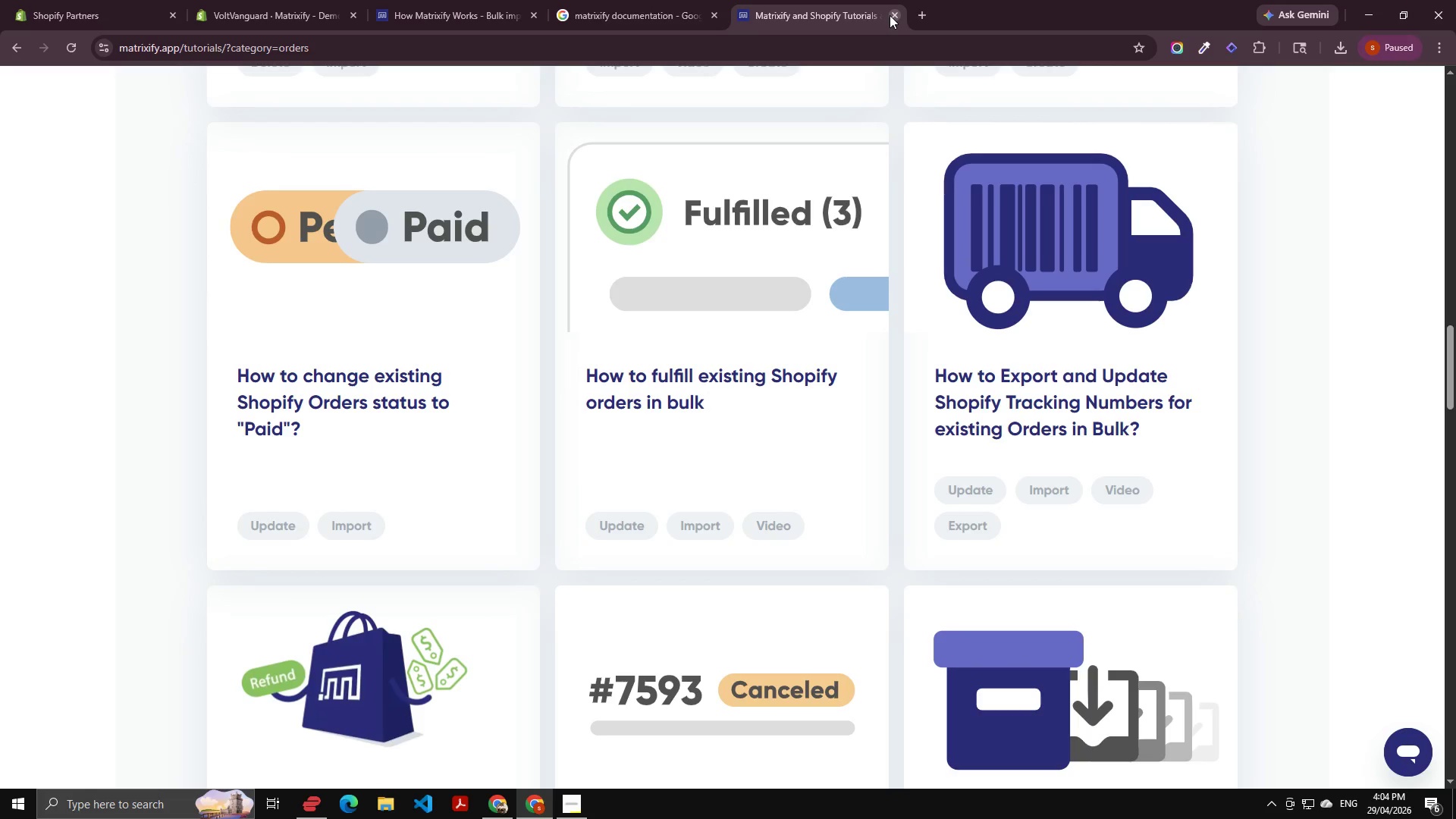 
left_click([890, 15])
 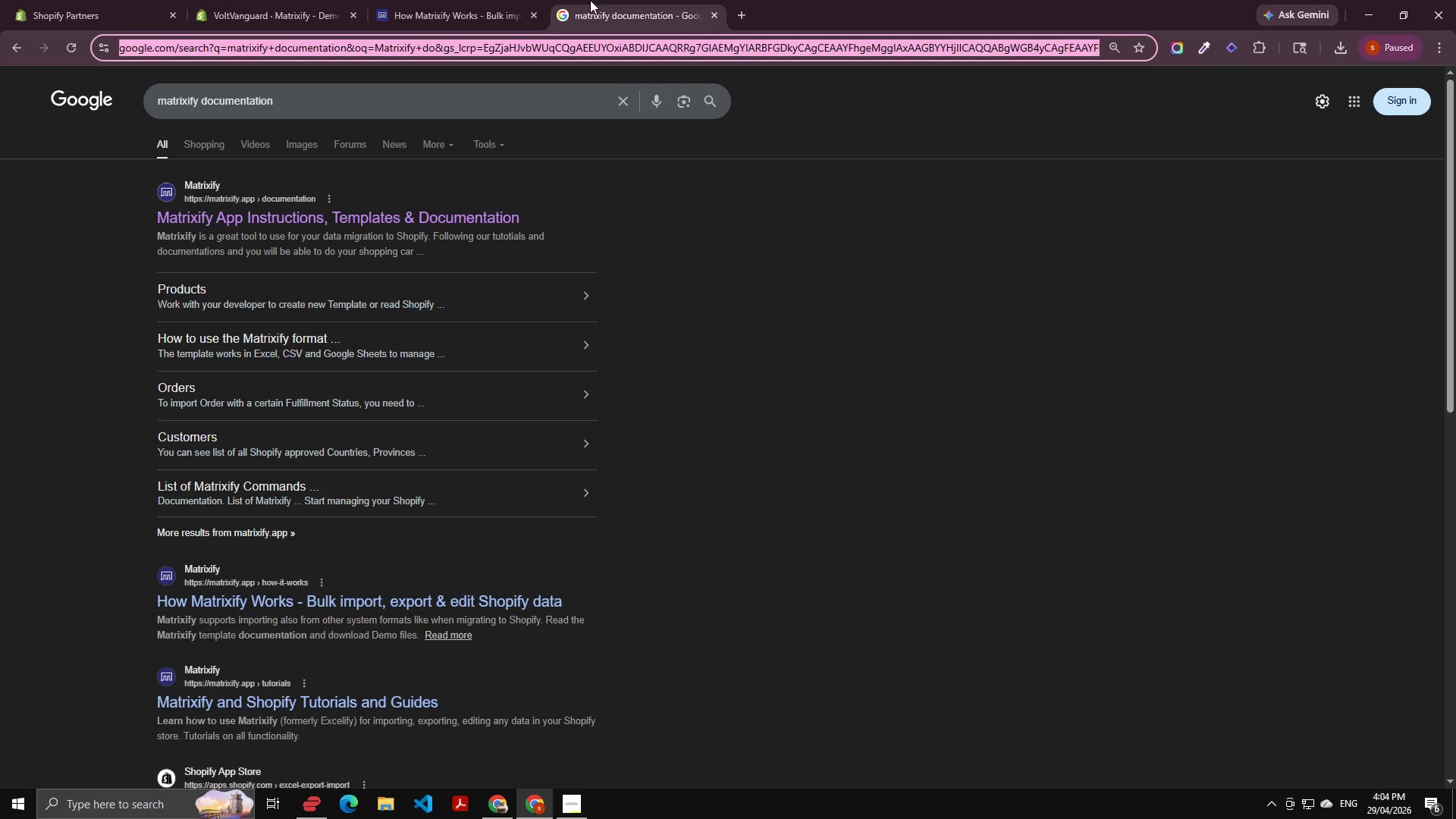 
left_click([484, 0])
 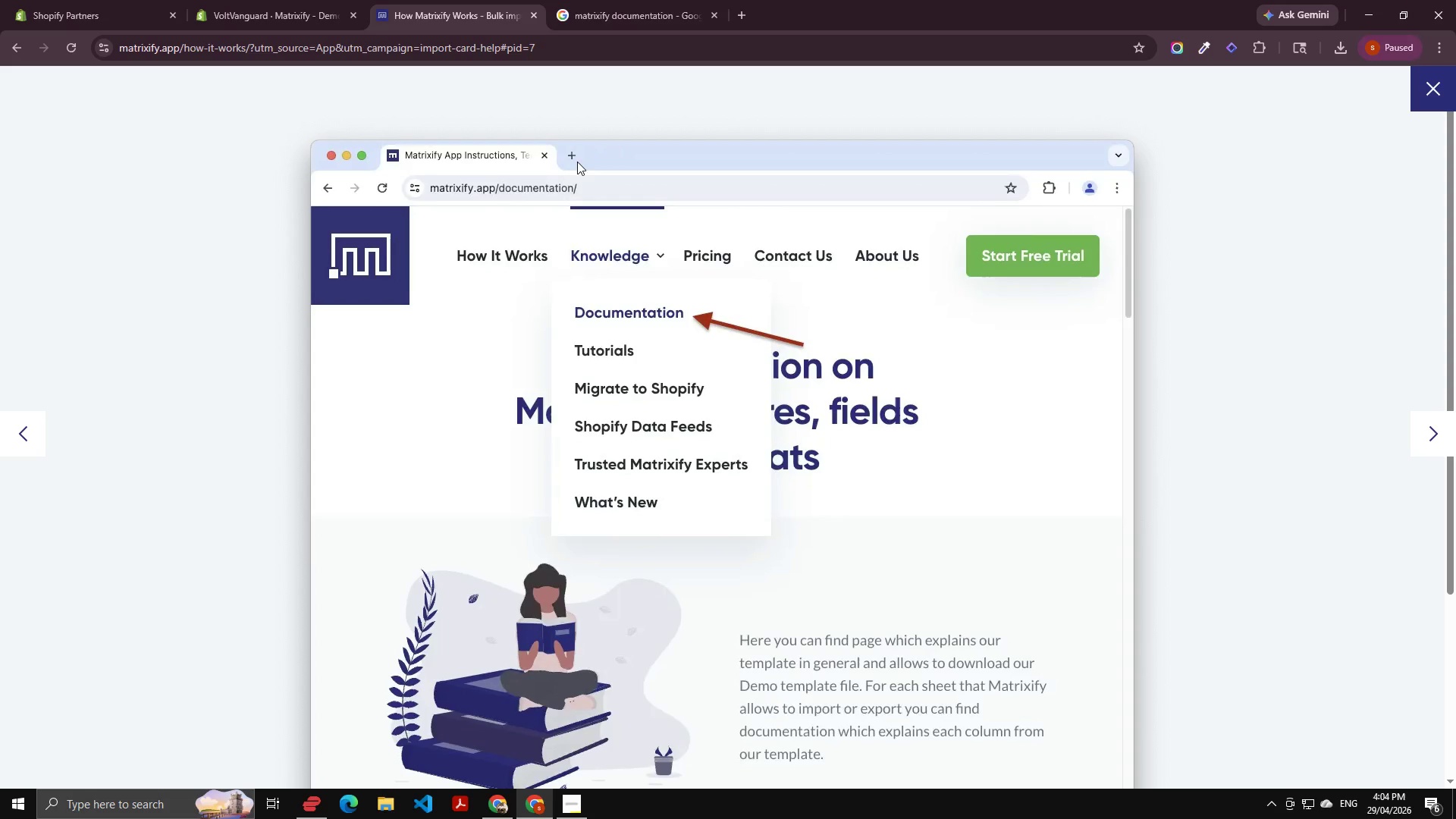 
scroll: coordinate [622, 396], scroll_direction: down, amount: 6.0
 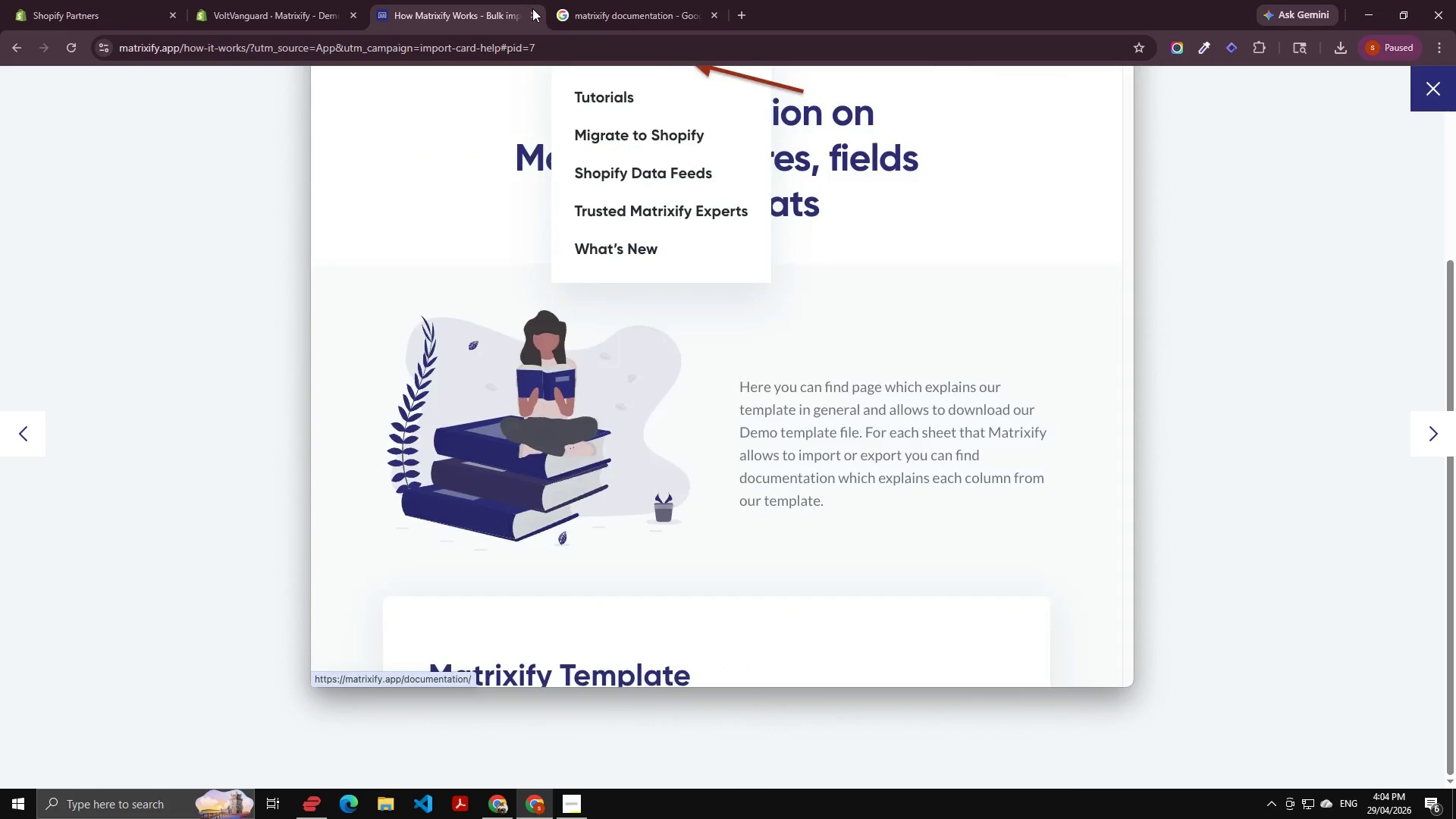 
left_click([532, 8])
 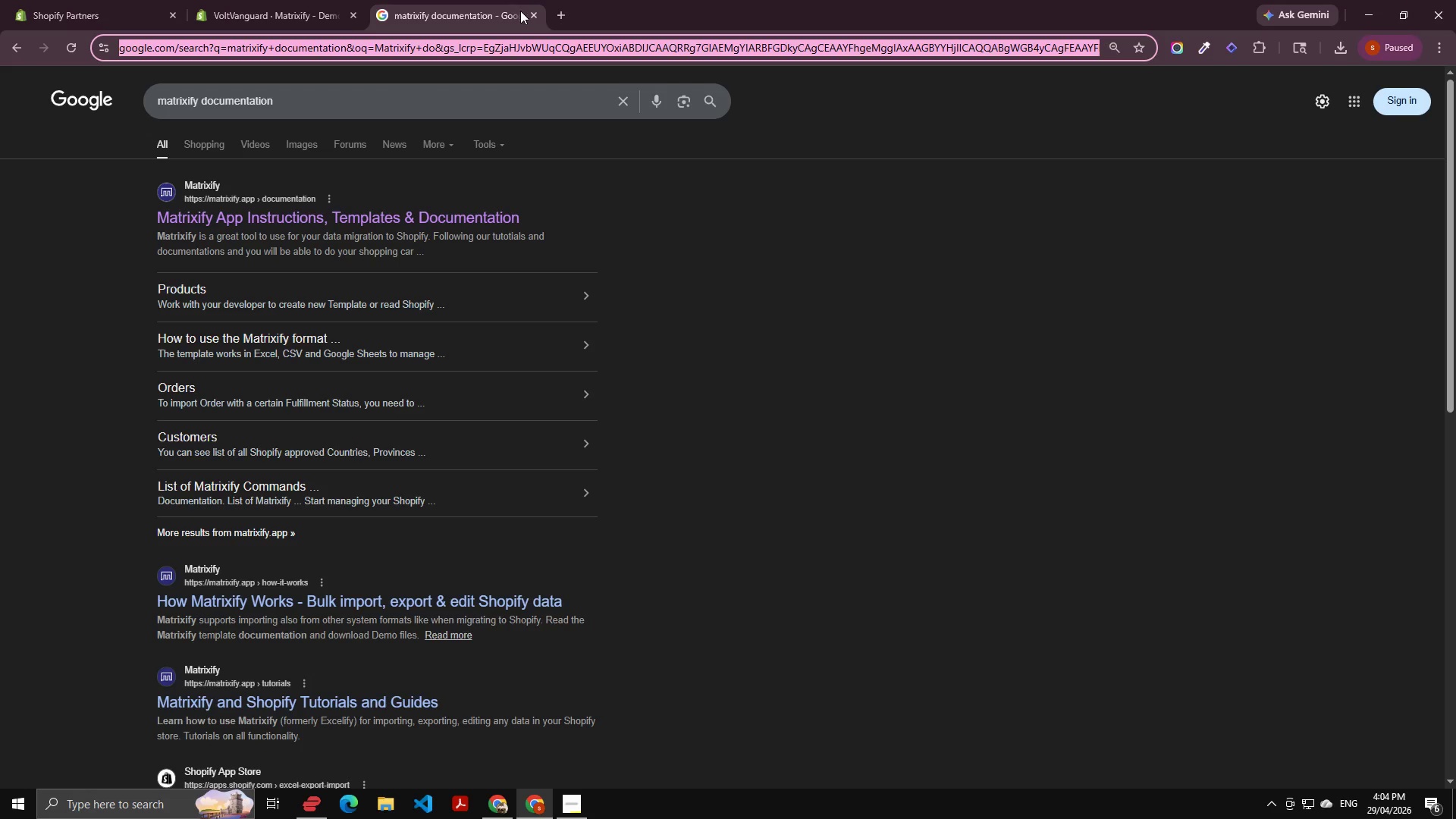 
left_click([518, 11])
 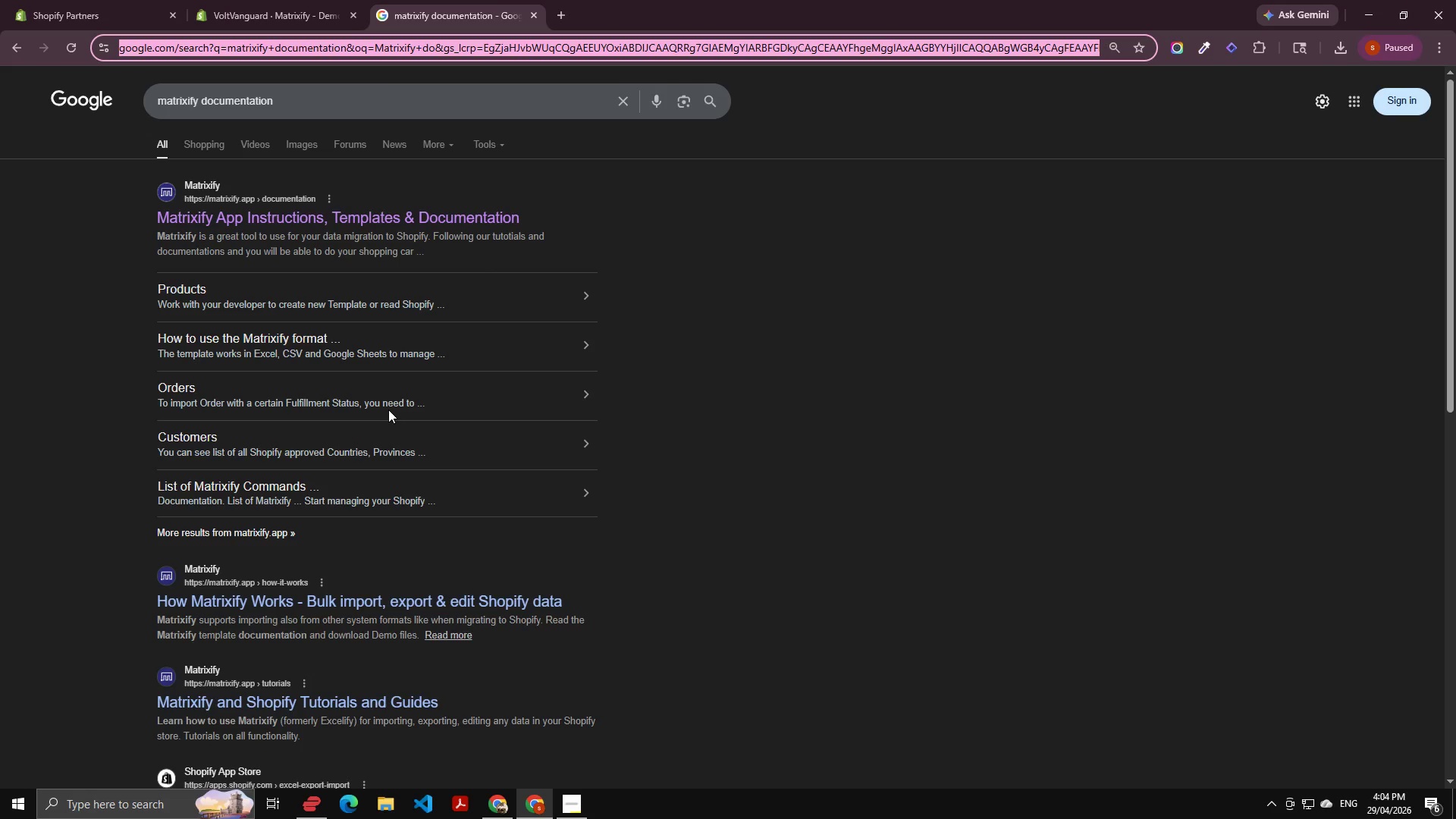 
wait(17.98)
 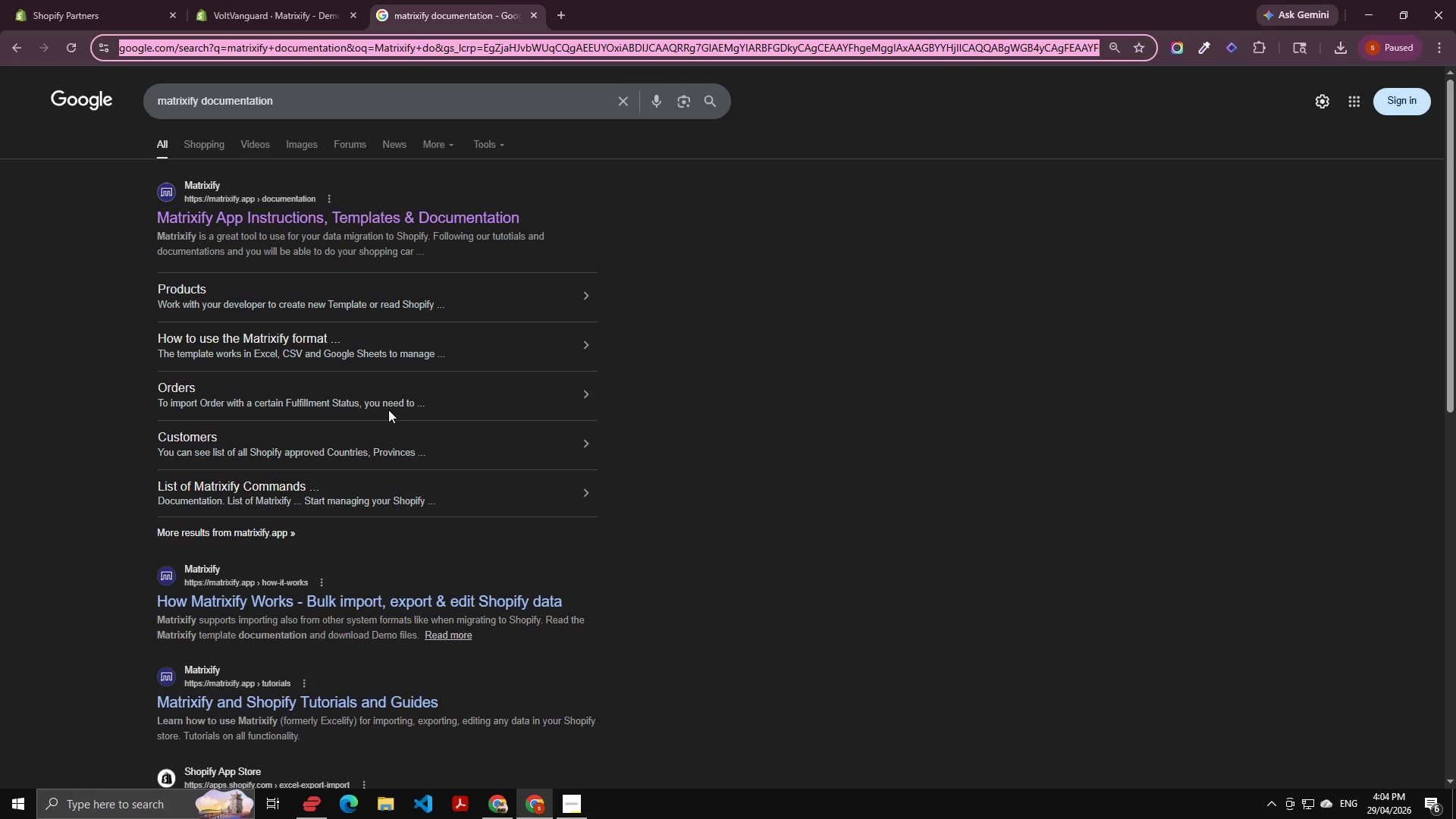 
left_click([110, 105])
 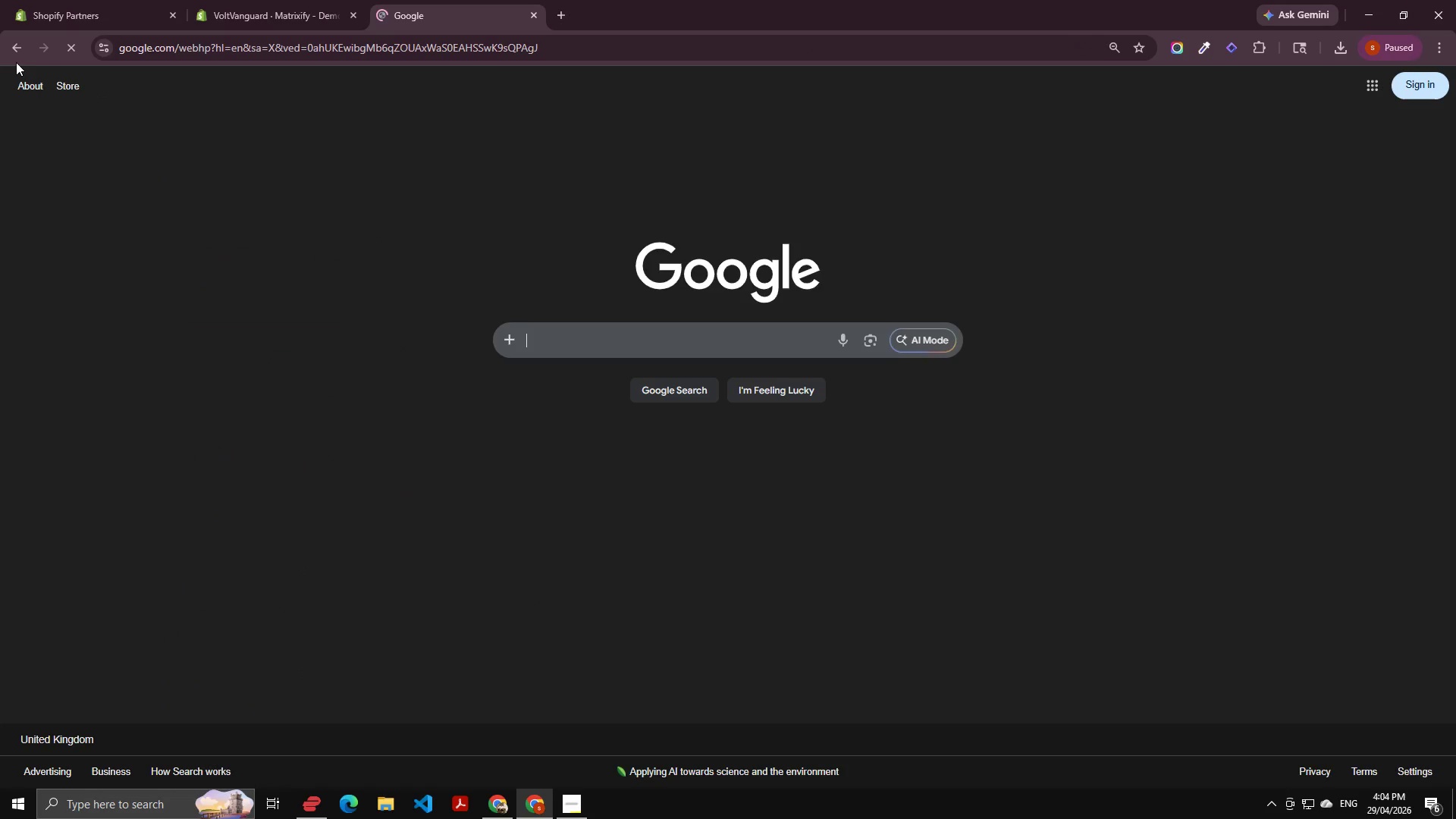 
left_click([16, 55])
 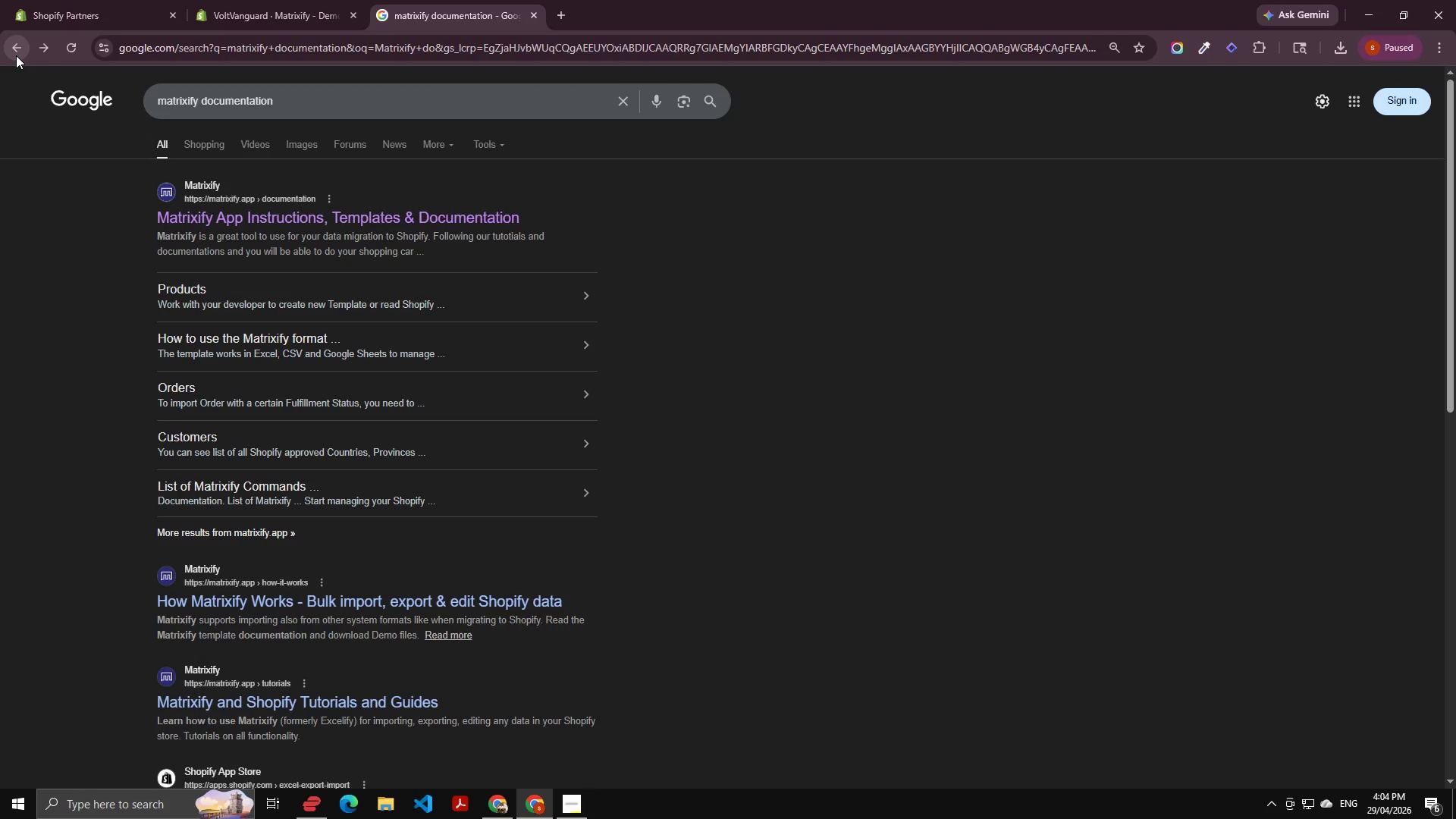 
left_click([16, 55])
 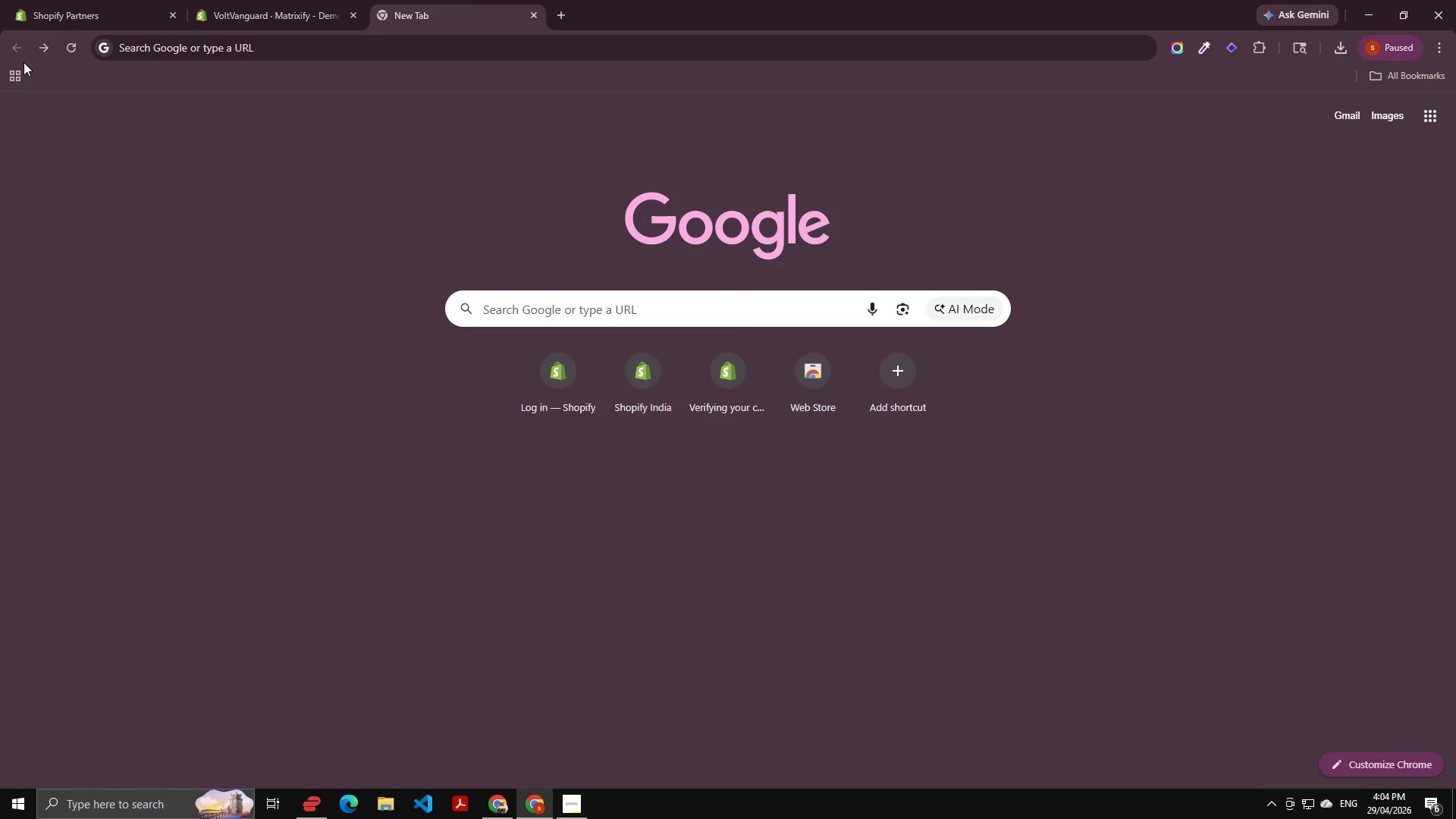 
left_click([39, 53])
 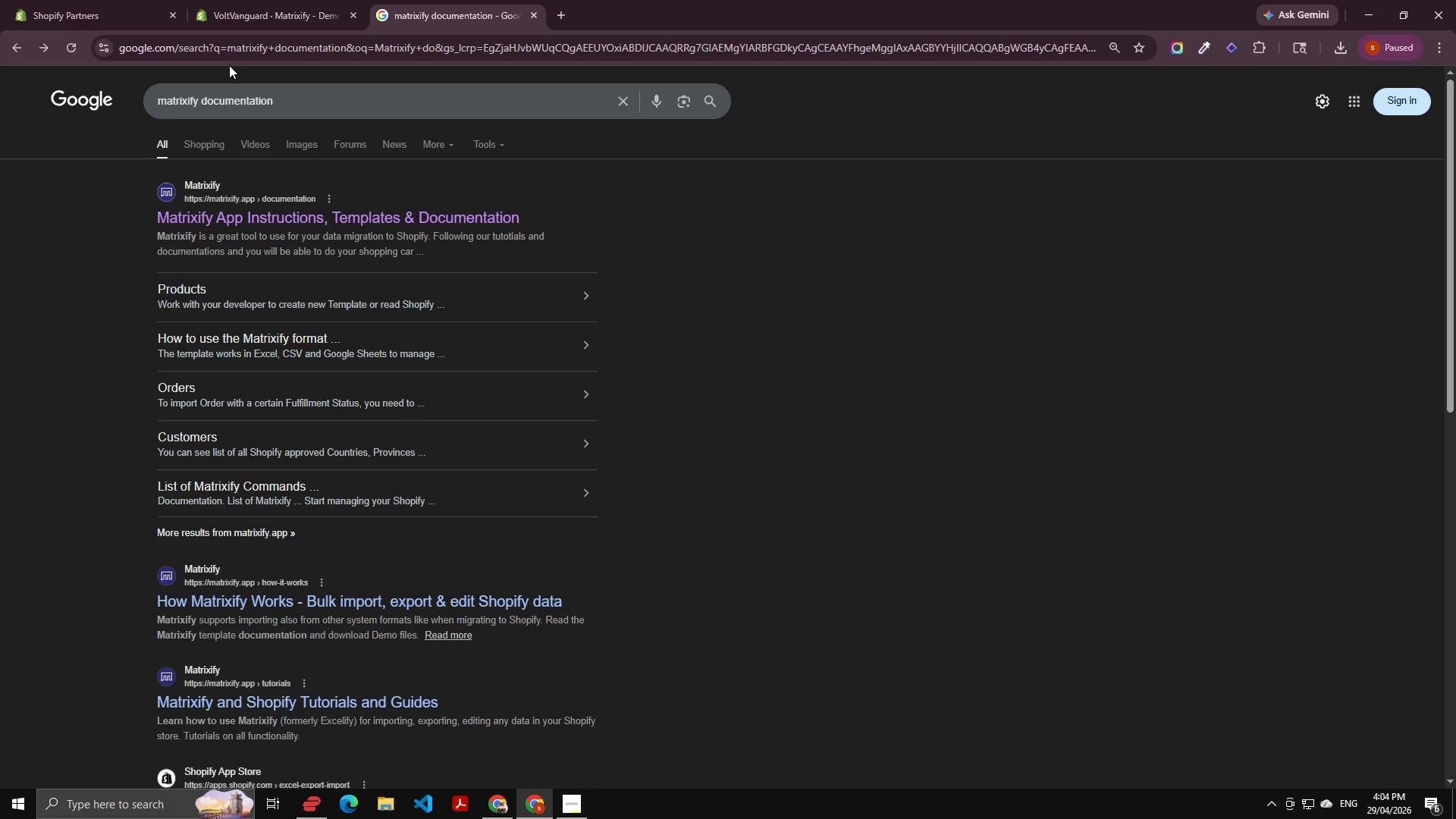 
wait(19.38)
 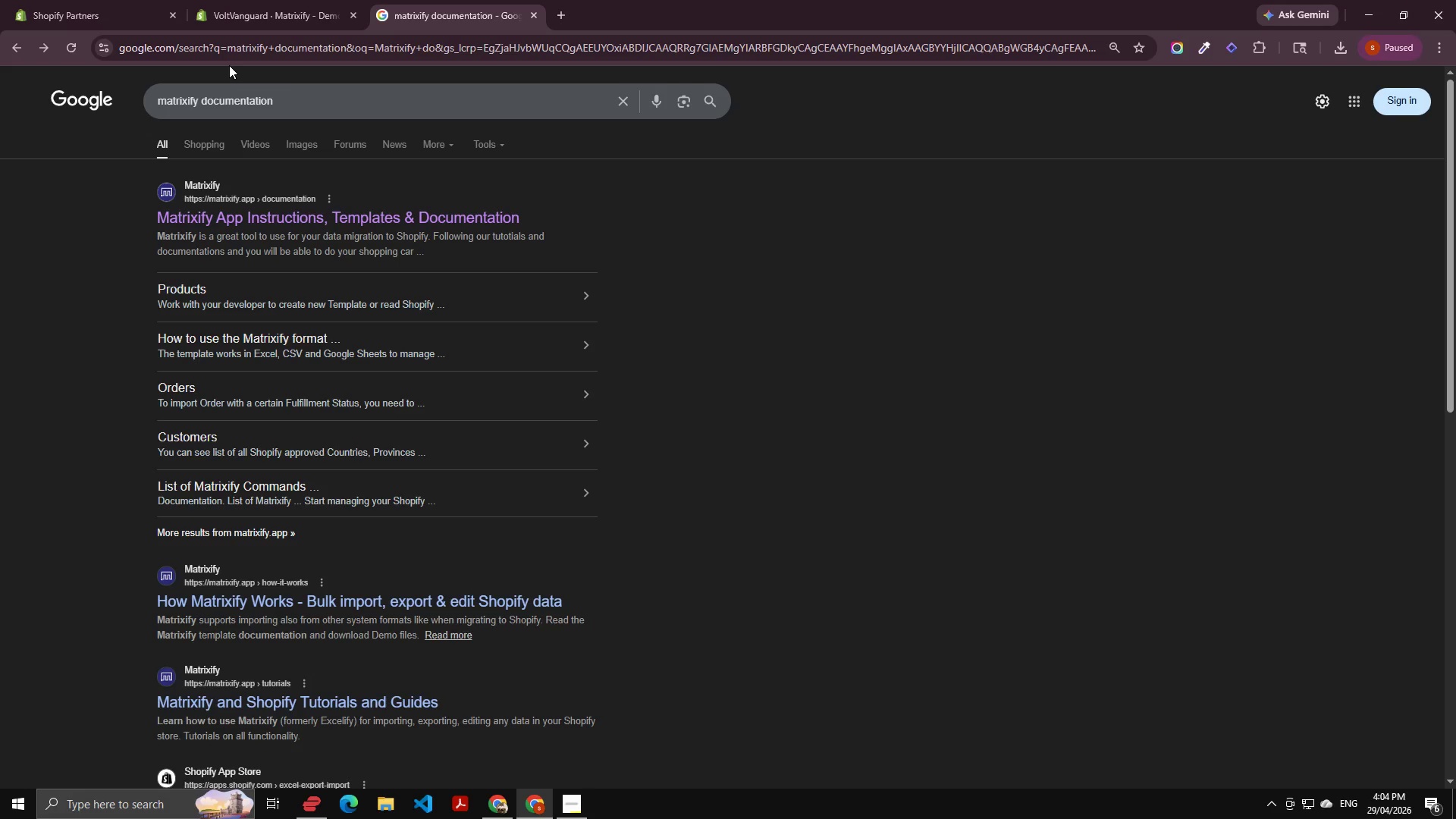 
left_click([260, 9])
 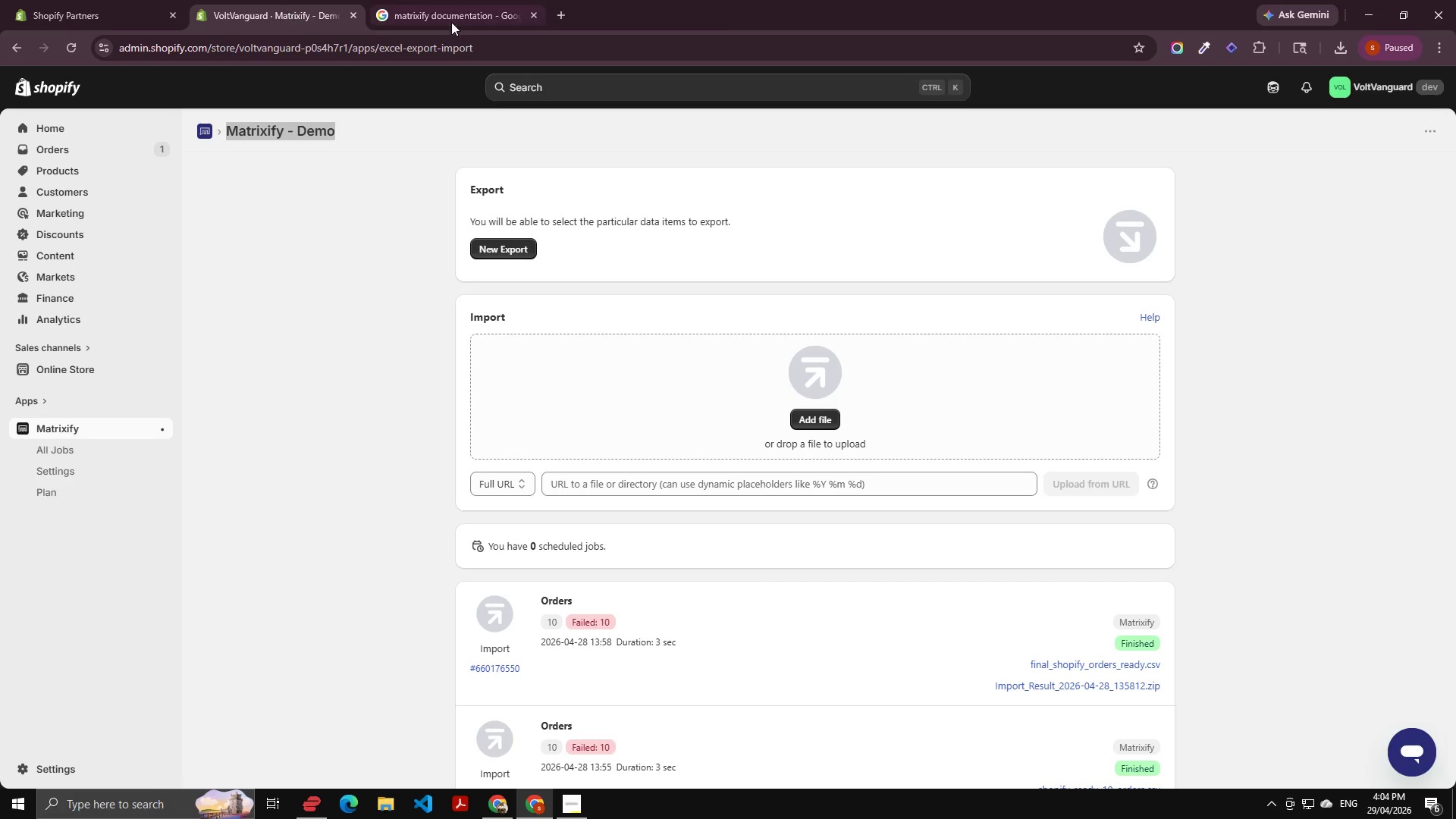 
left_click([463, 22])
 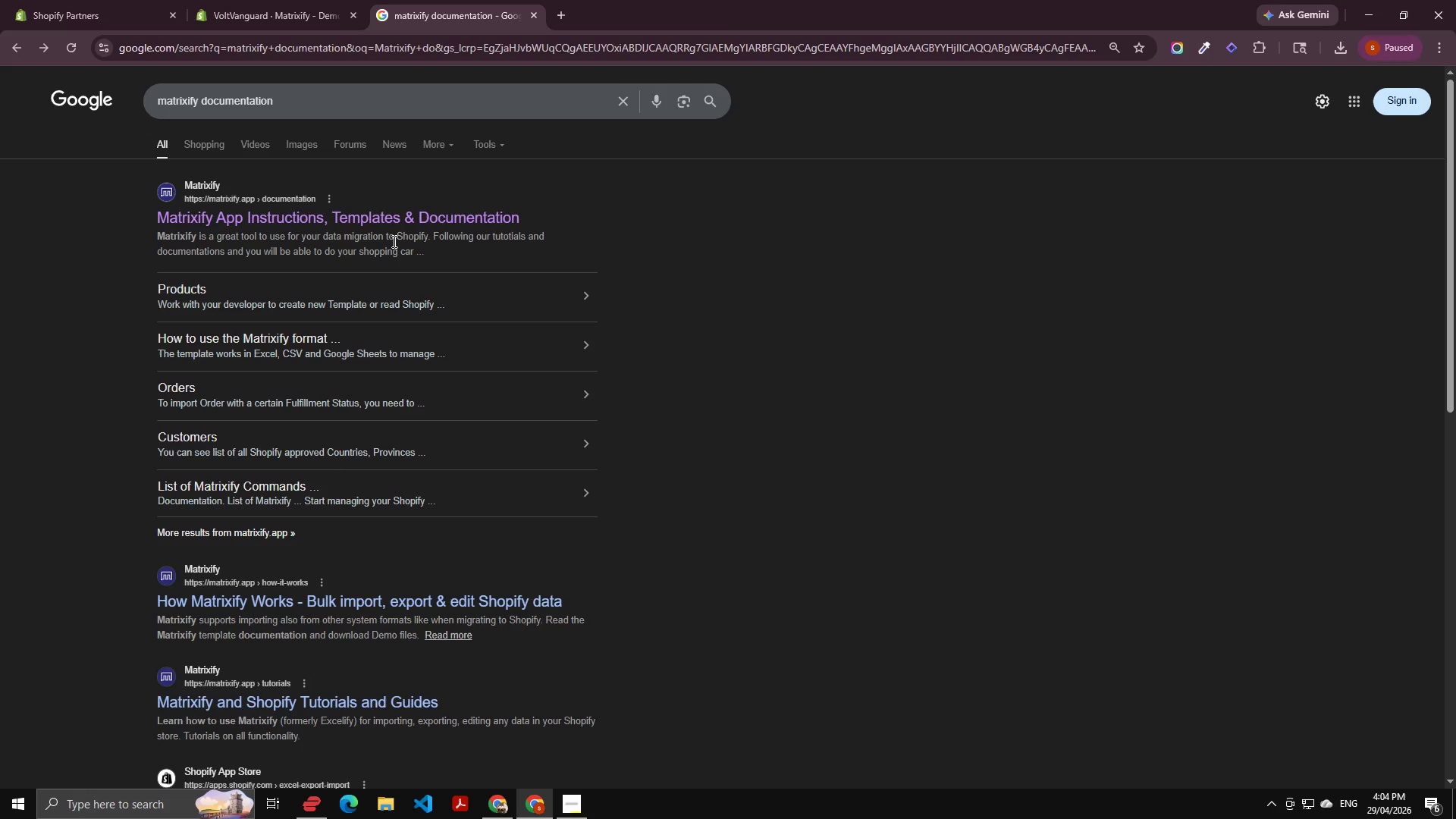 
wait(6.55)
 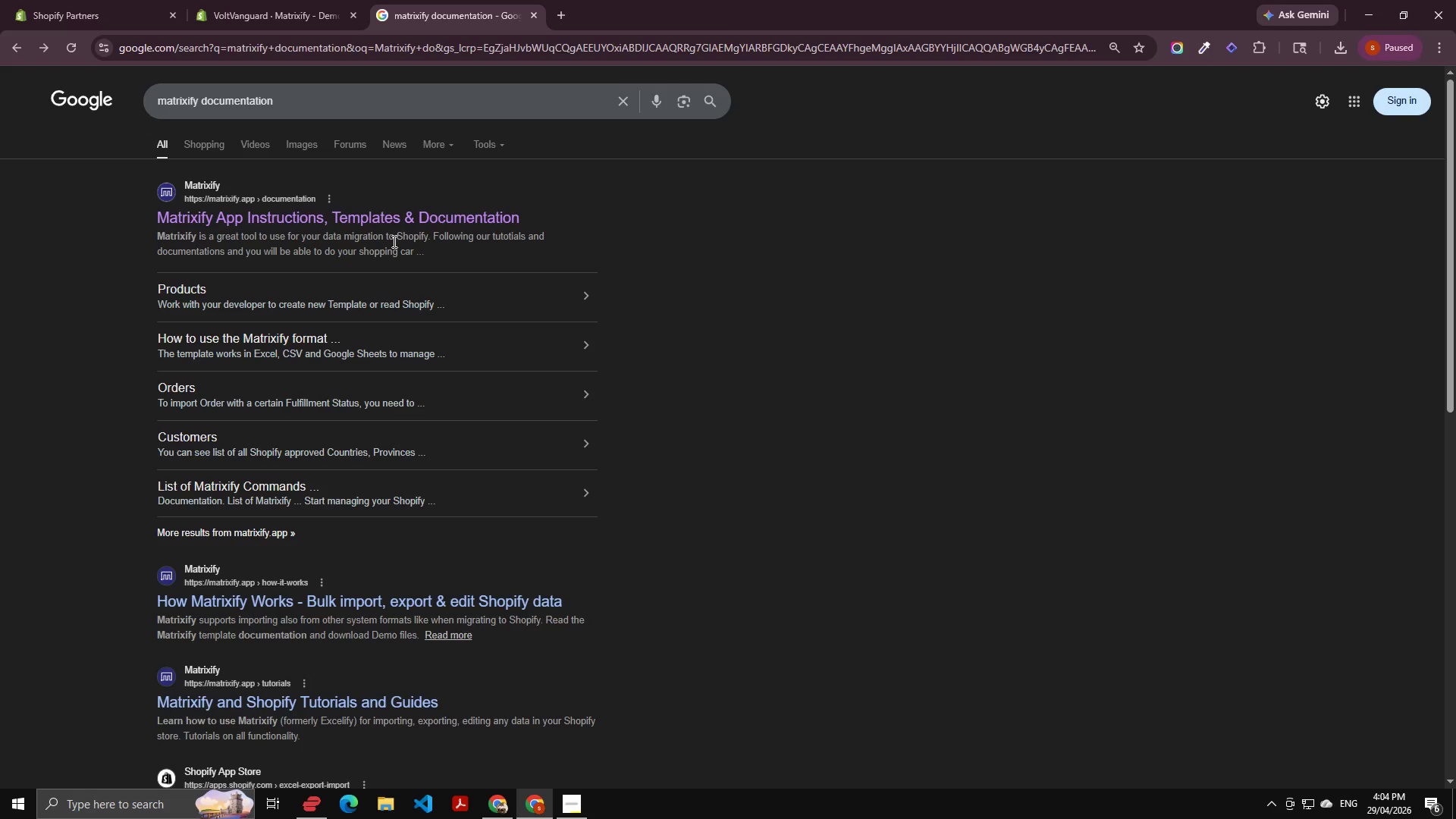 
left_click([630, 221])
 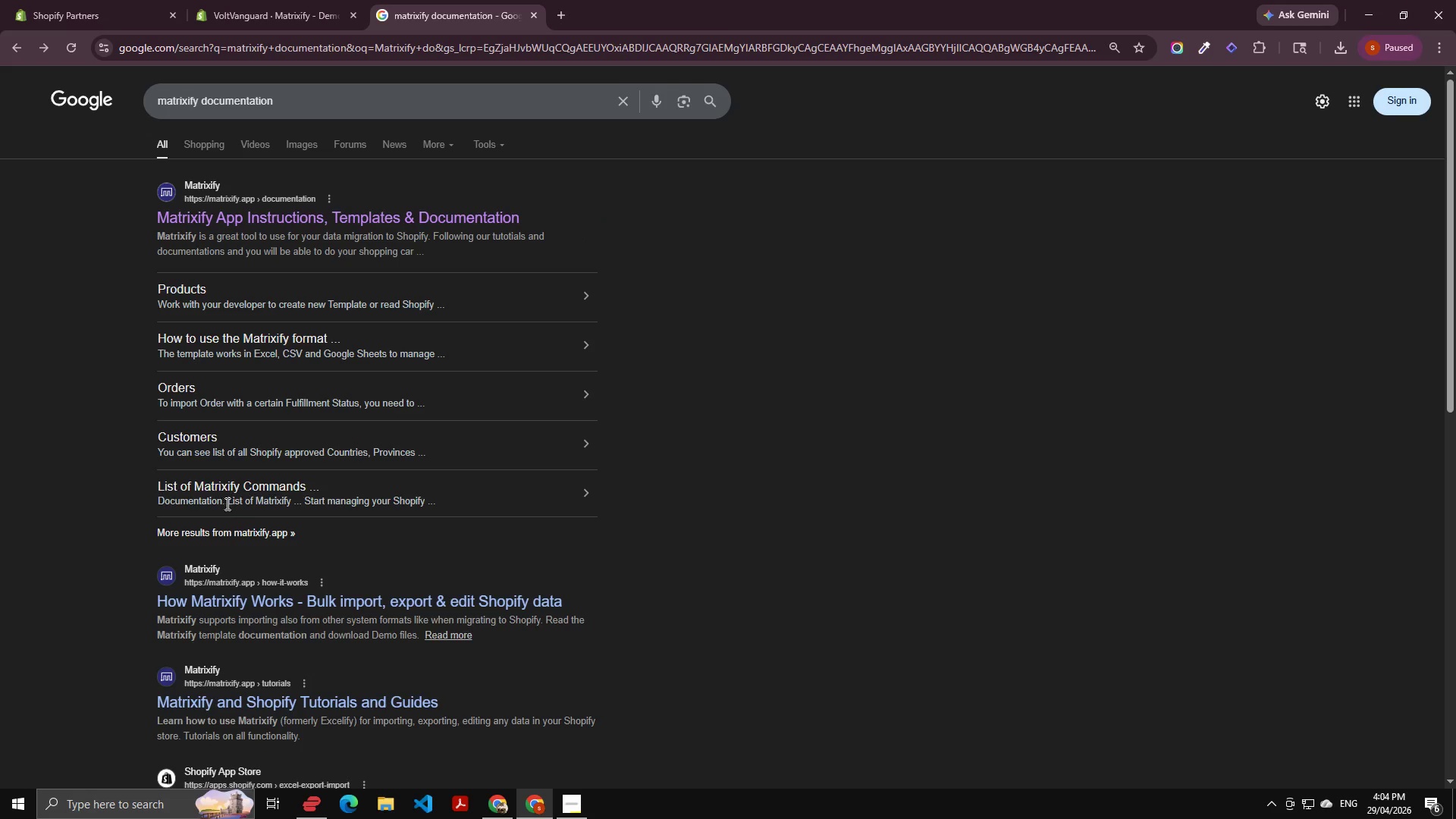 
scroll: coordinate [245, 499], scroll_direction: down, amount: 3.0
 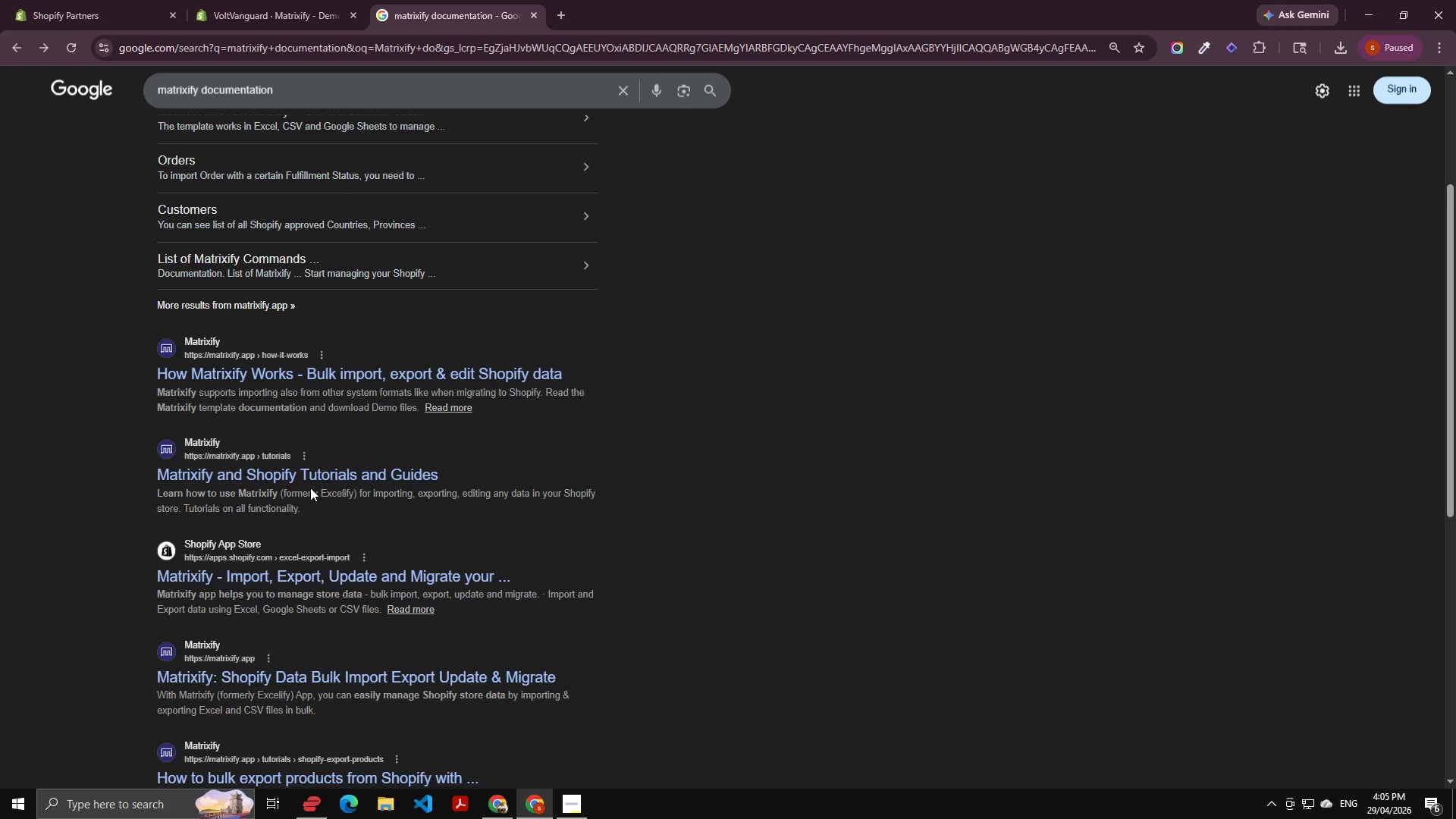 
wait(6.84)
 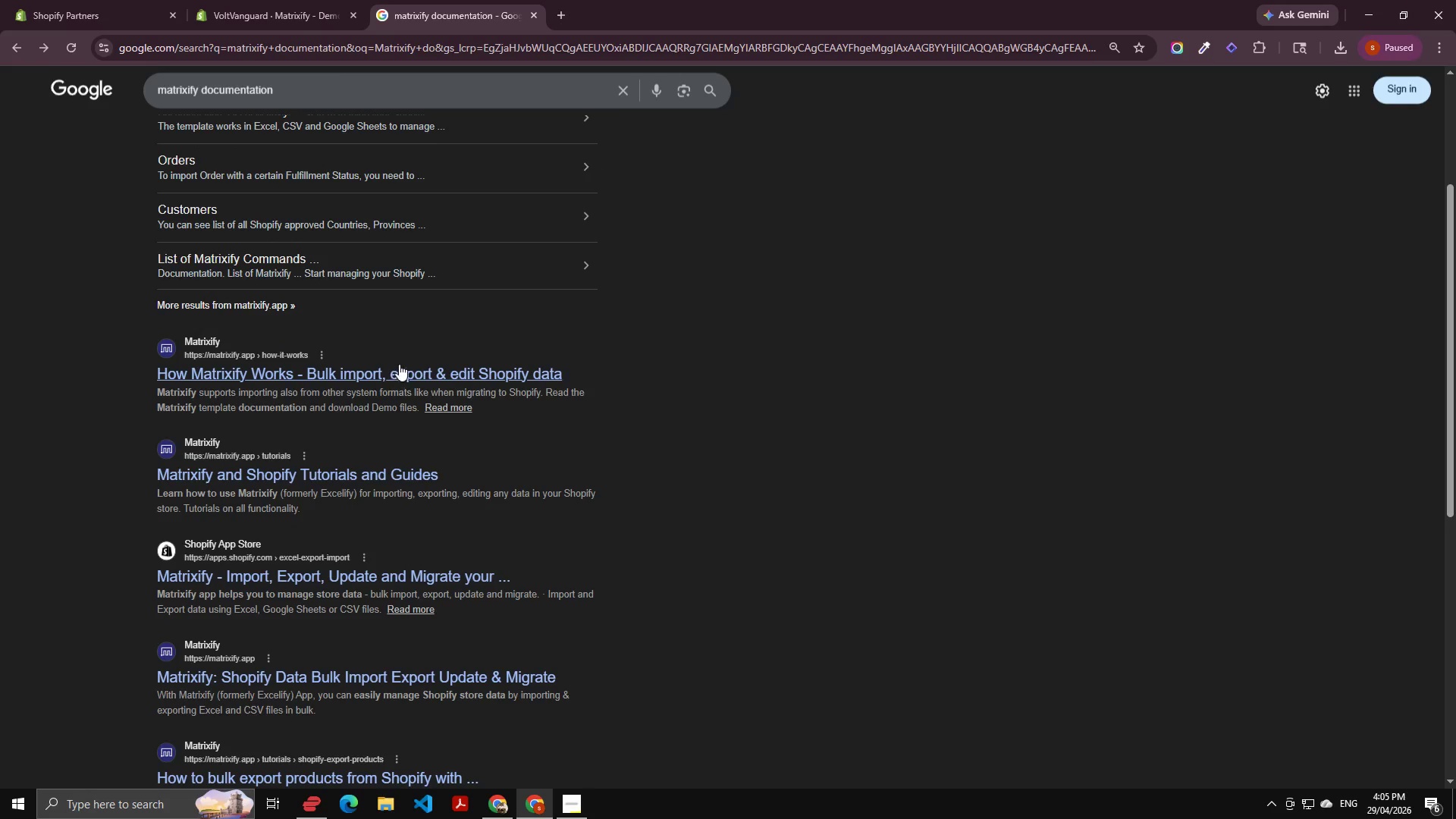 
left_click([277, 0])
 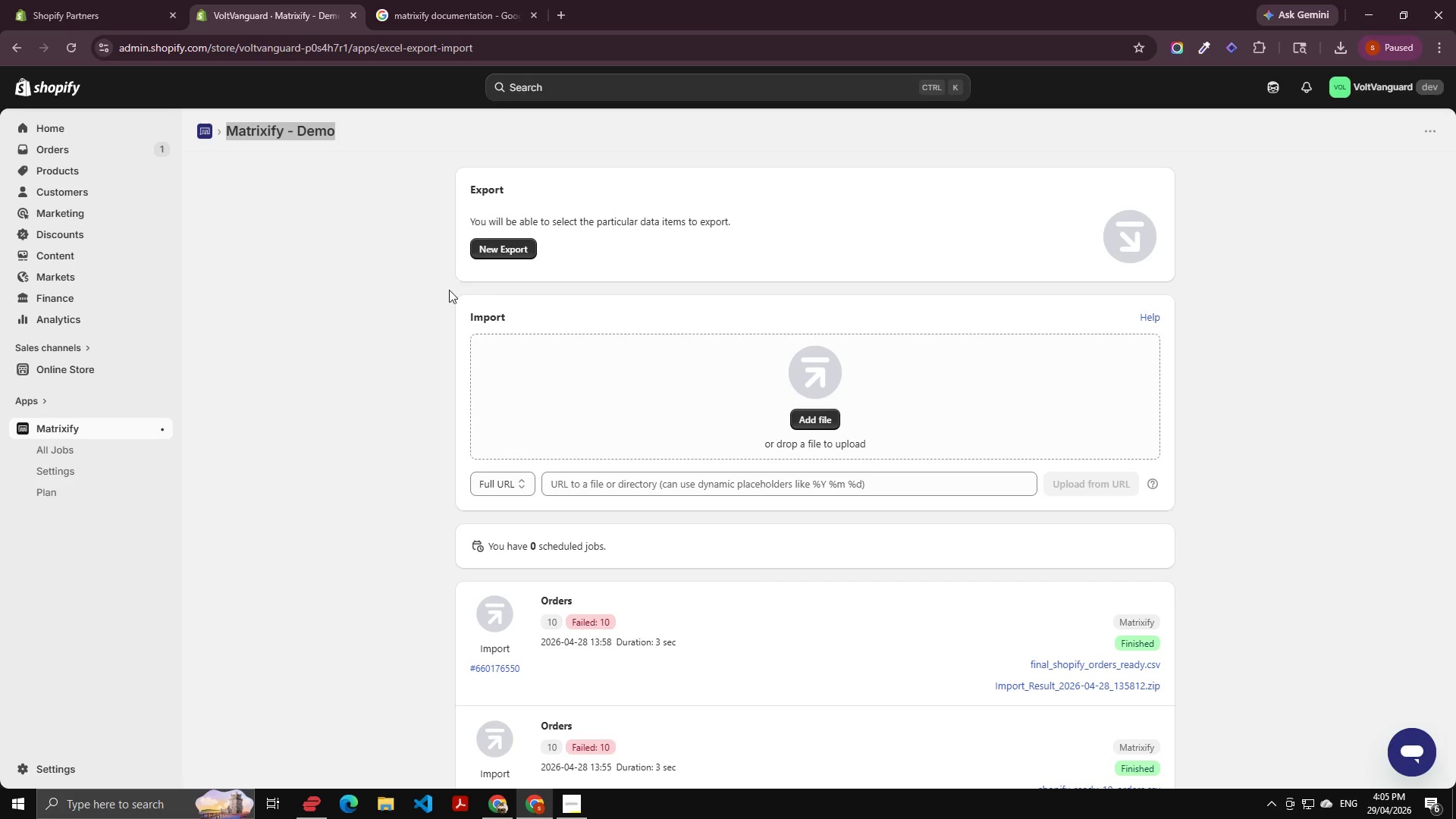 
scroll: coordinate [471, 392], scroll_direction: down, amount: 3.0
 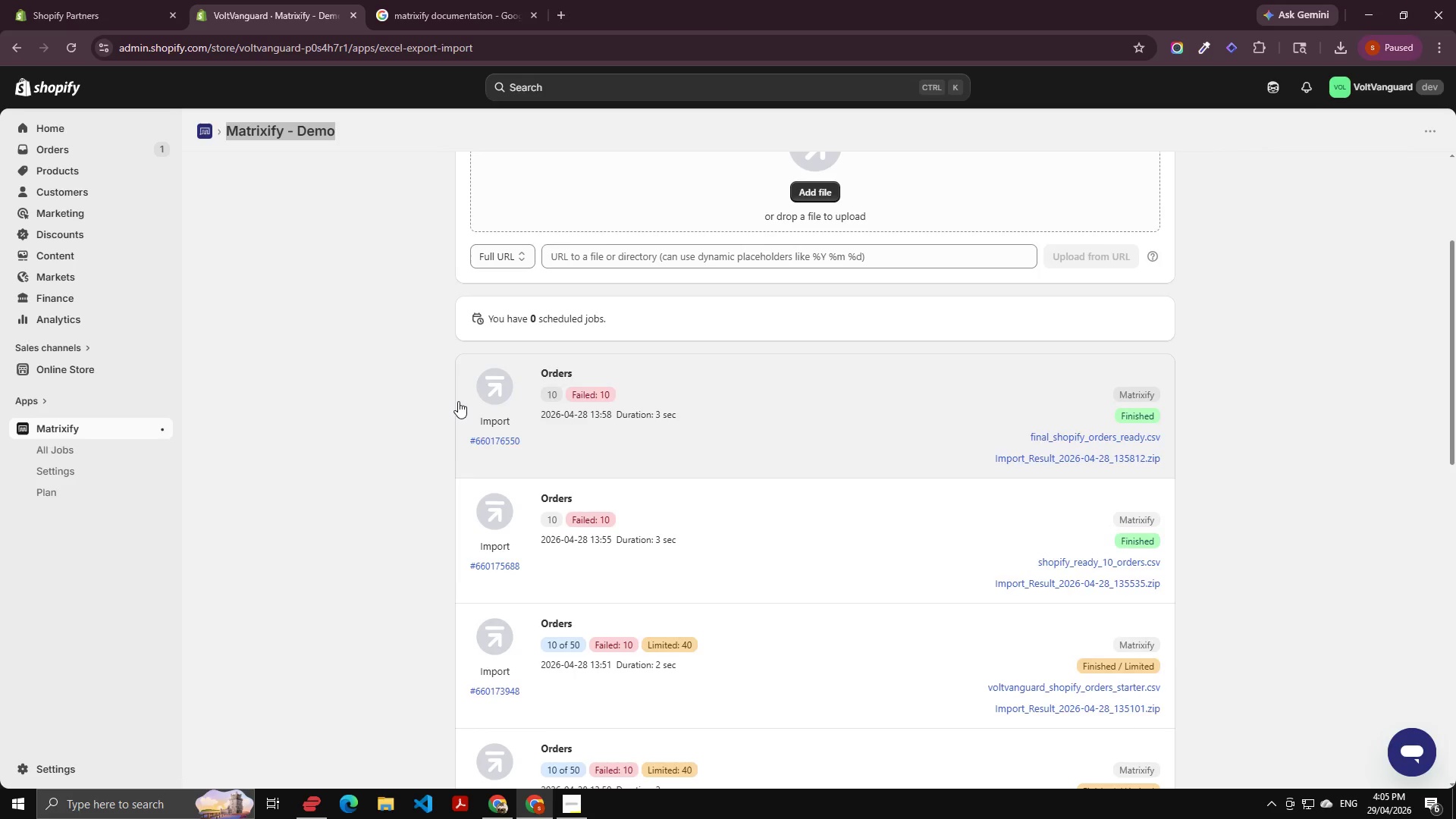 
scroll: coordinate [458, 401], scroll_direction: up, amount: 2.0
 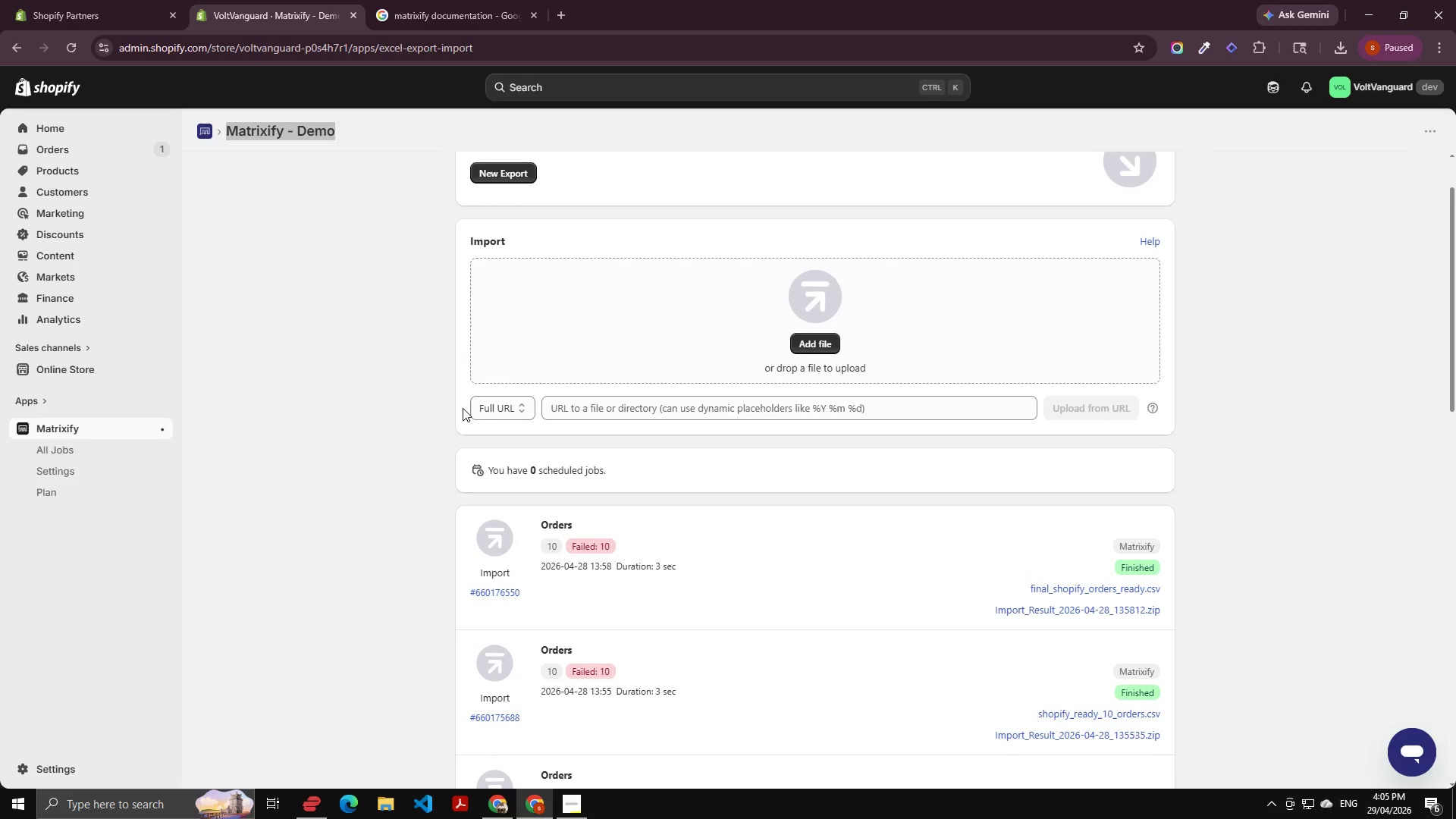 
scroll: coordinate [469, 418], scroll_direction: down, amount: 11.0
 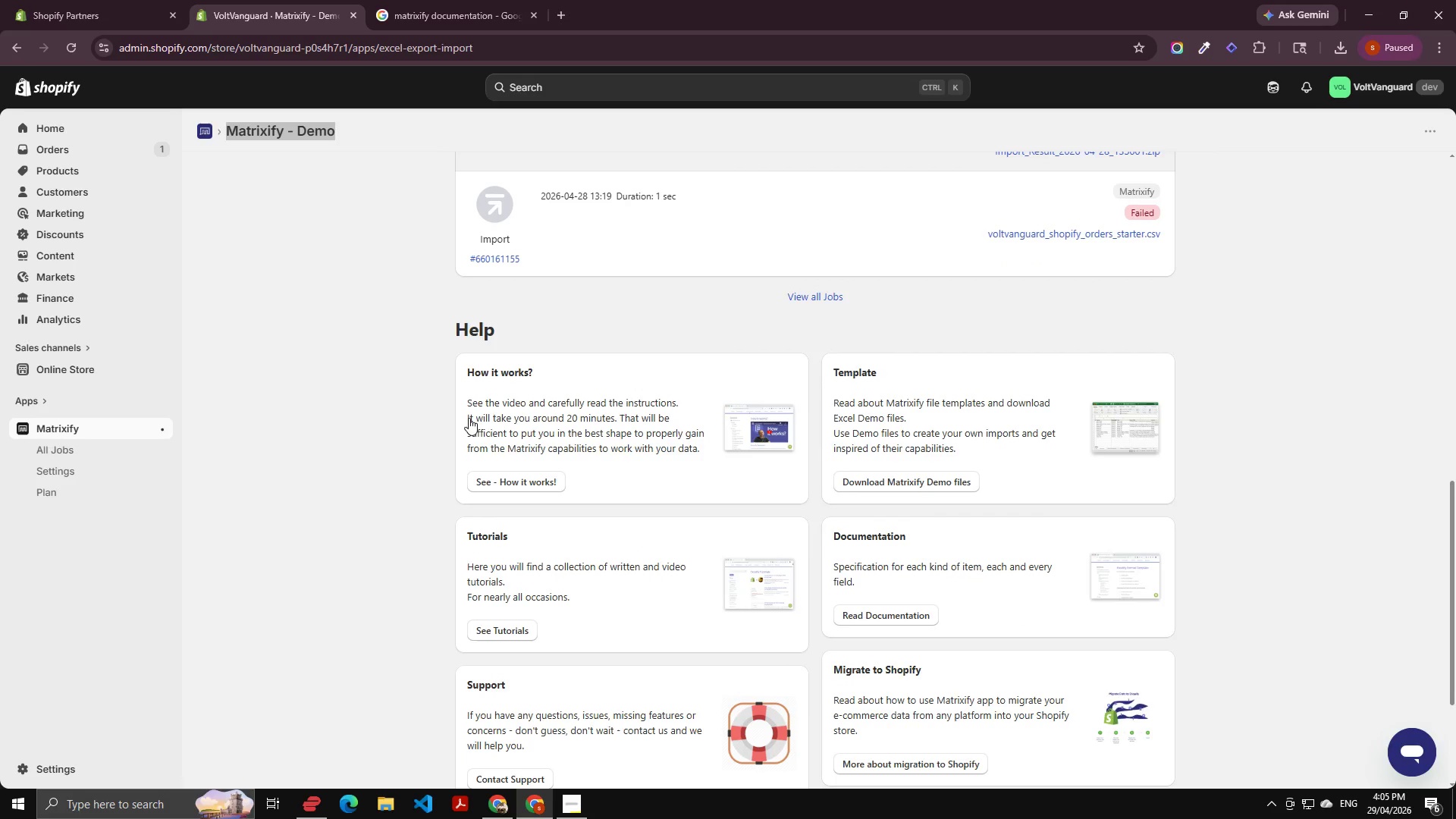 
scroll: coordinate [421, 392], scroll_direction: up, amount: 19.0
 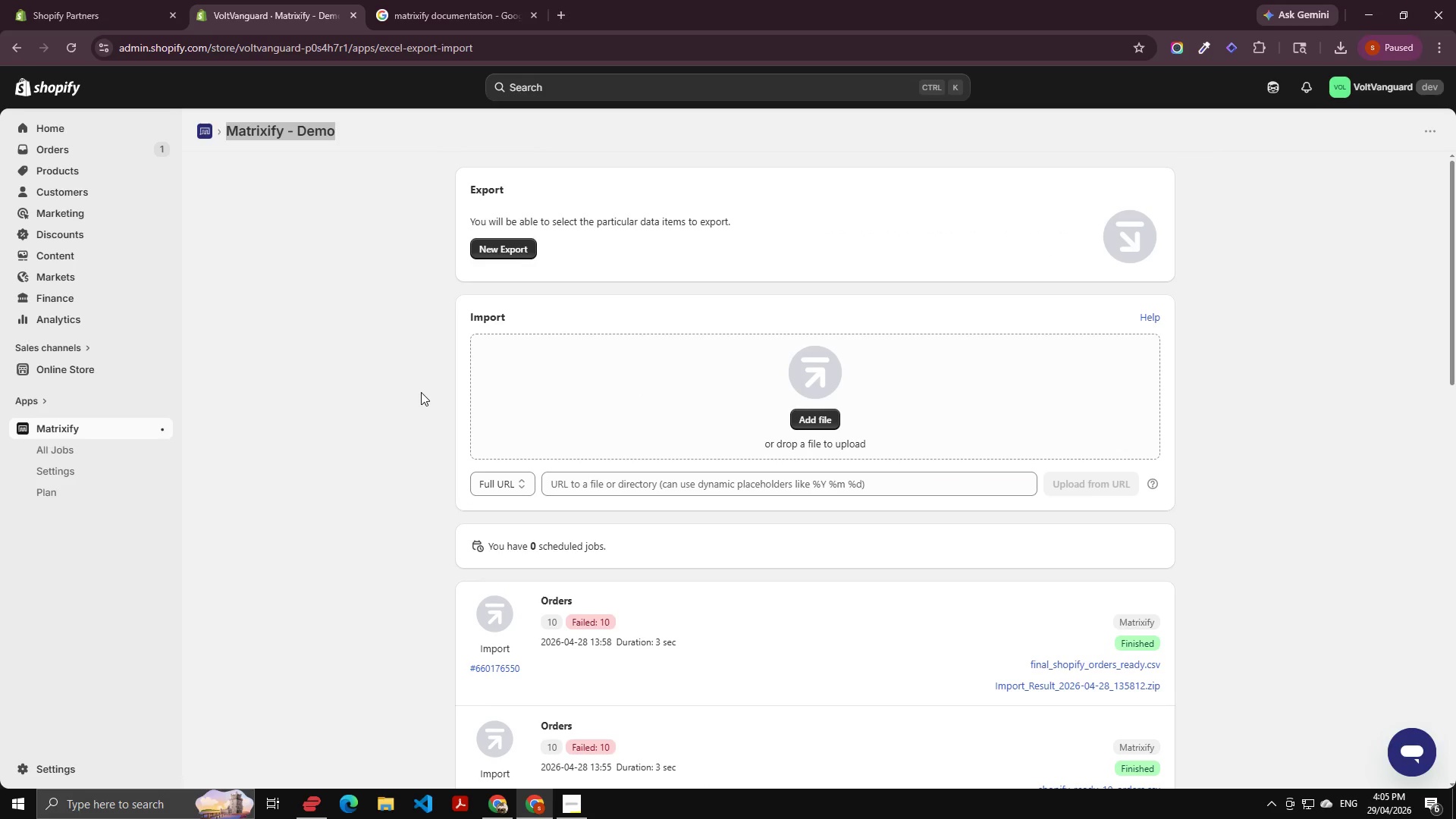 
wait(15.28)
 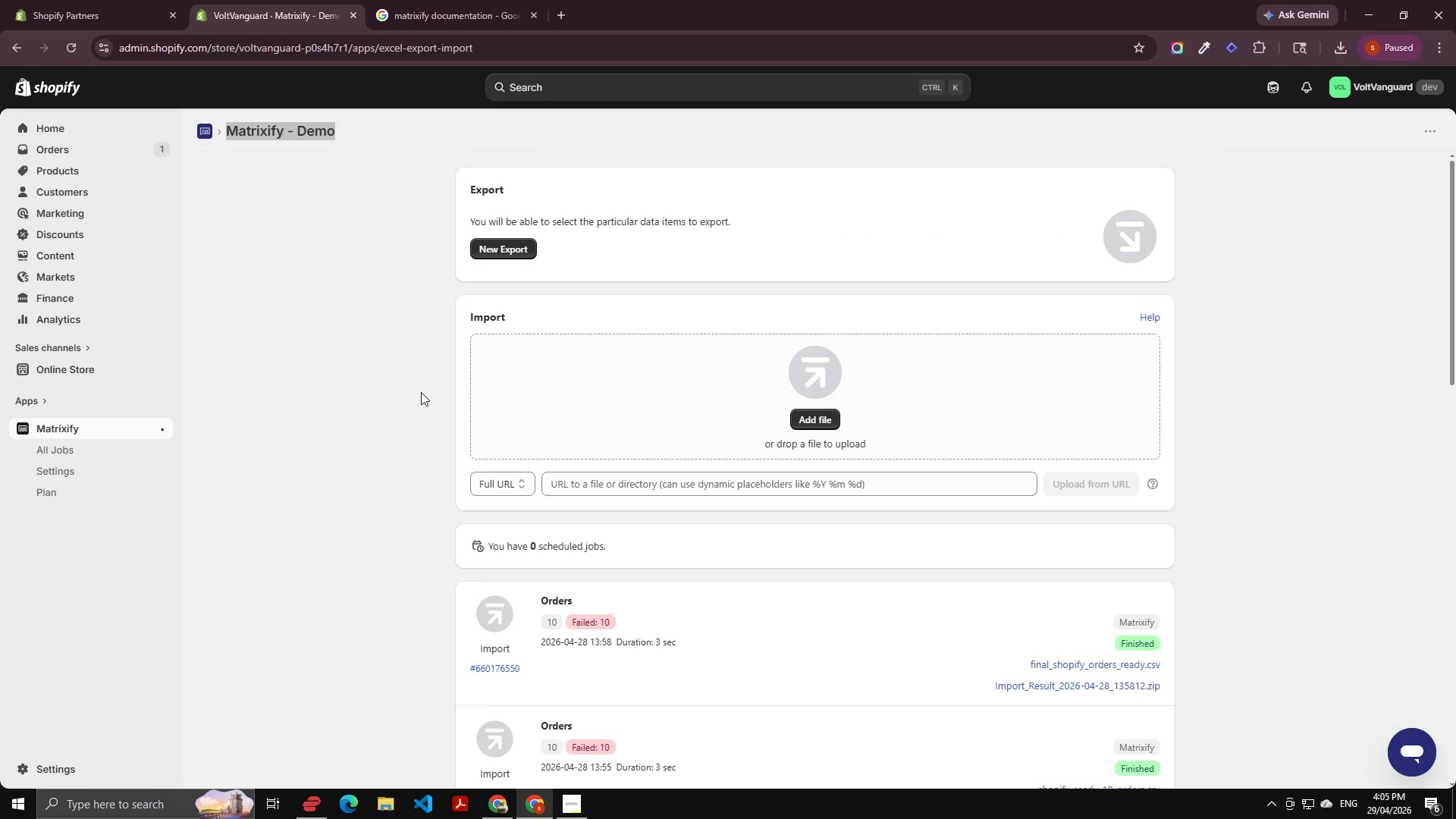 
mouse_move([90, 464])
 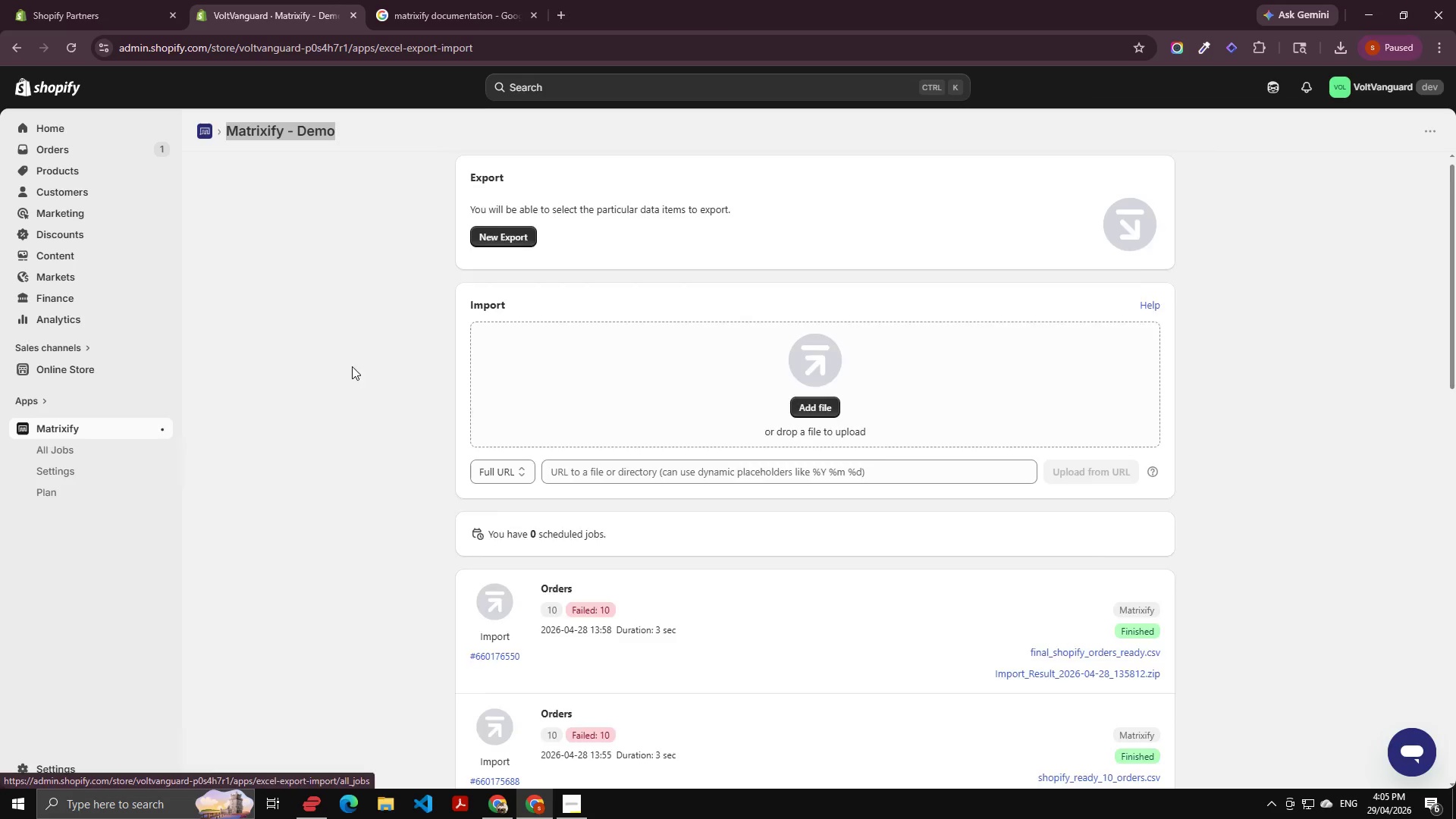 
scroll: coordinate [354, 366], scroll_direction: down, amount: 5.0
 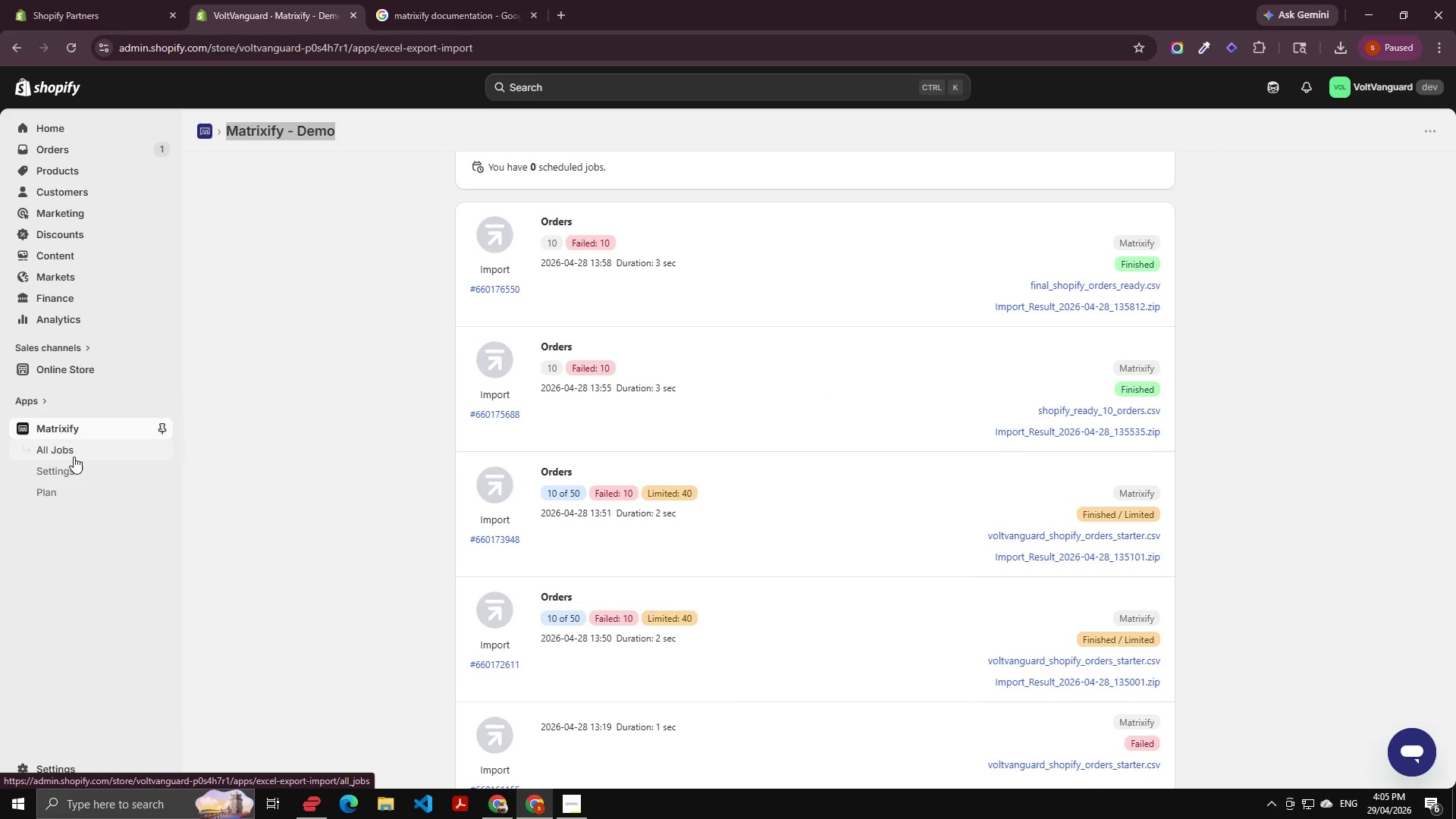 
left_click([74, 457])
 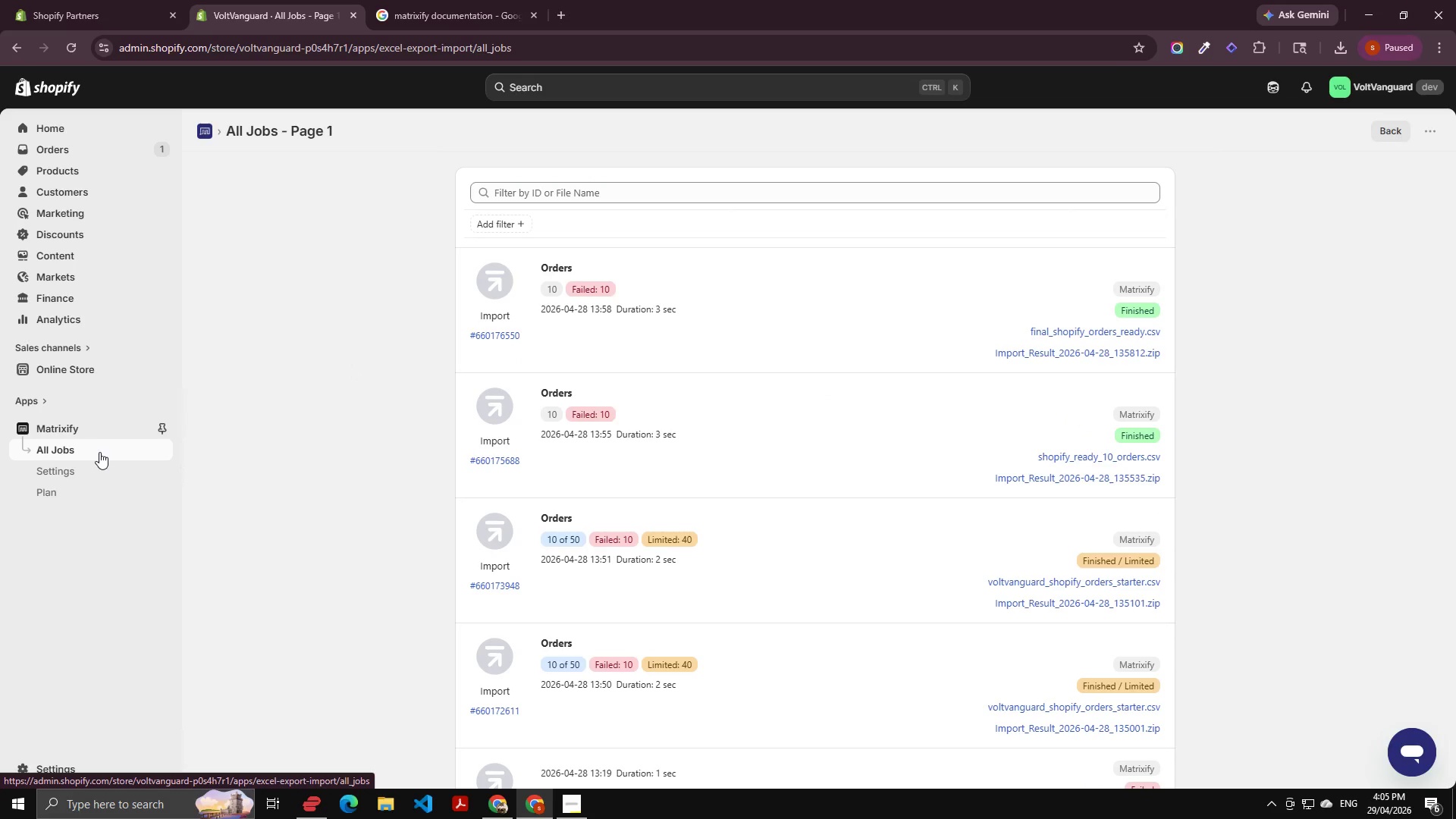 
left_click([74, 453])
 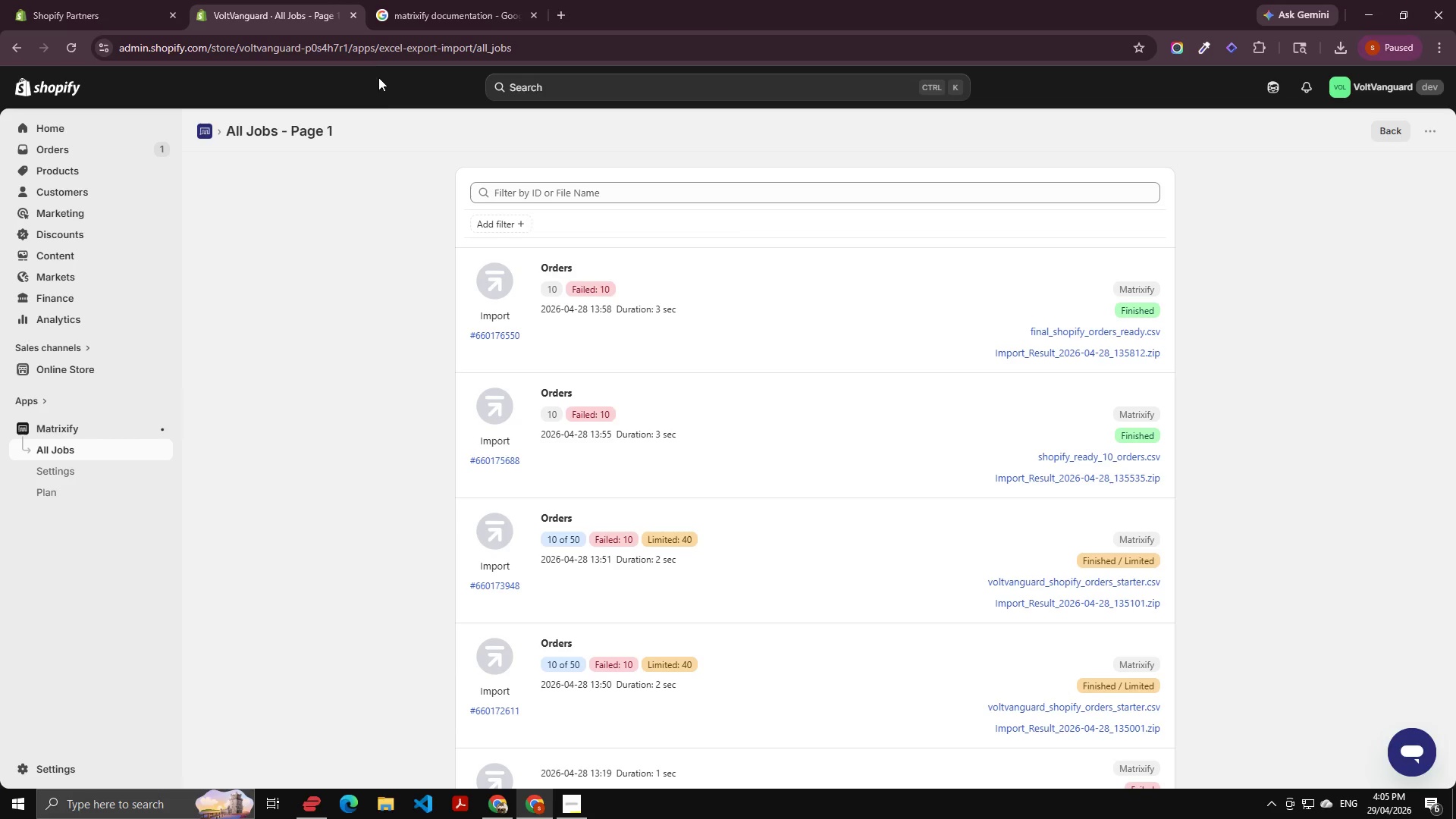 
scroll: coordinate [382, 287], scroll_direction: up, amount: 10.0
 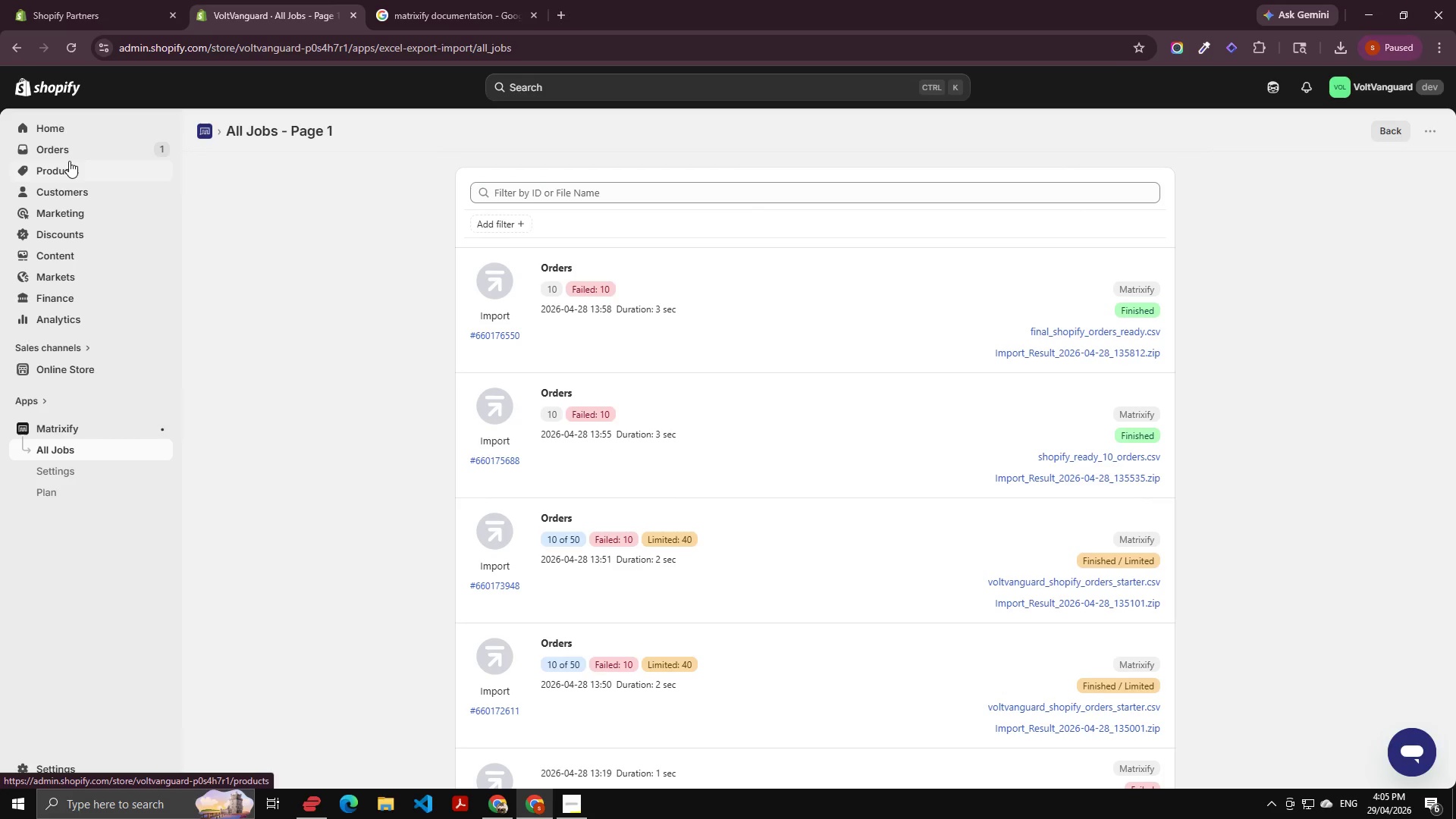 
left_click([76, 150])
 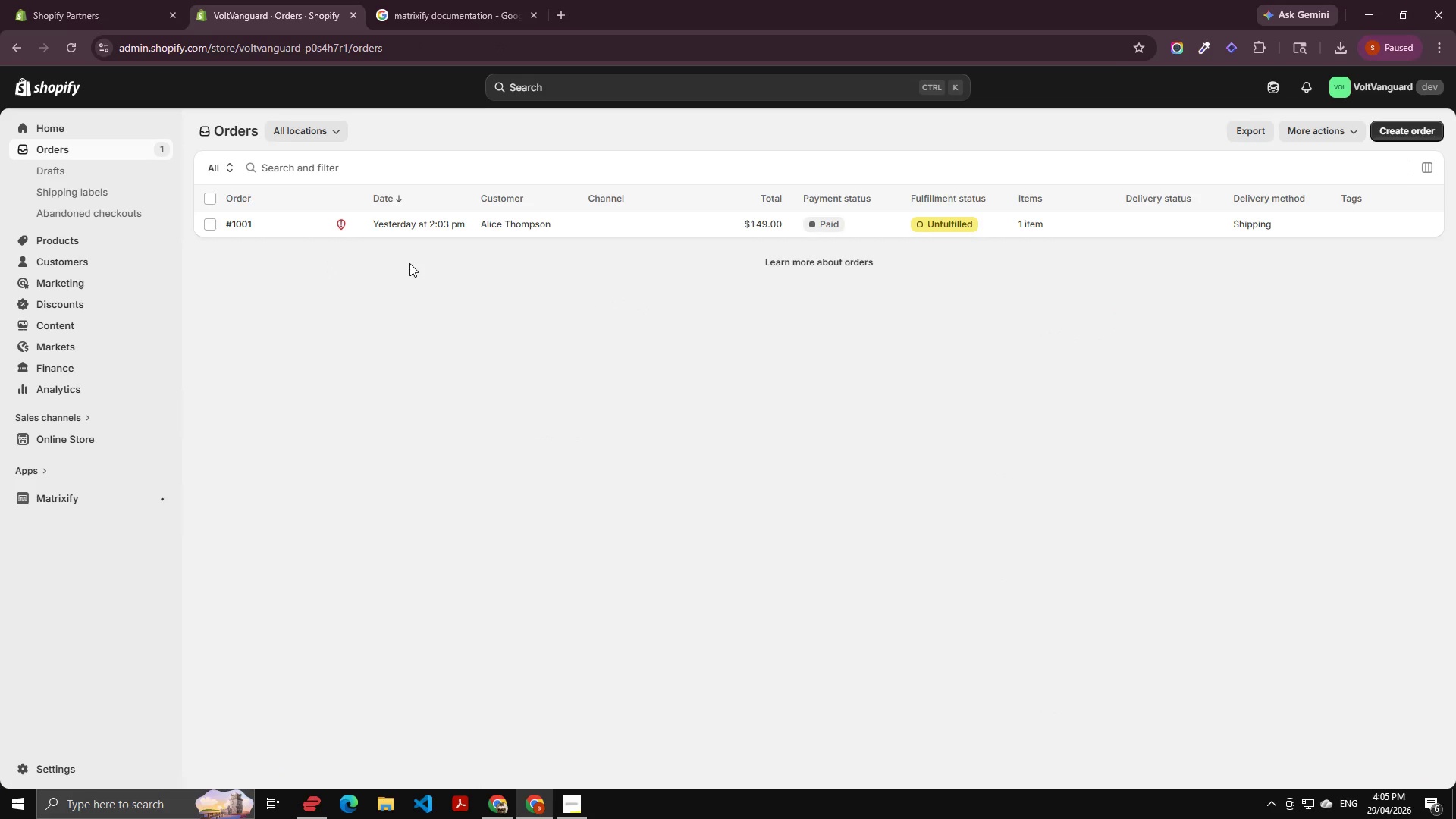 
wait(10.77)
 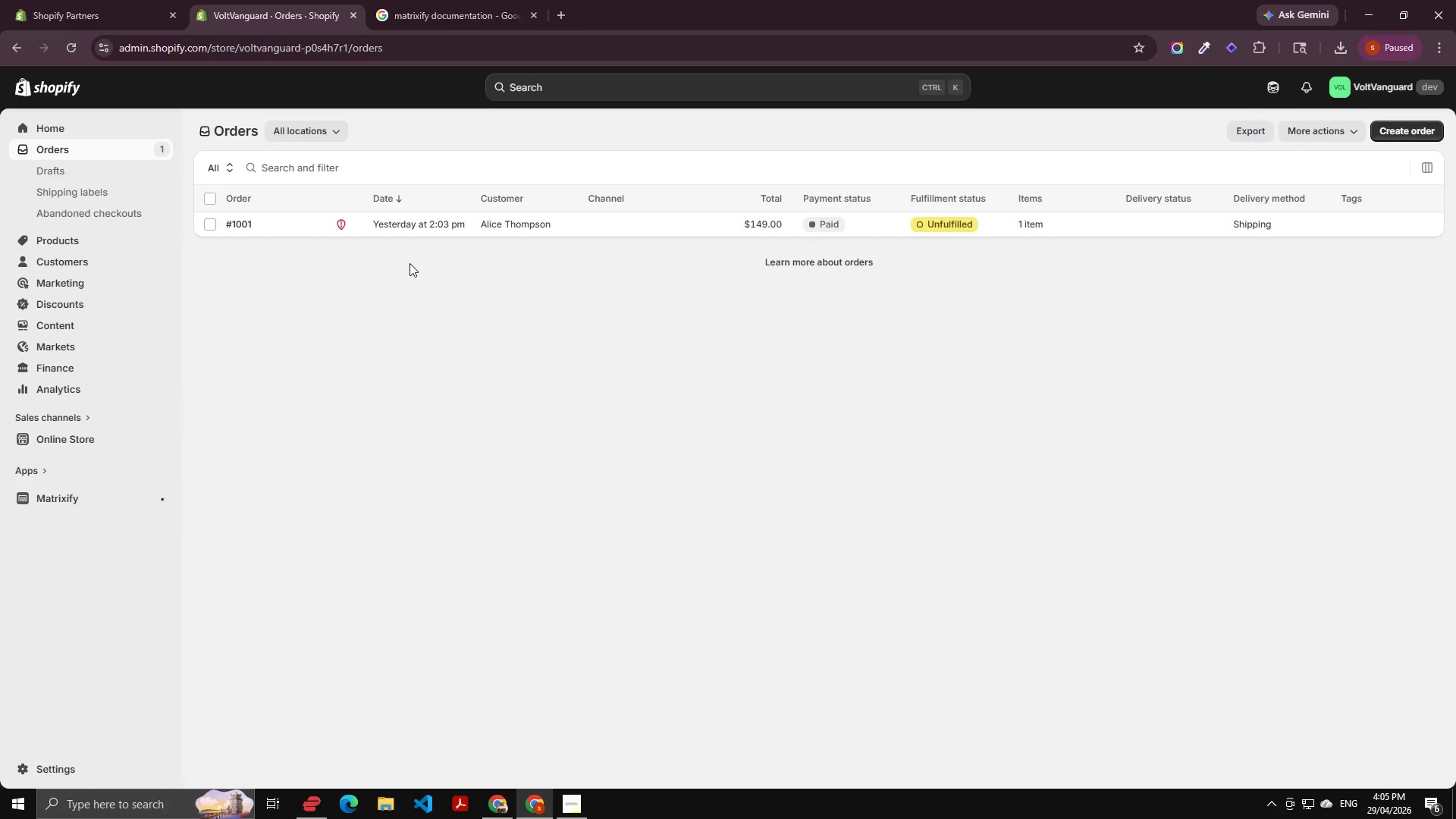 
left_click([212, 198])
 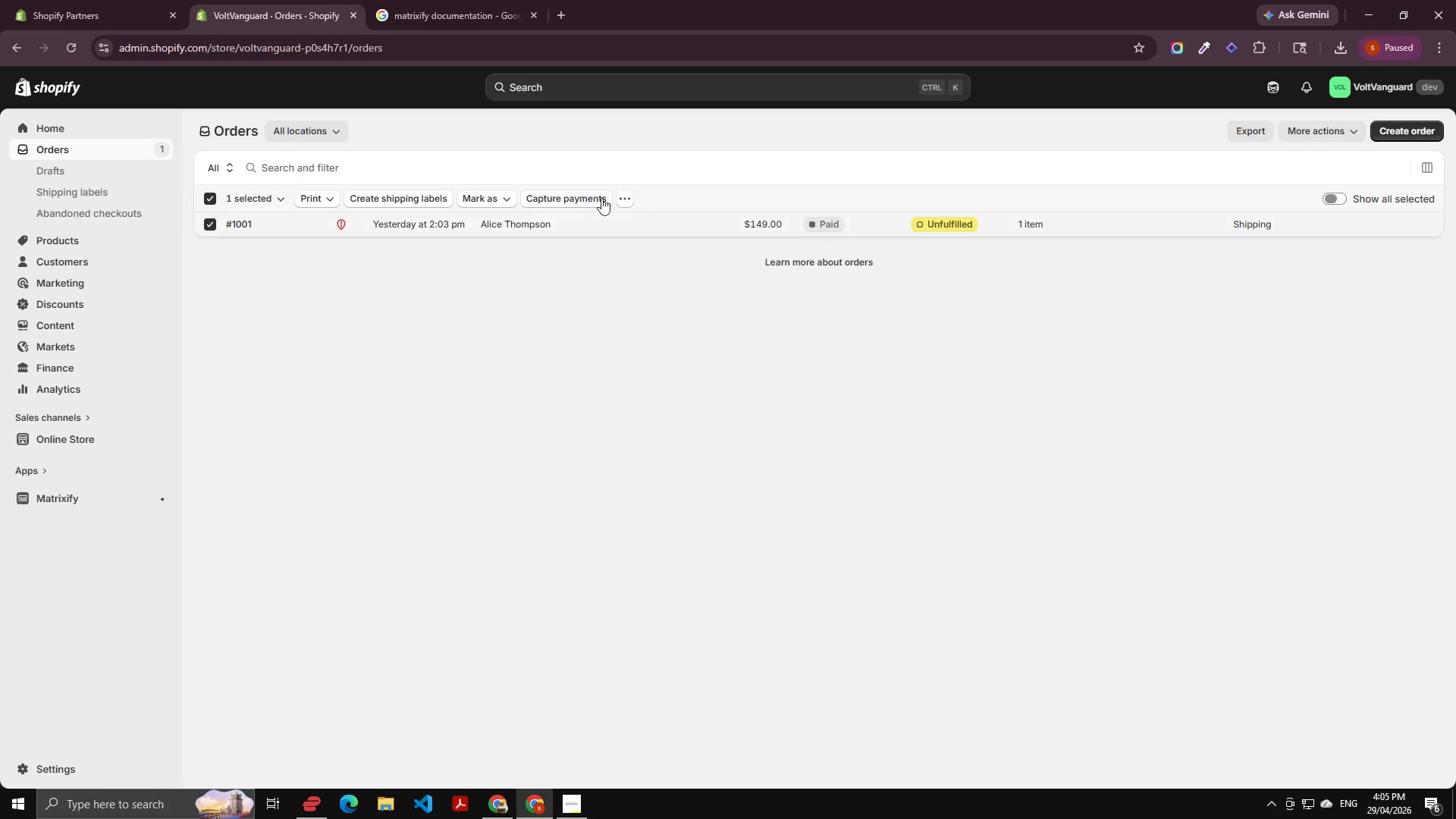 
left_click([629, 198])
 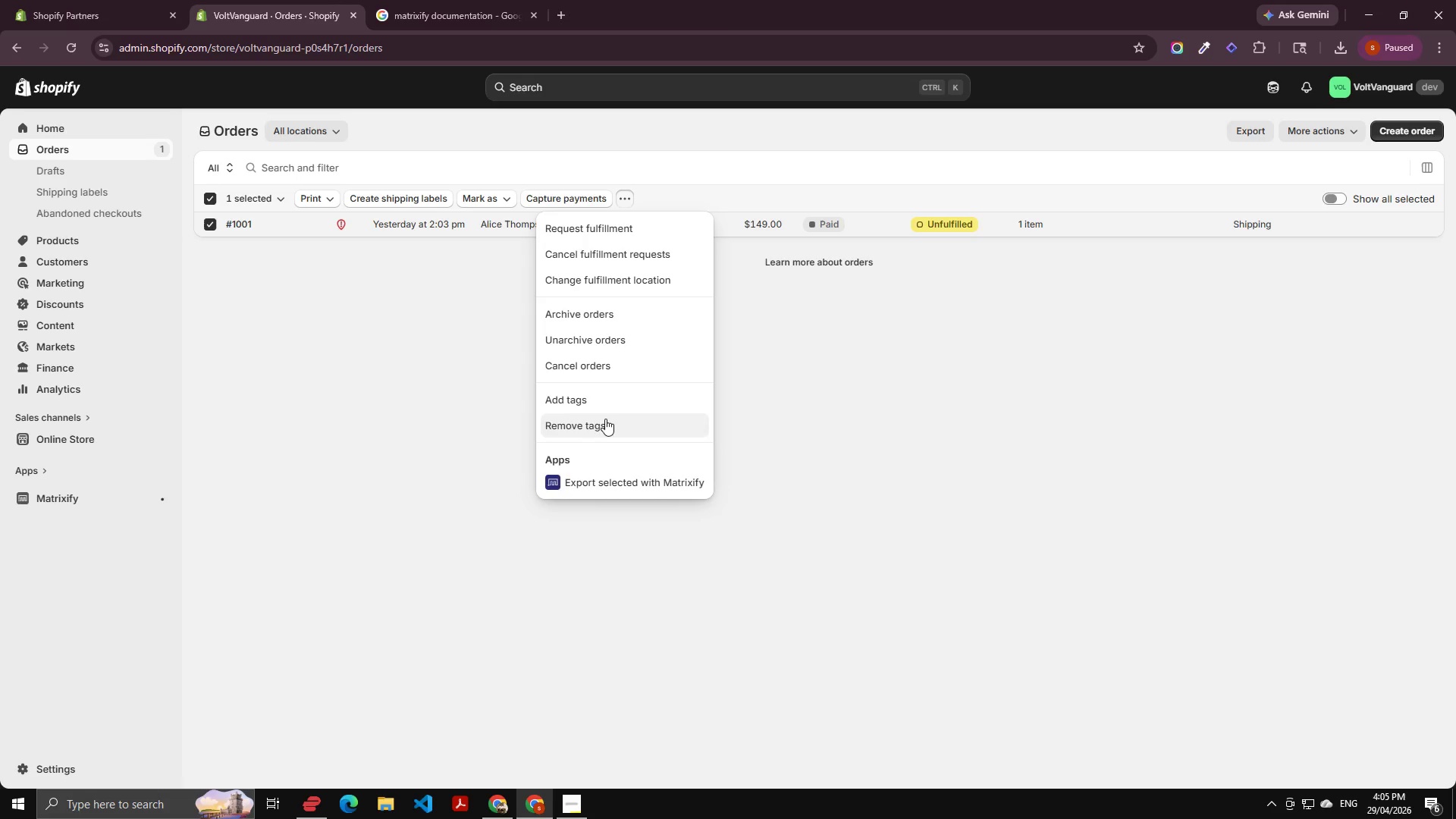 
left_click([611, 366])
 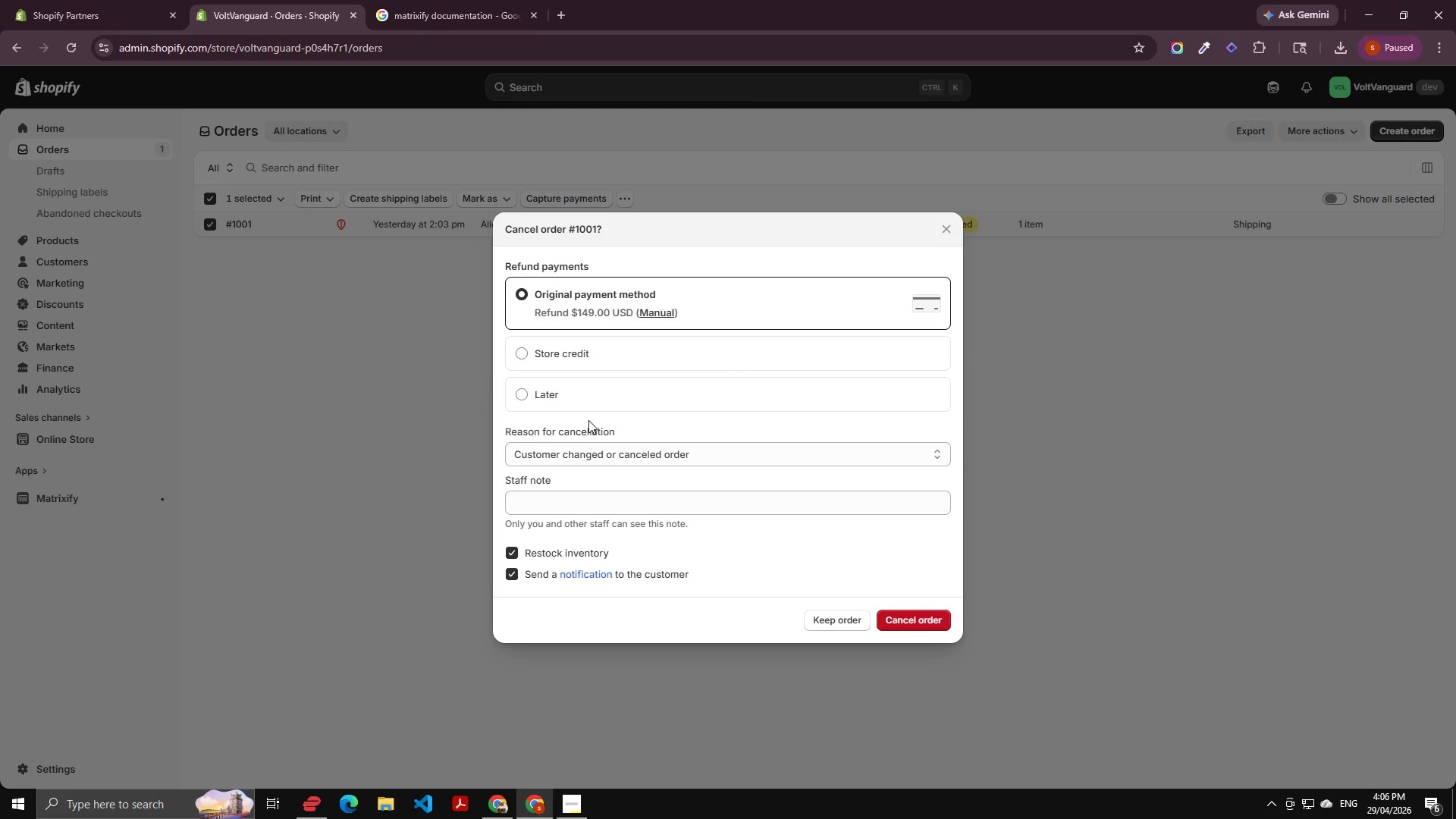 
left_click([908, 617])
 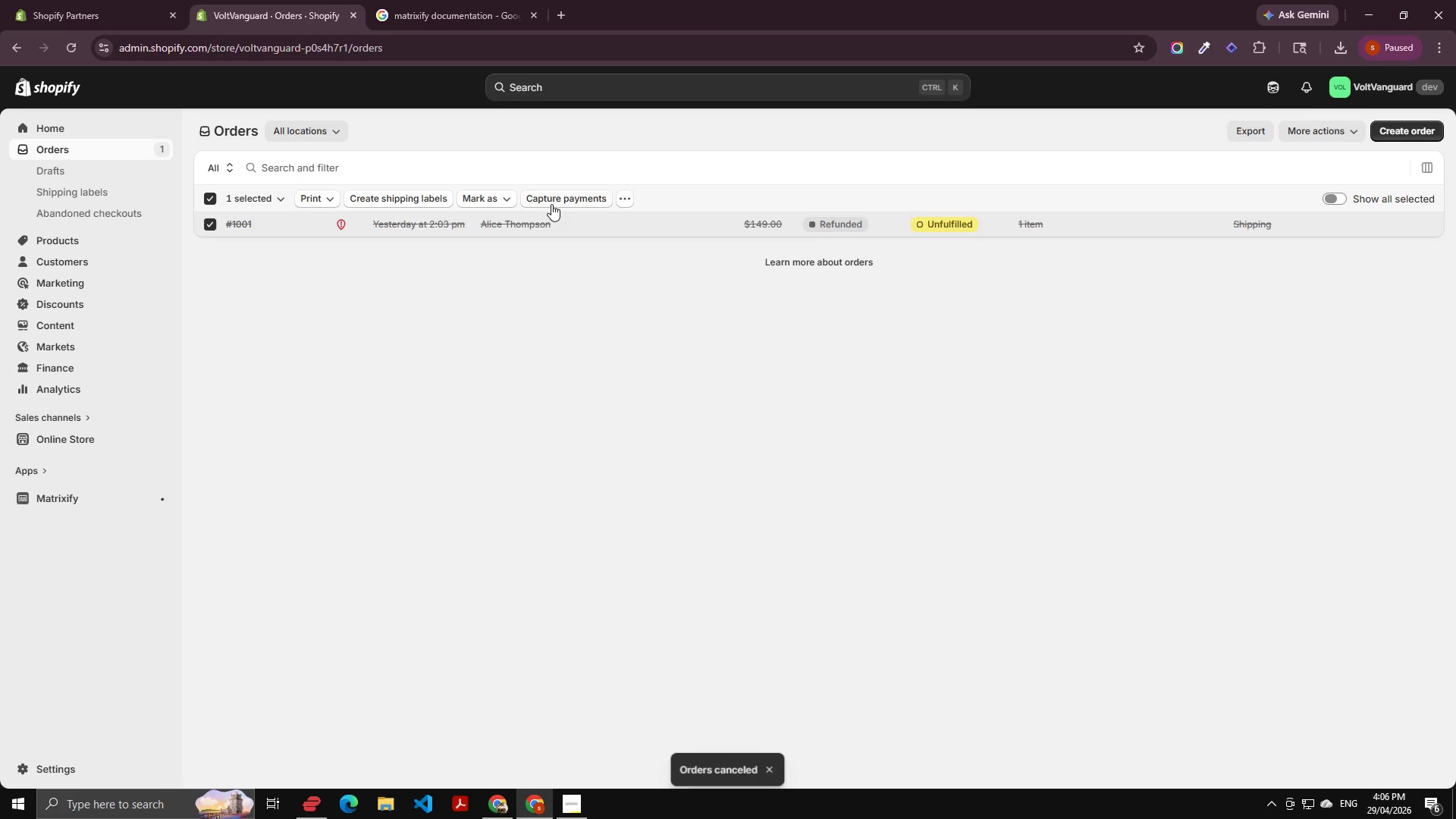 
left_click([621, 199])
 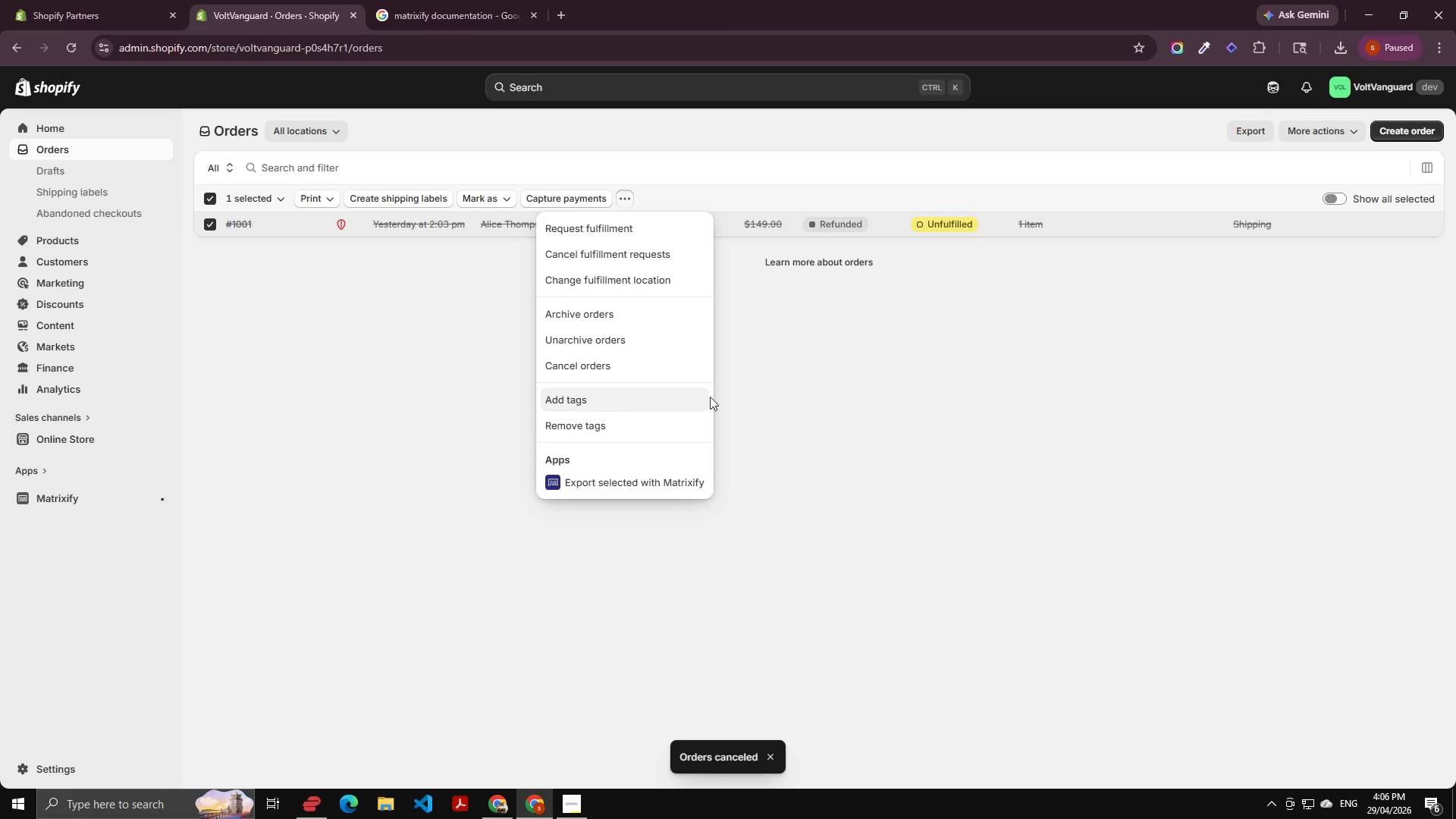 
left_click([787, 391])
 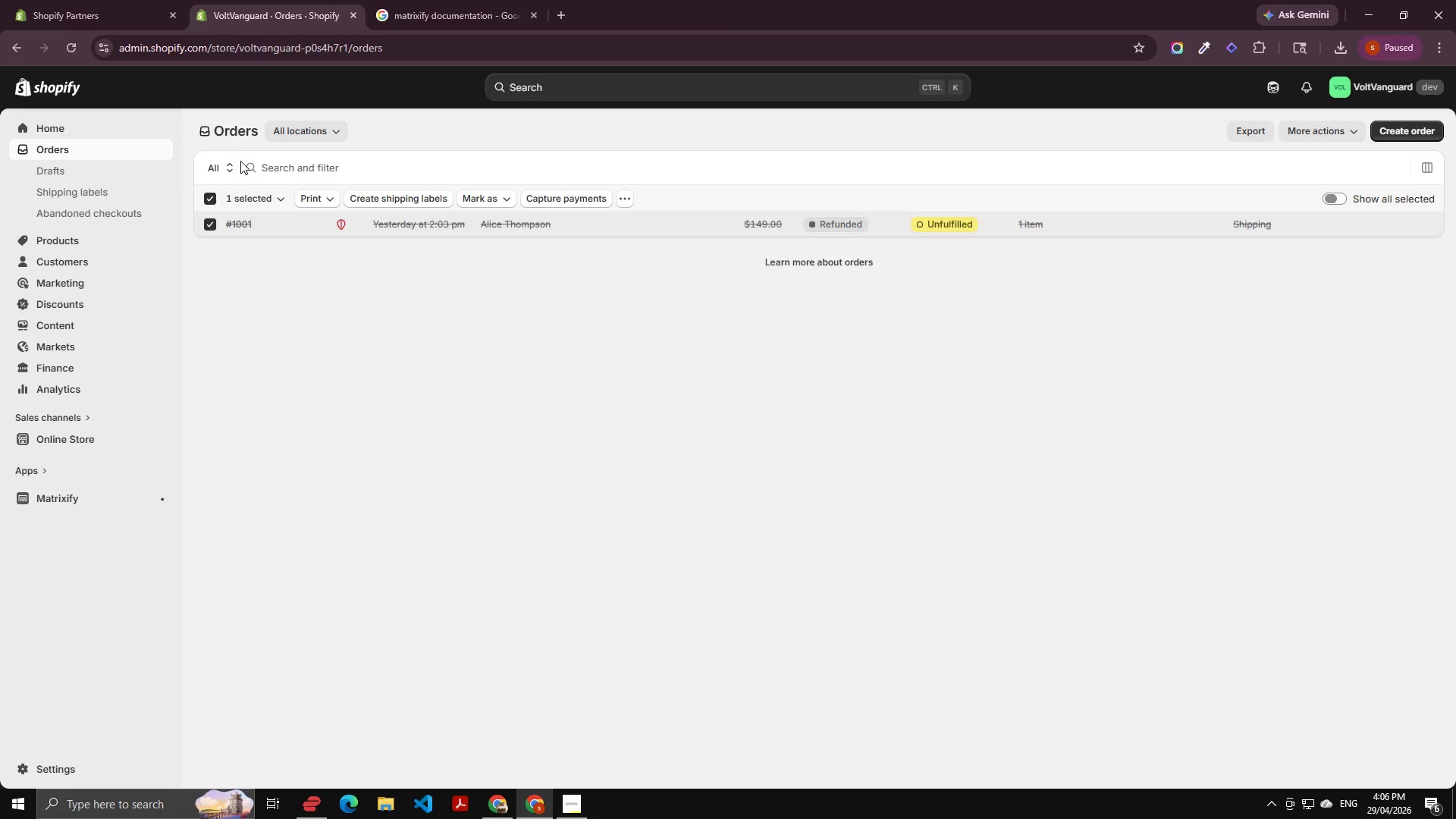 
left_click([366, 283])
 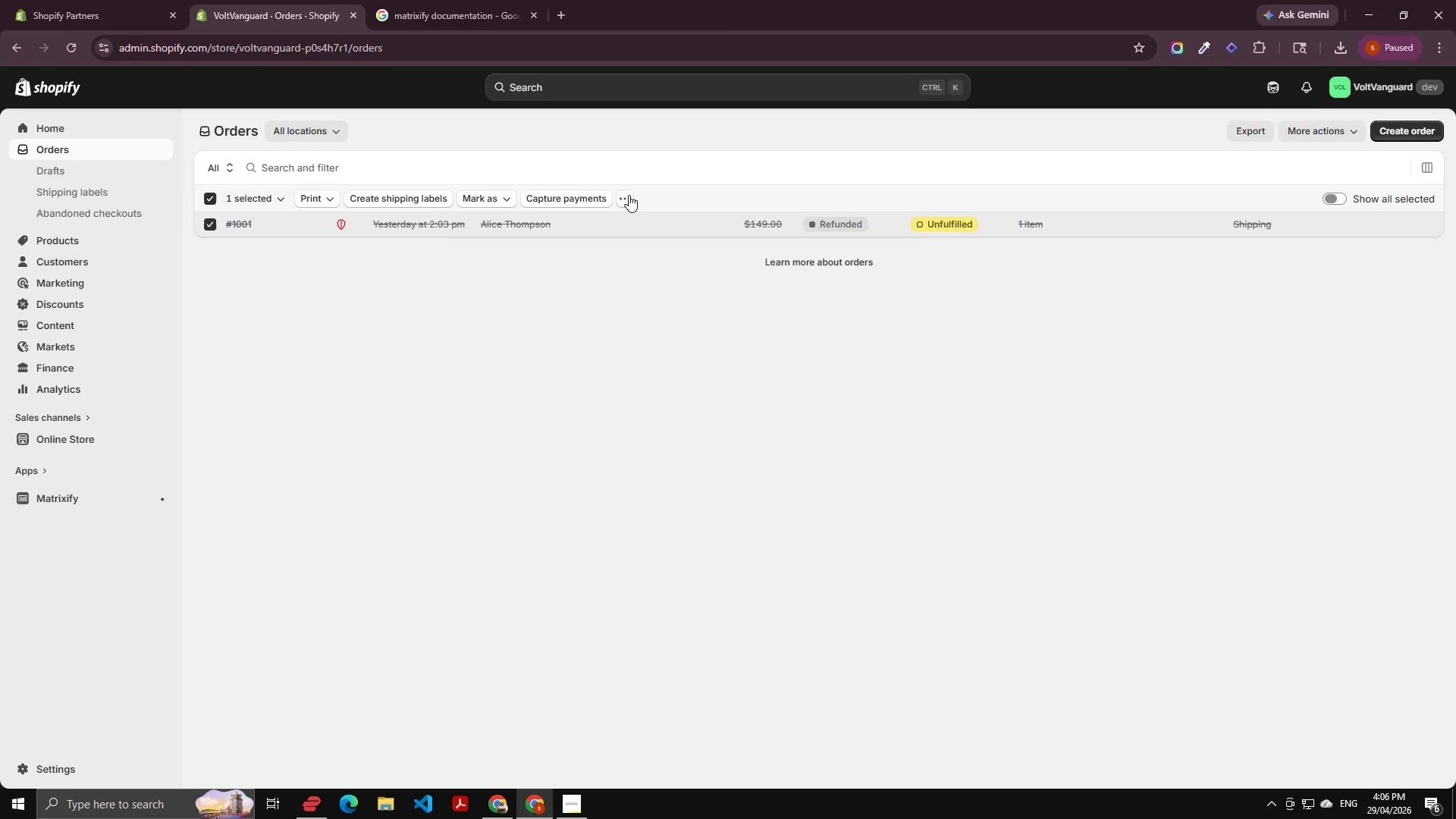 
left_click([627, 195])
 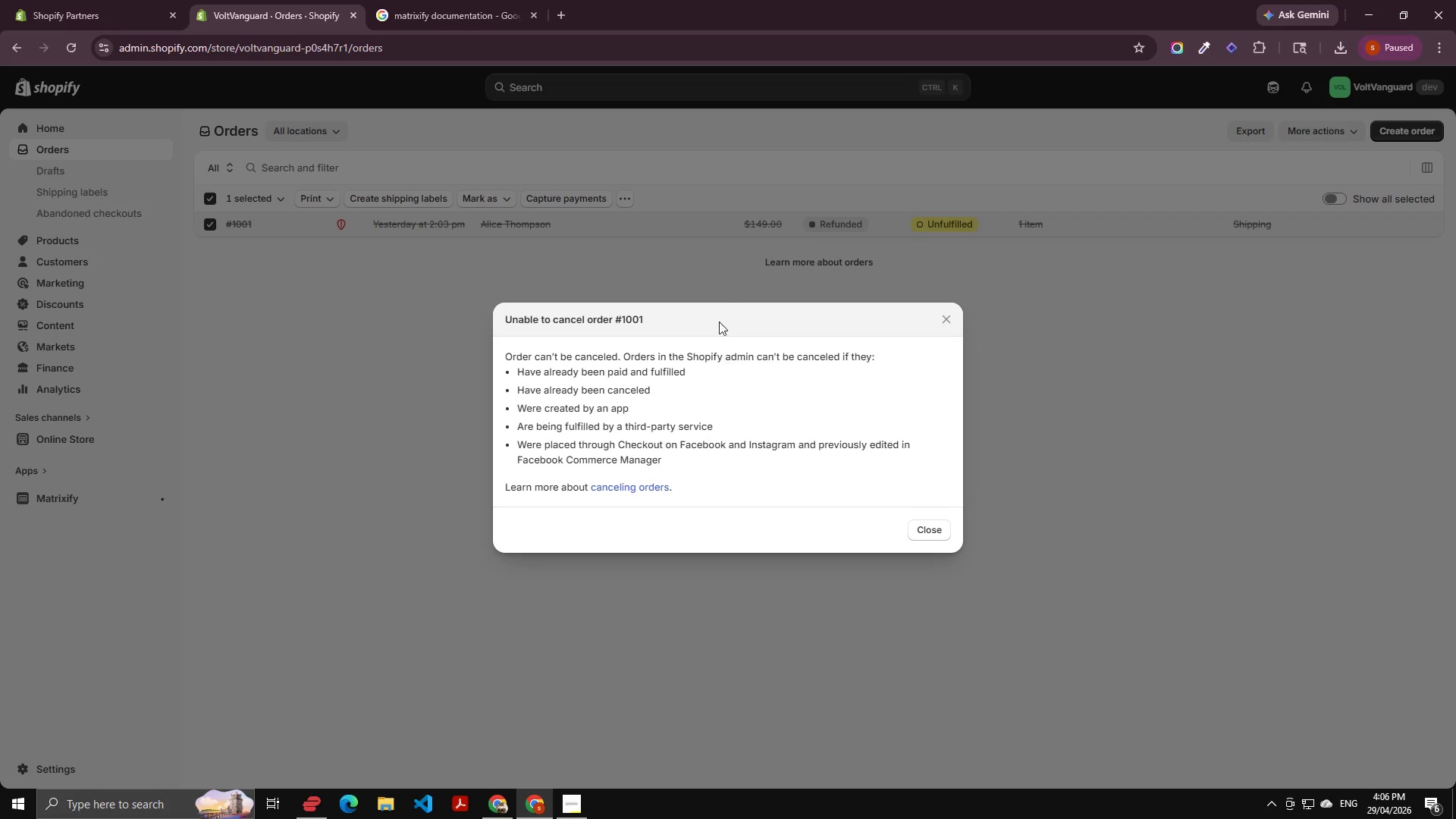 
left_click([919, 531])
 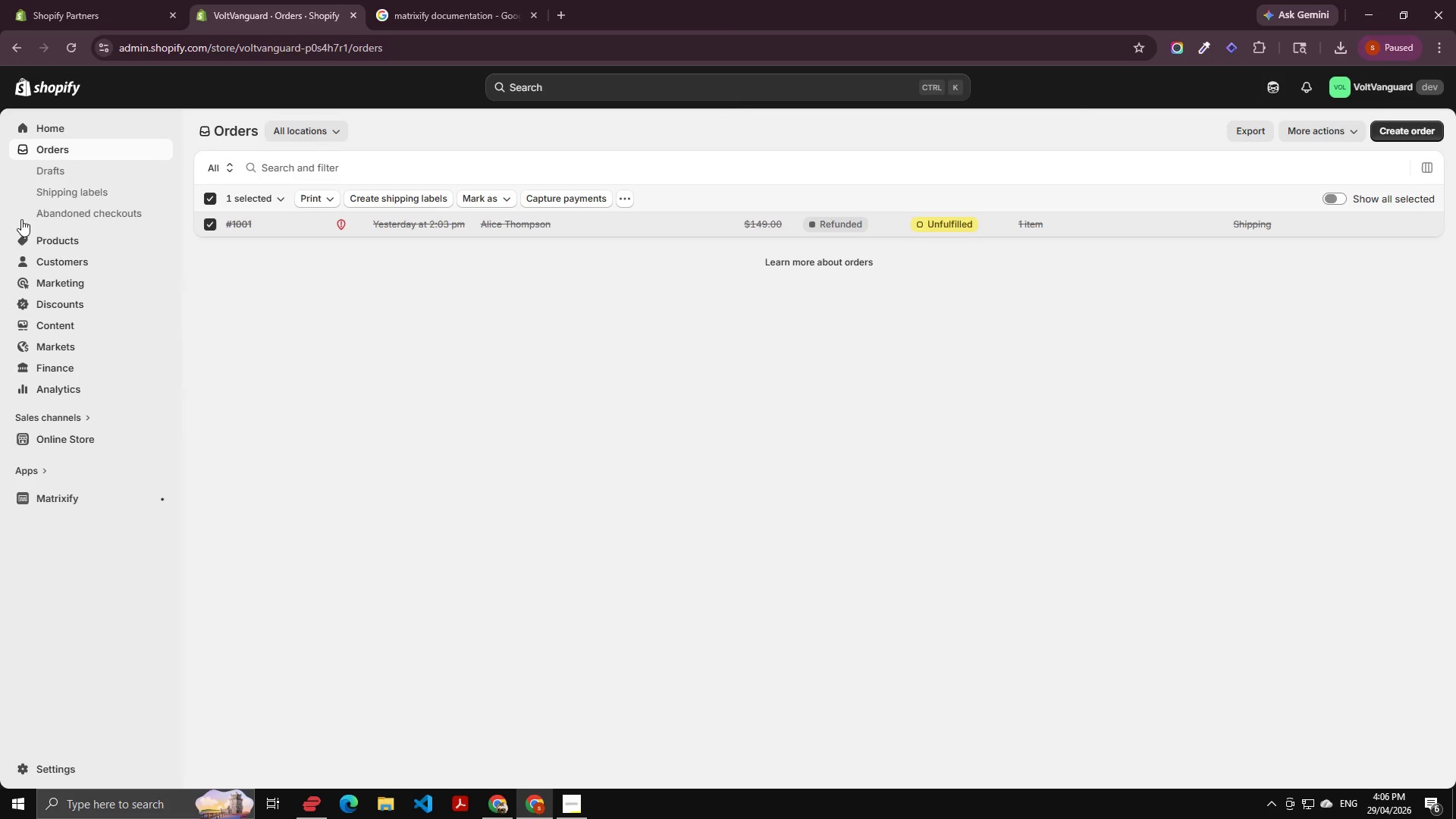 
left_click([47, 165])
 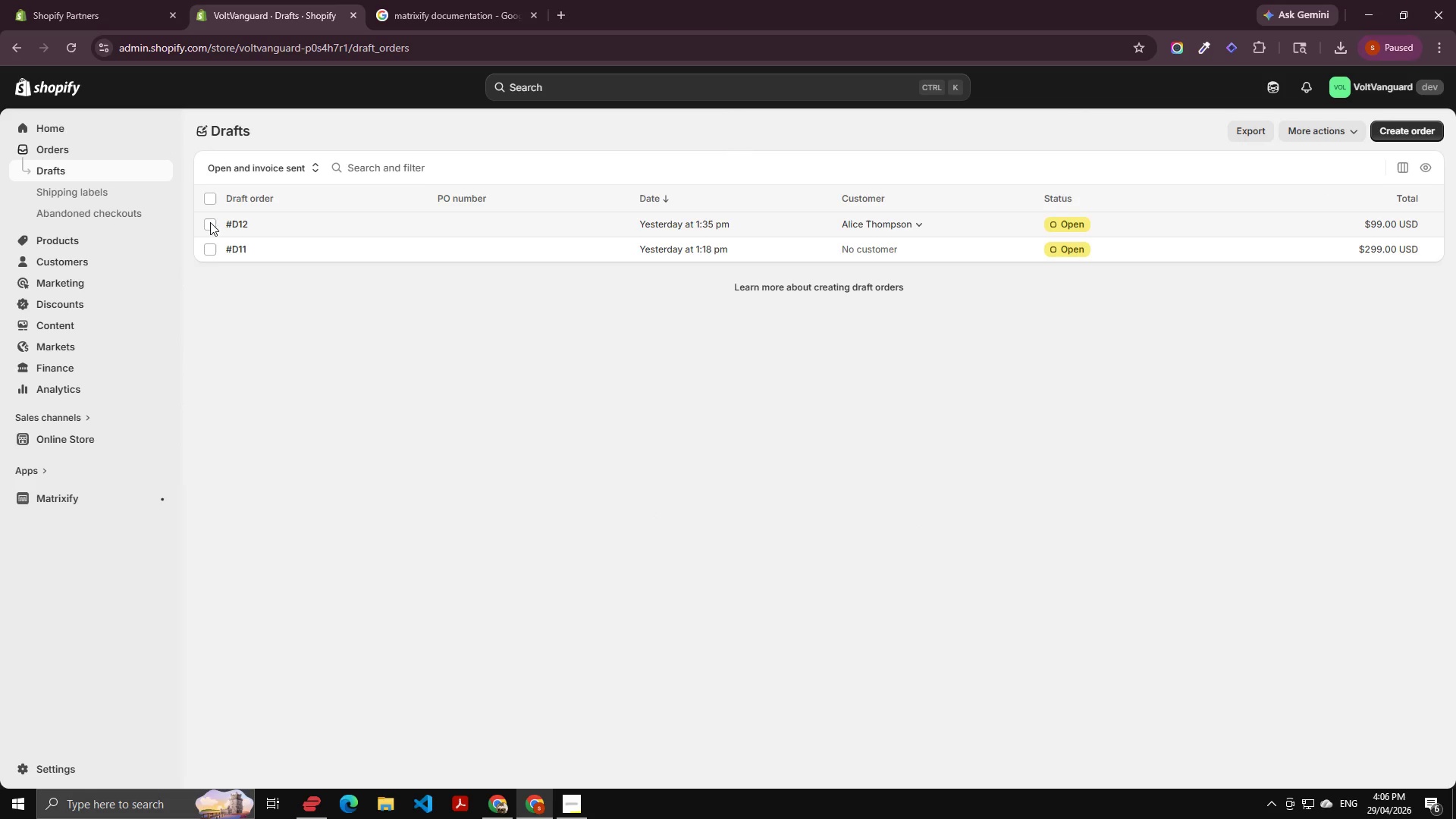 
left_click([67, 153])
 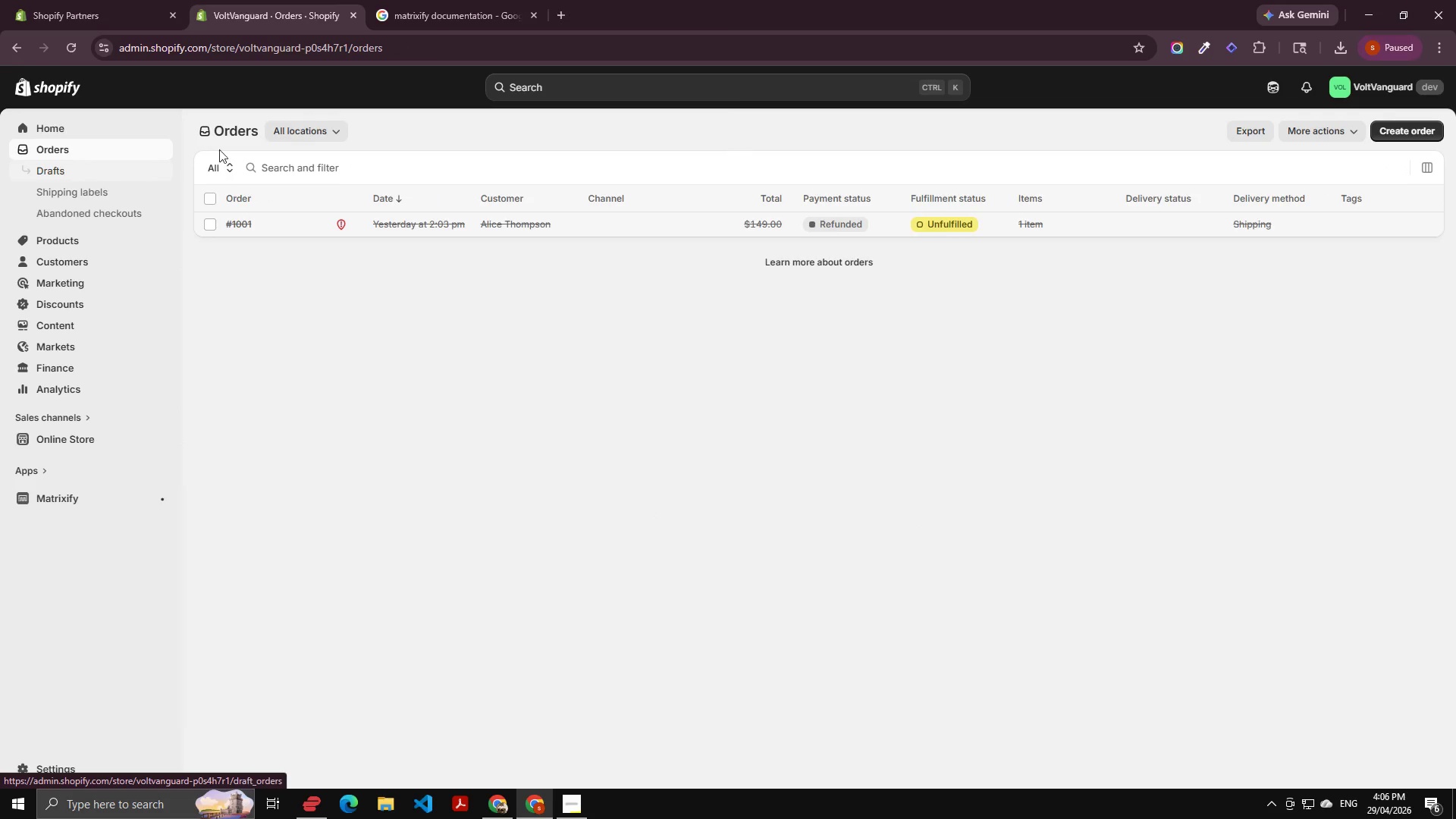 
hold_key(key=ShiftLeft, duration=0.88)
 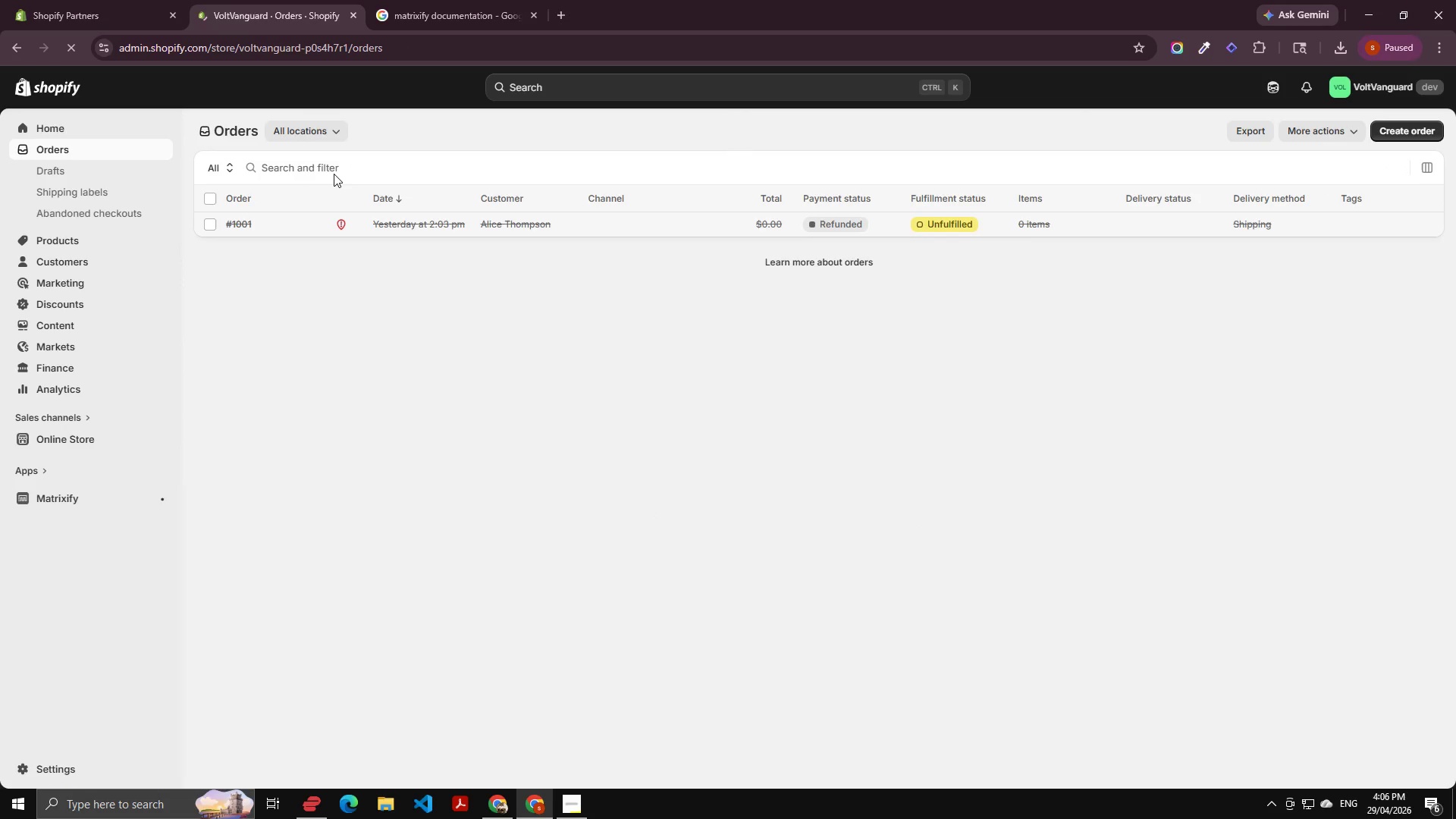 
hold_key(key=ControlLeft, duration=0.86)
 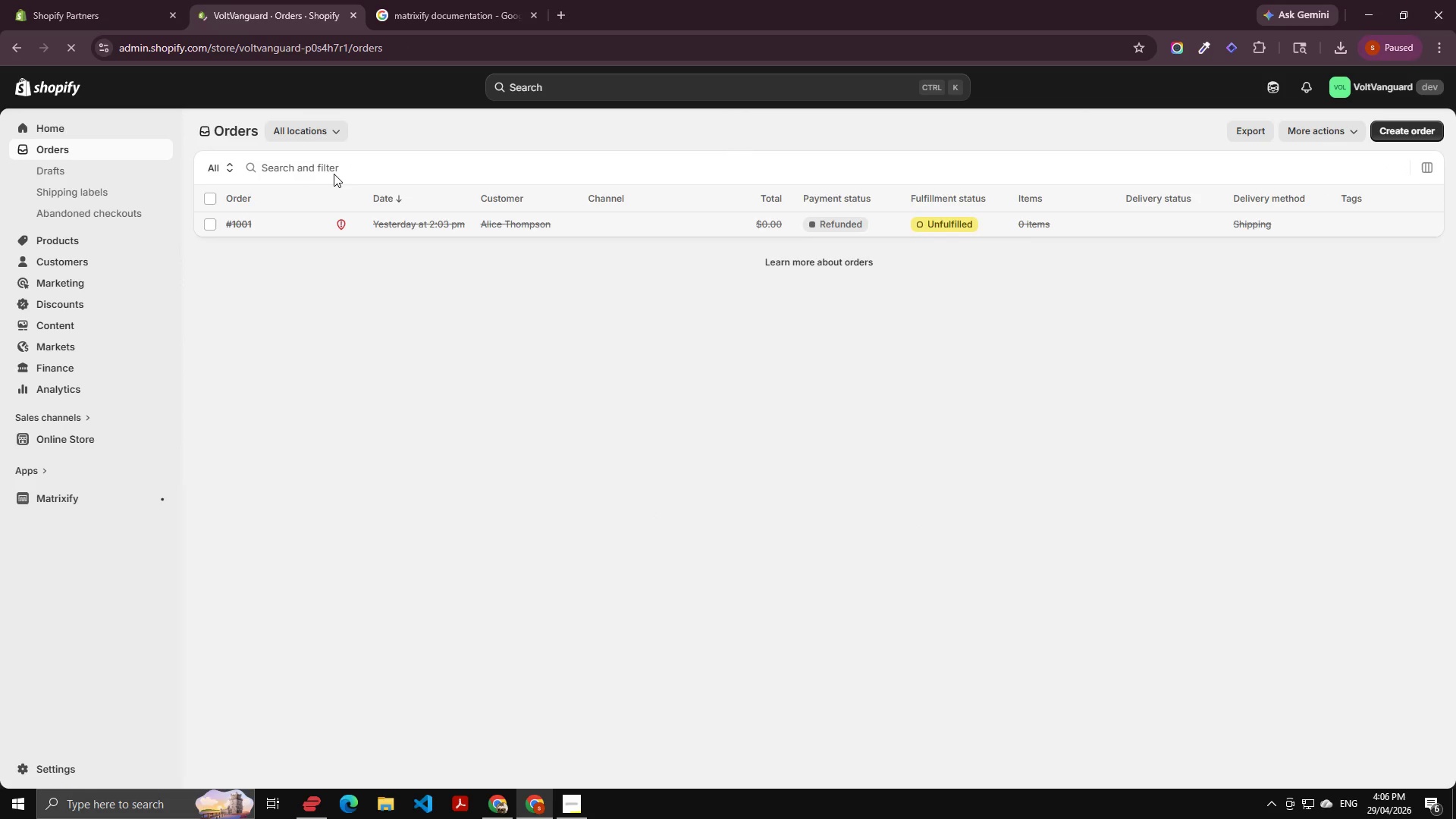 
hold_key(key=R, duration=0.38)
 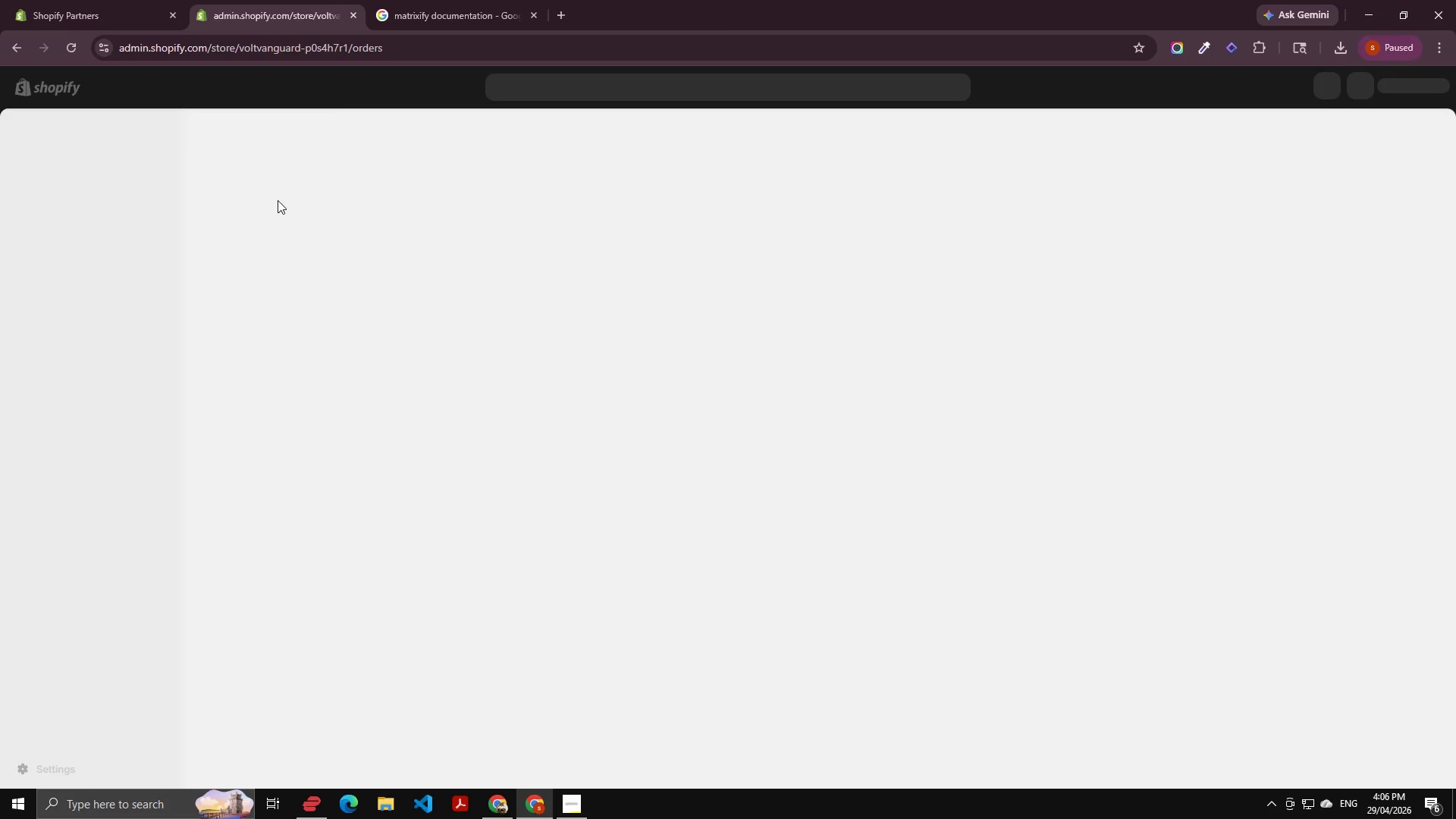 
mouse_move([268, 219])
 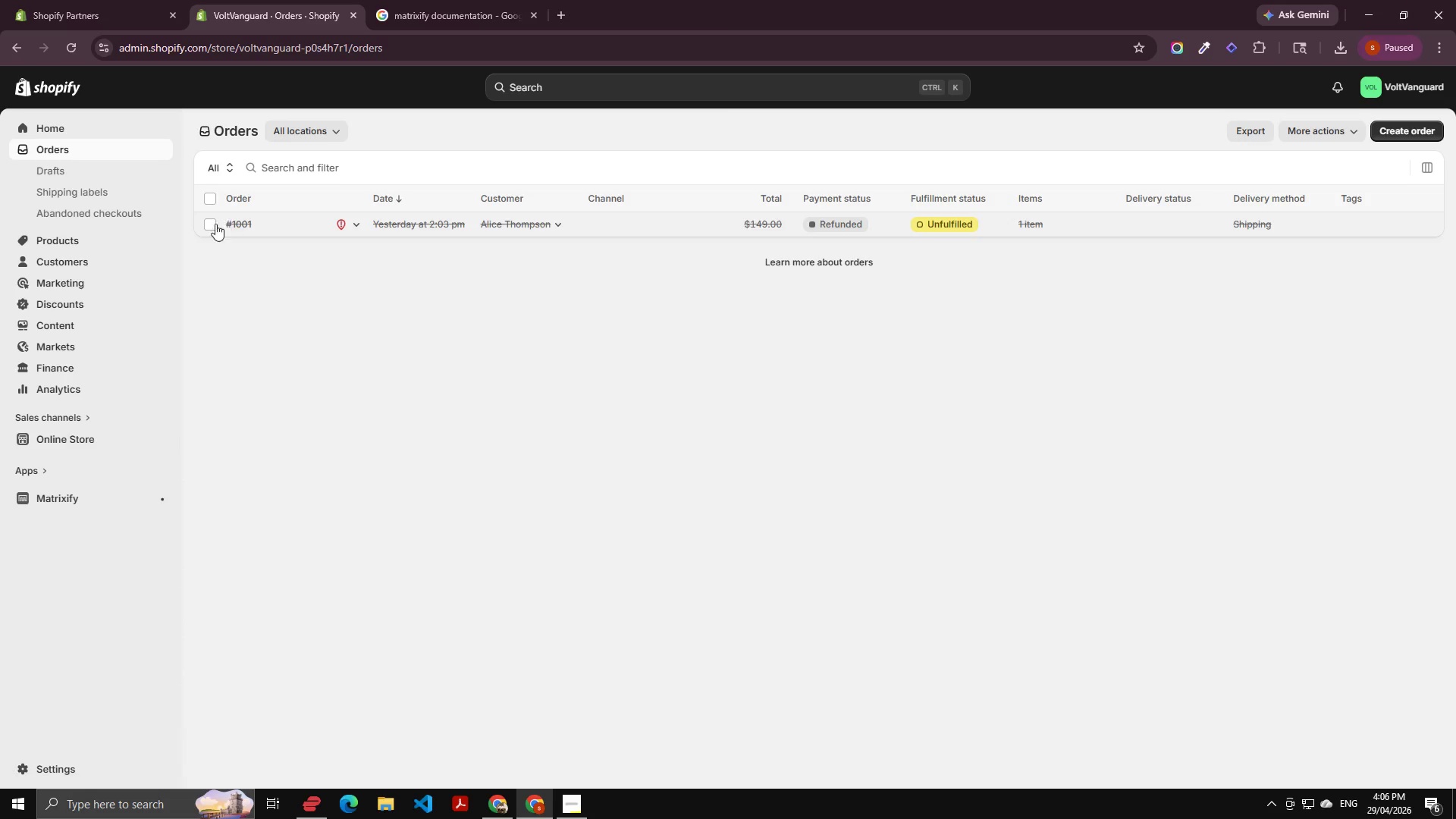 
left_click([215, 224])
 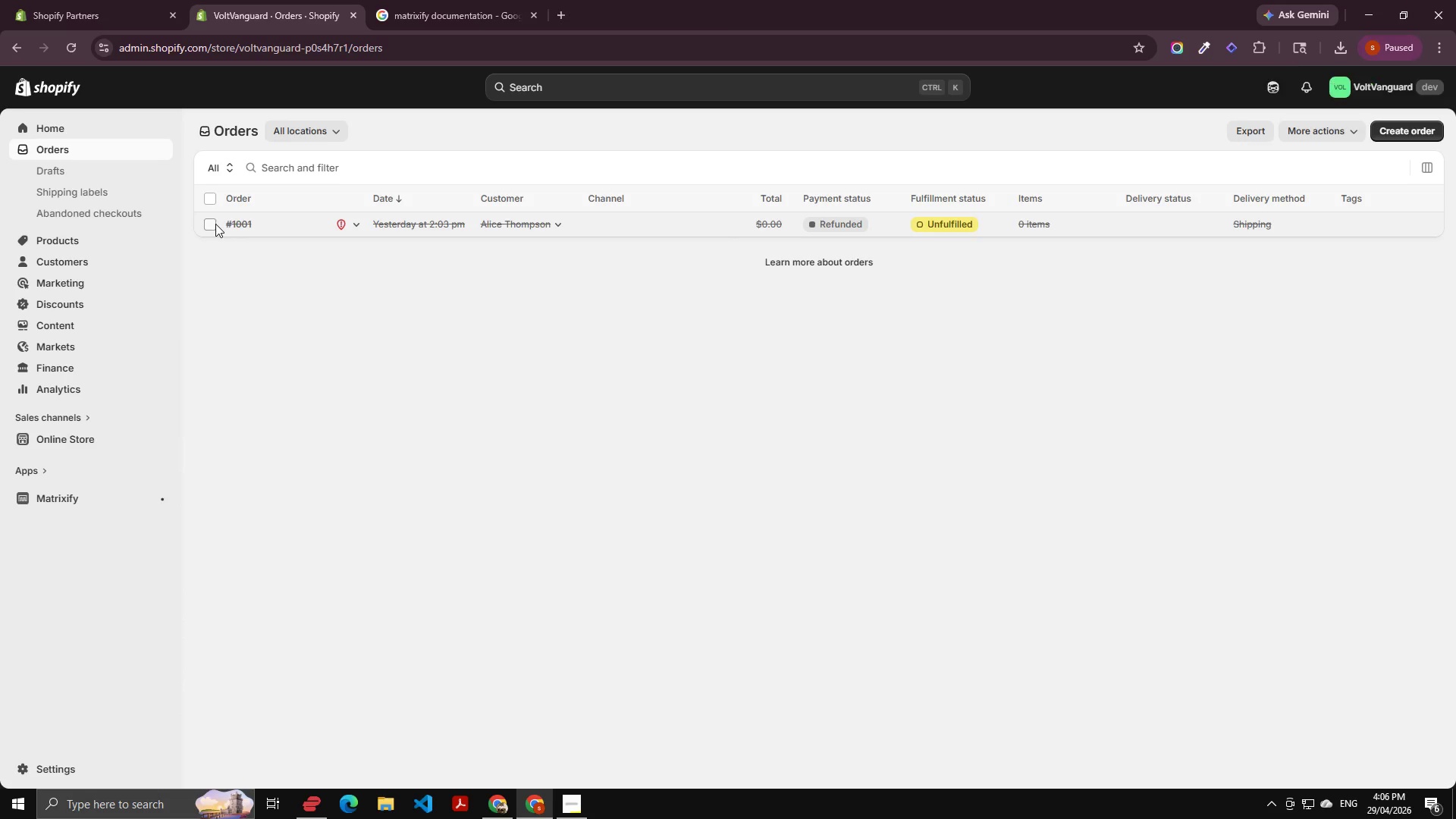 
left_click([209, 224])
 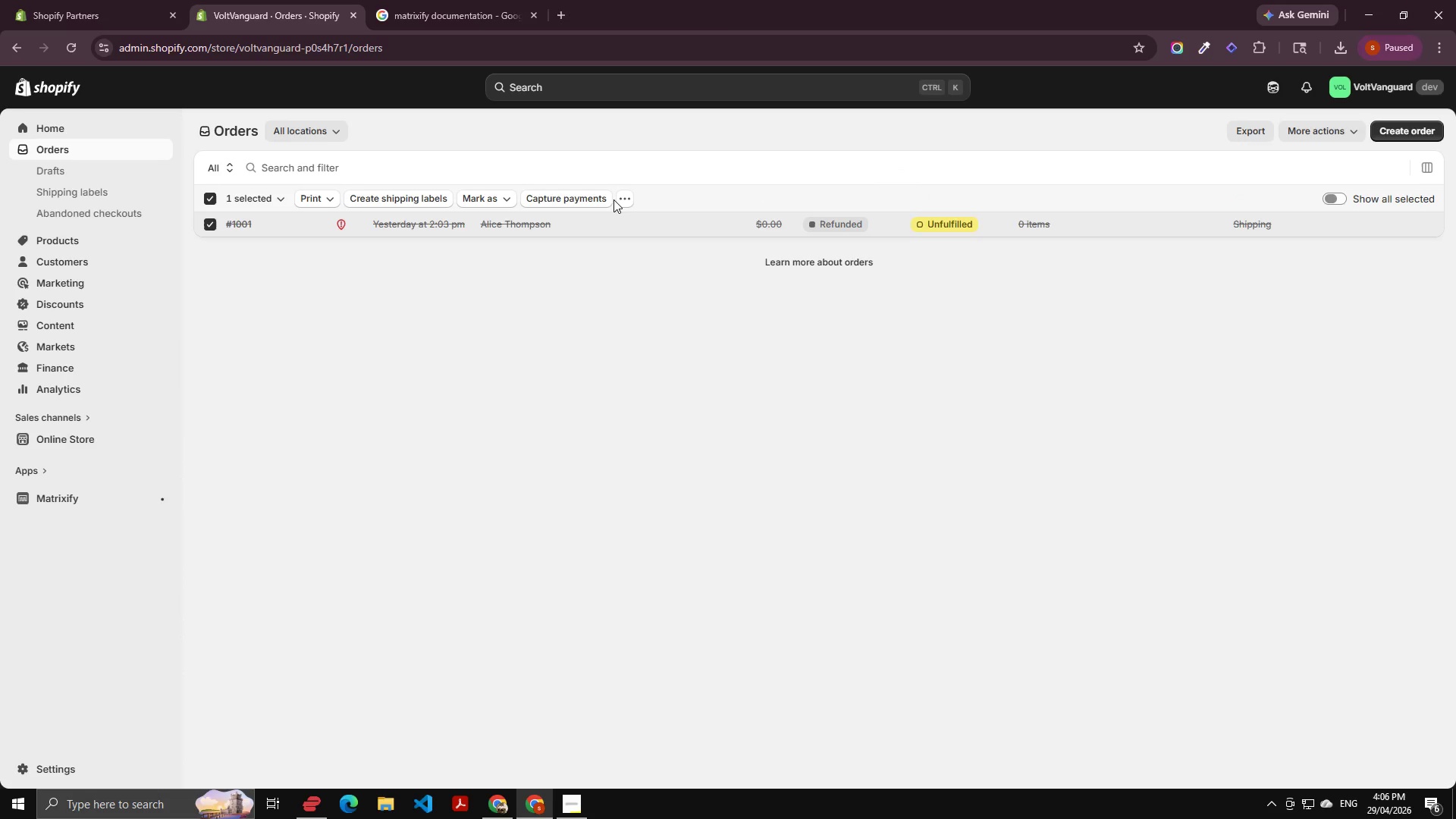 
double_click([620, 199])
 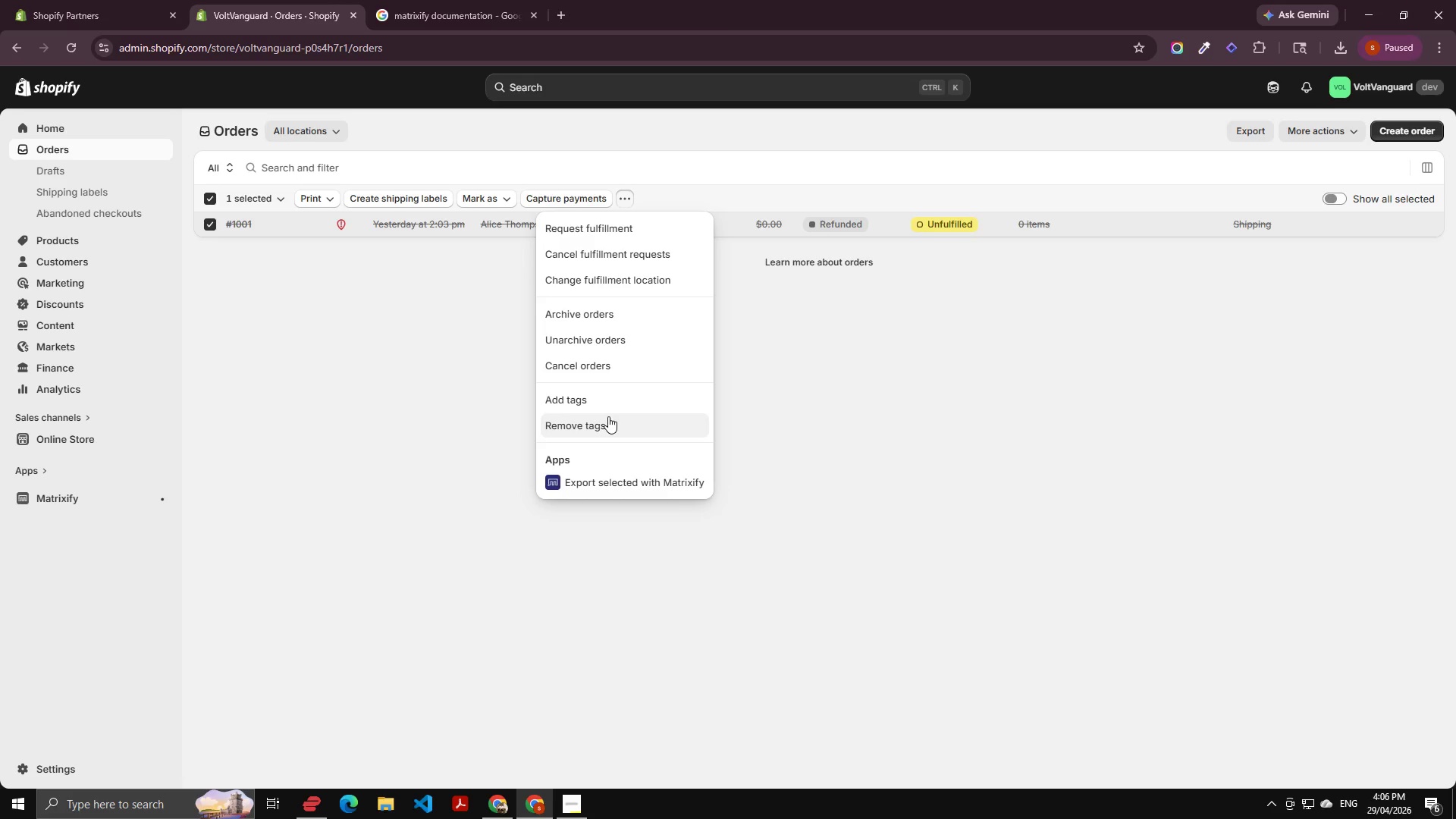 
wait(8.33)
 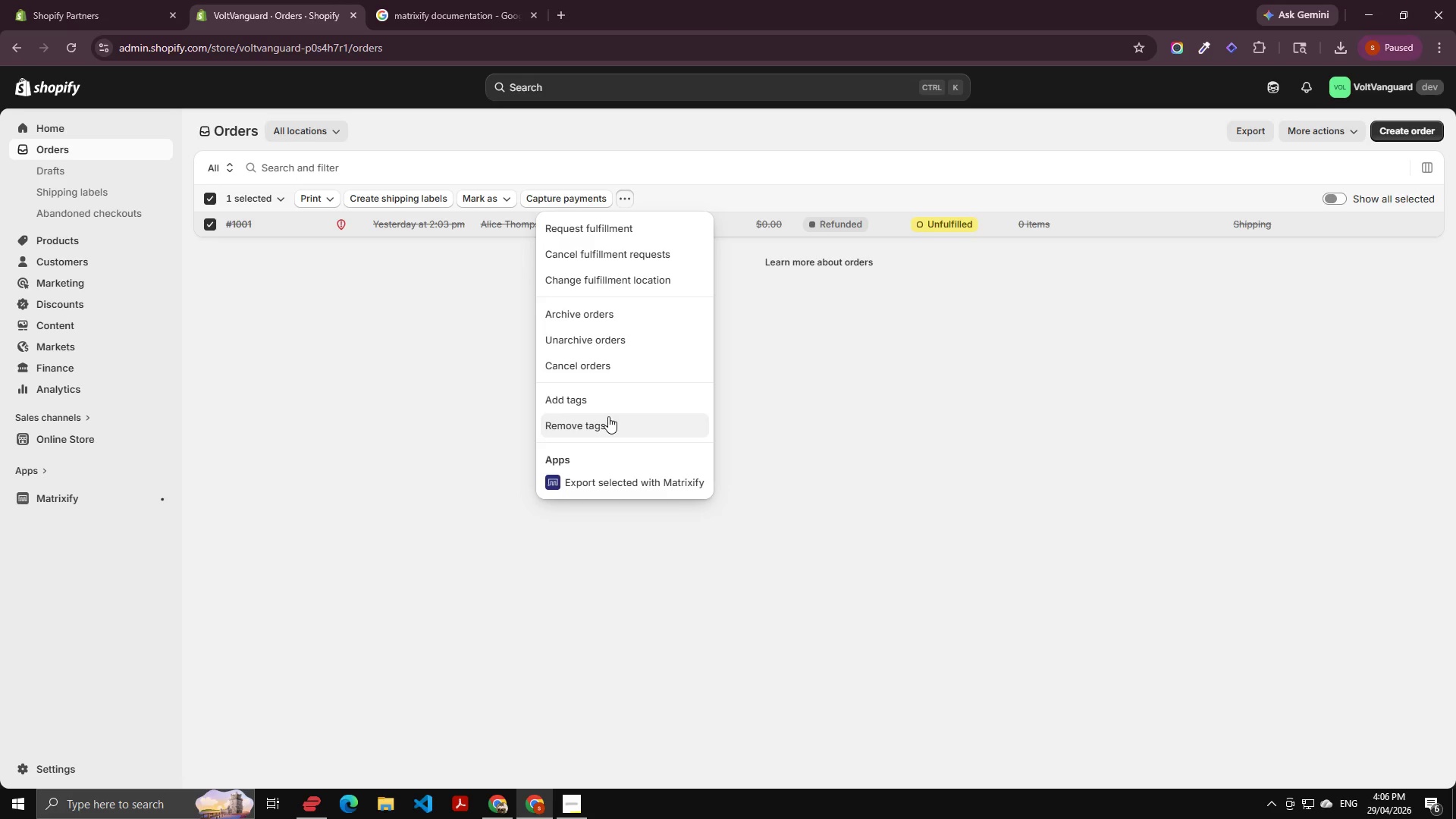 
left_click([598, 426])
 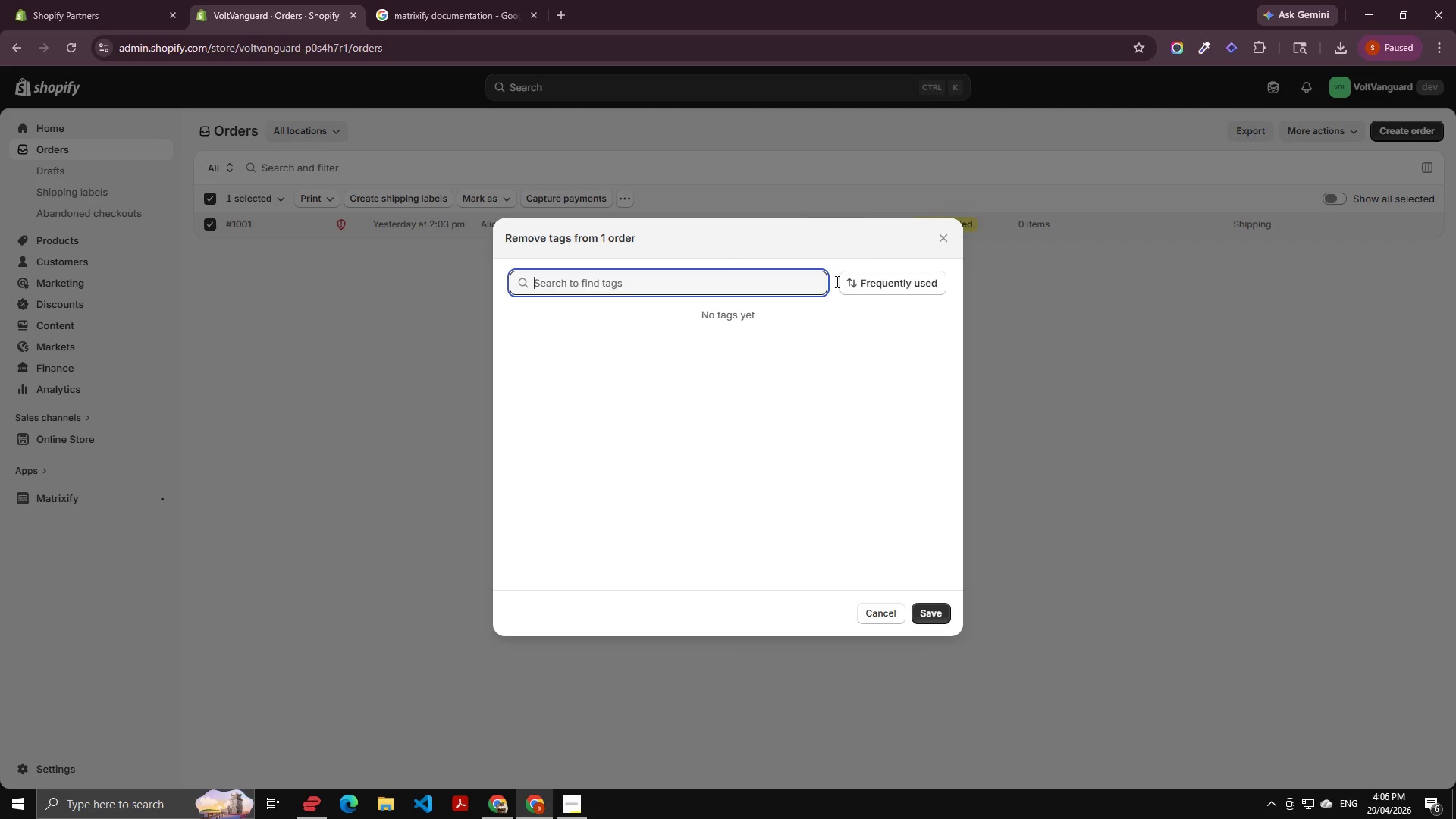 
left_click([951, 241])
 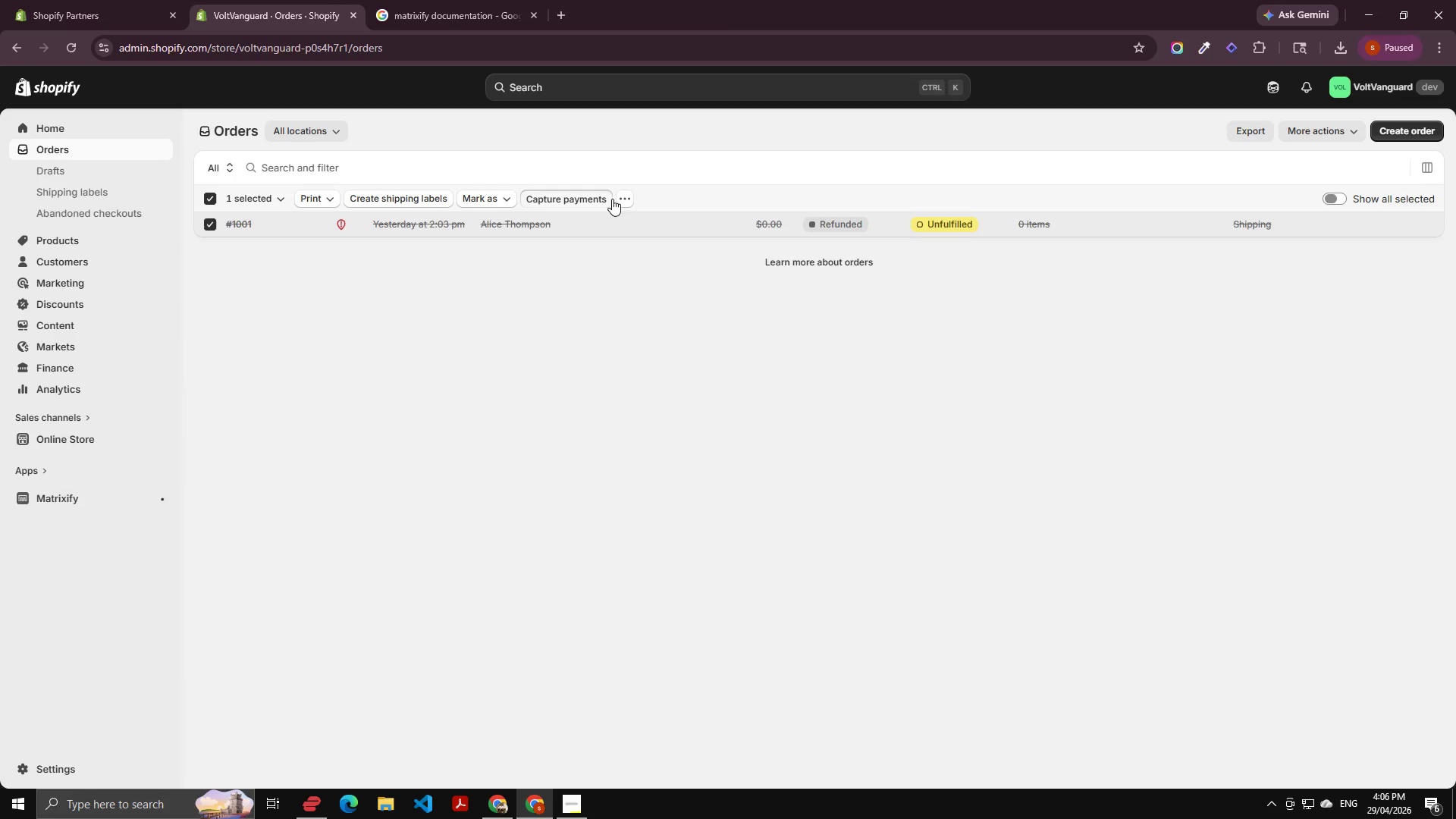 
double_click([623, 194])
 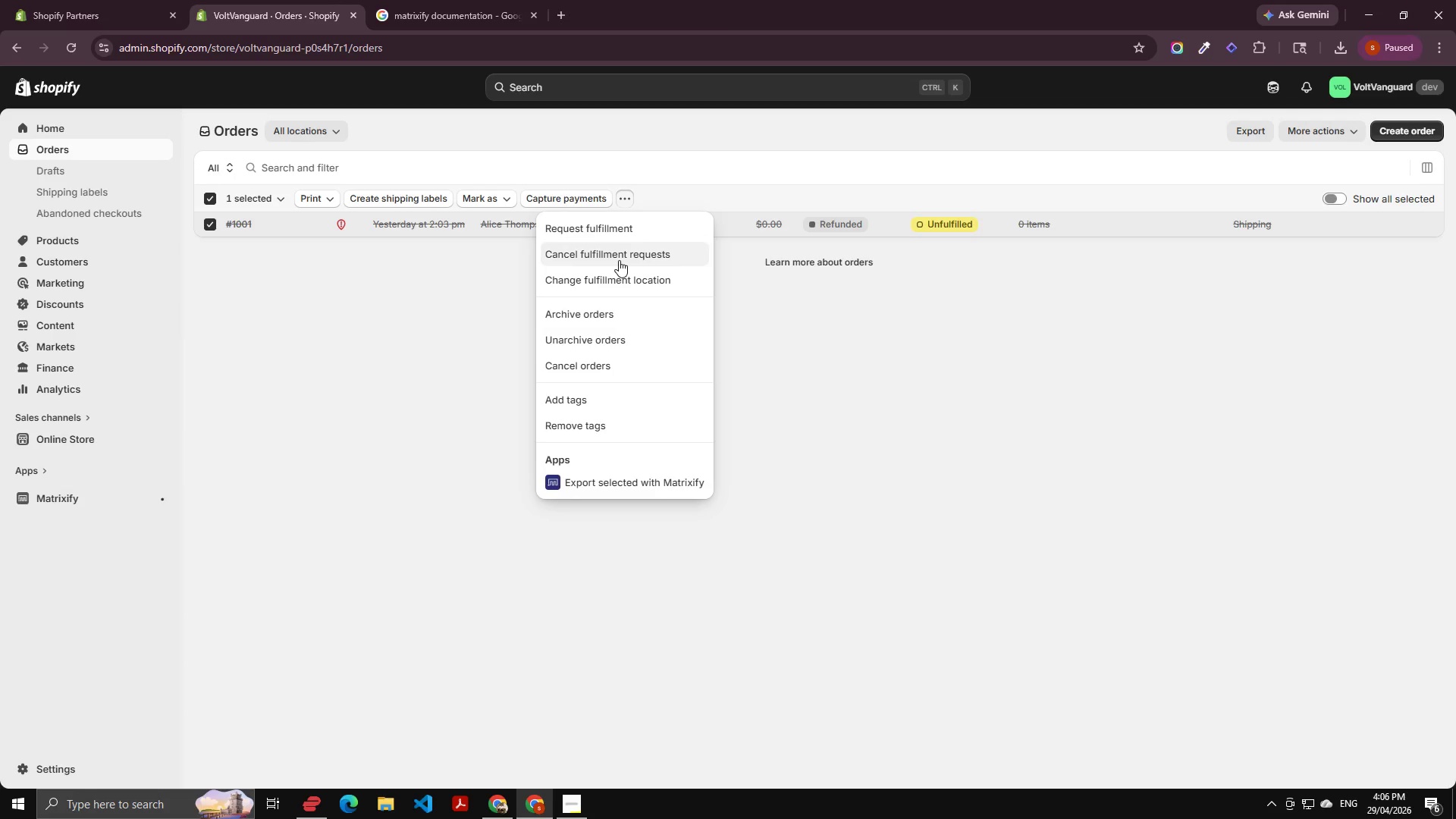 
left_click([619, 260])
 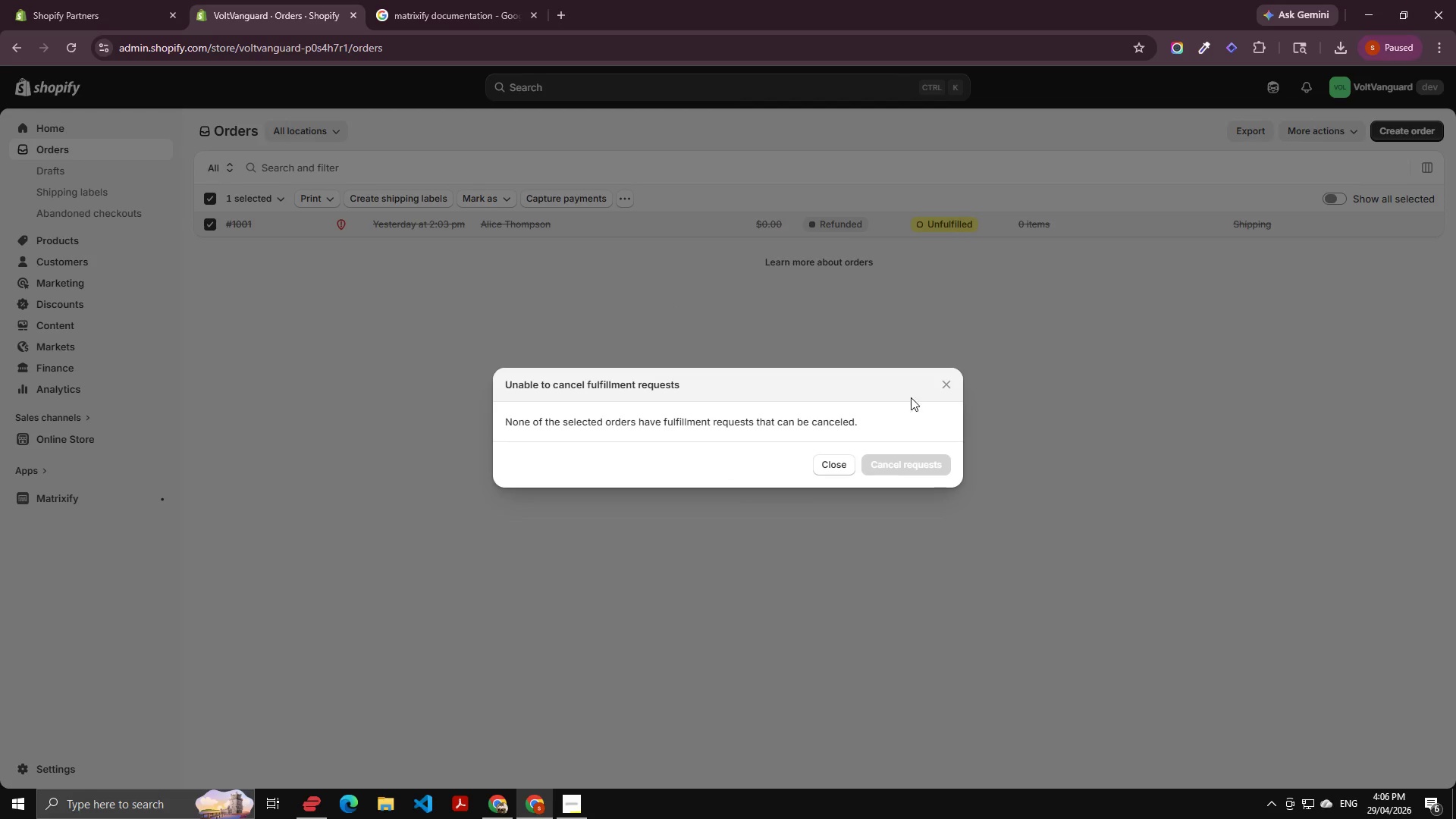 
left_click([939, 381])
 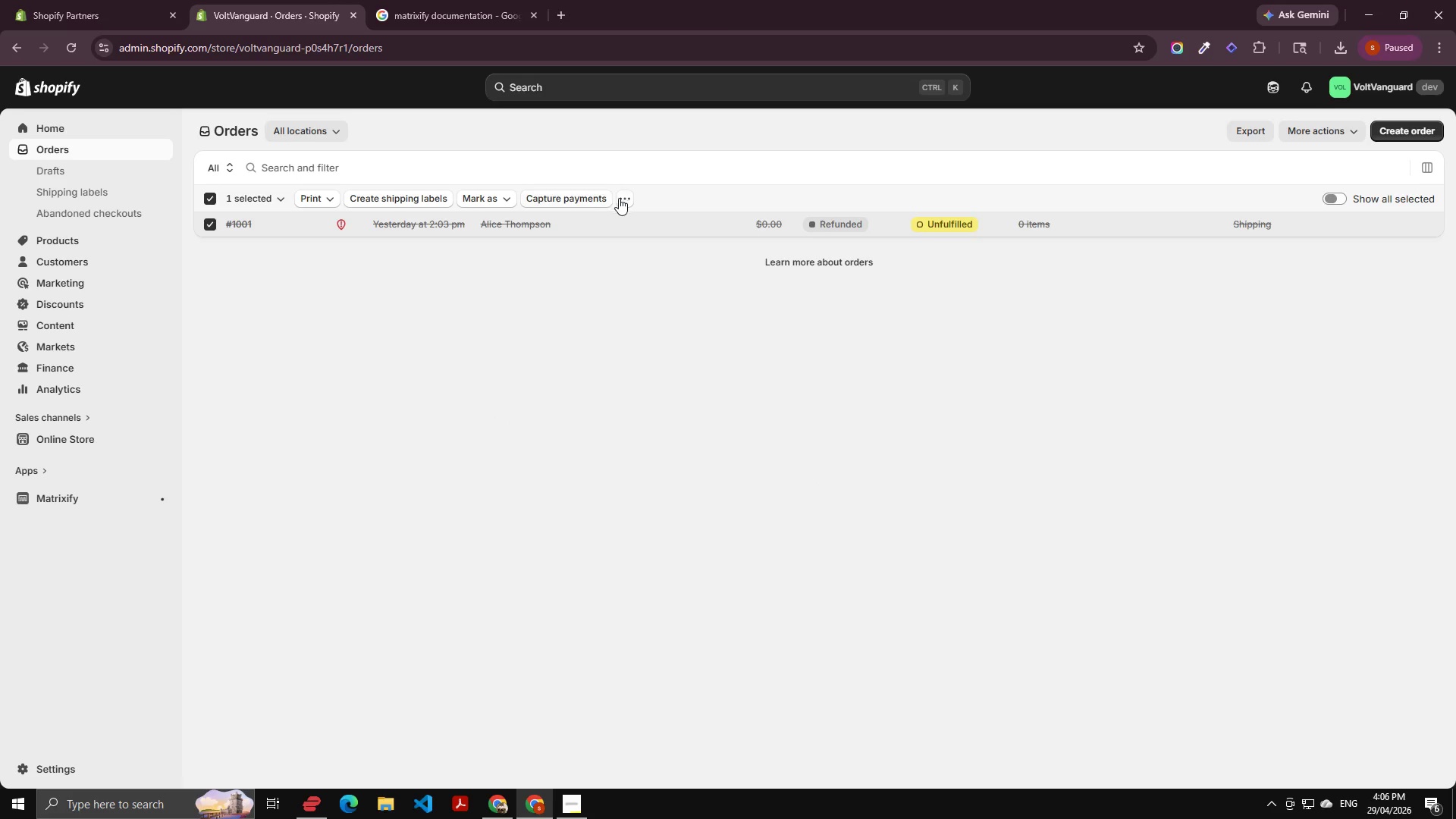 
left_click([622, 198])
 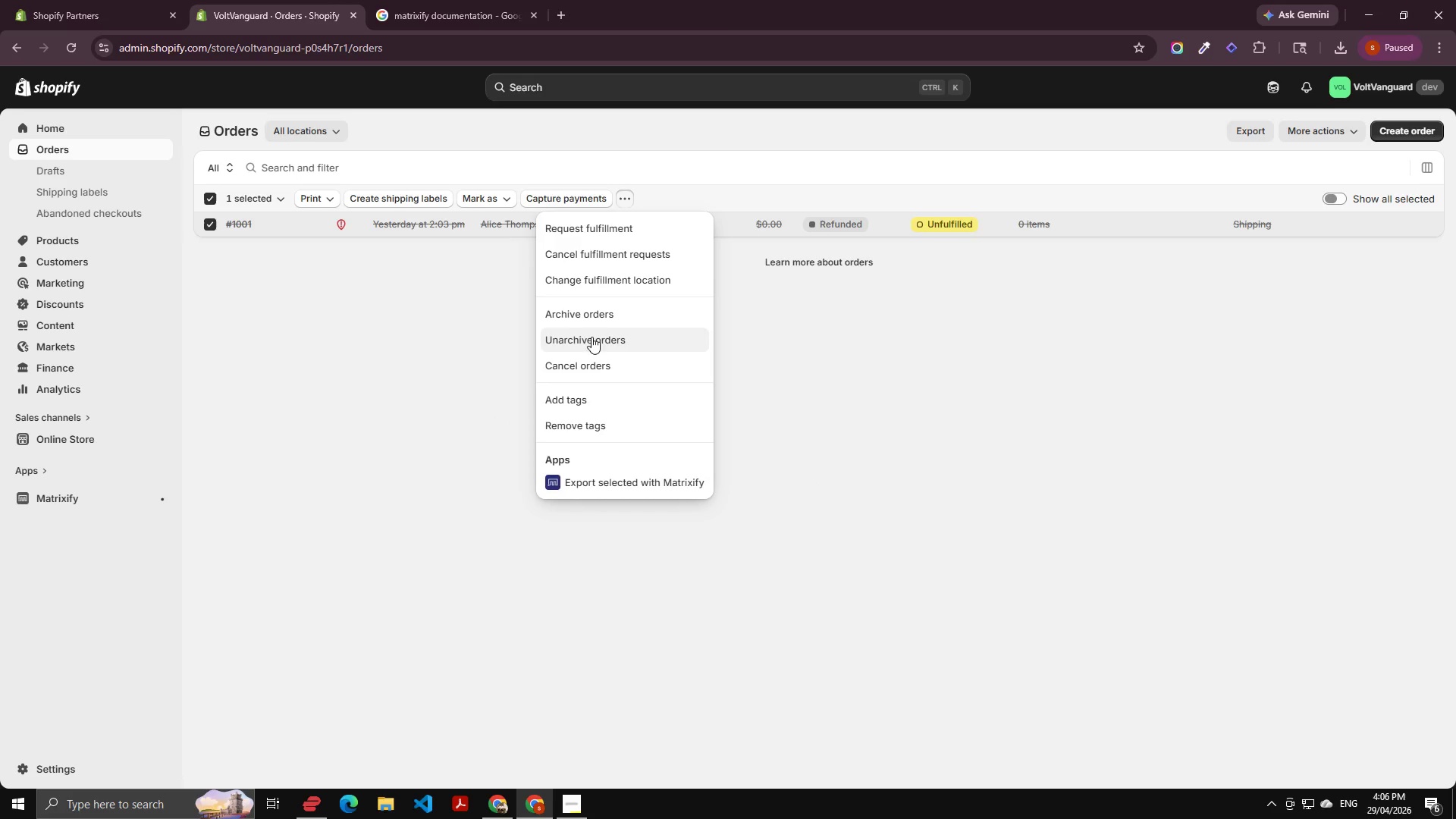 
left_click([601, 312])
 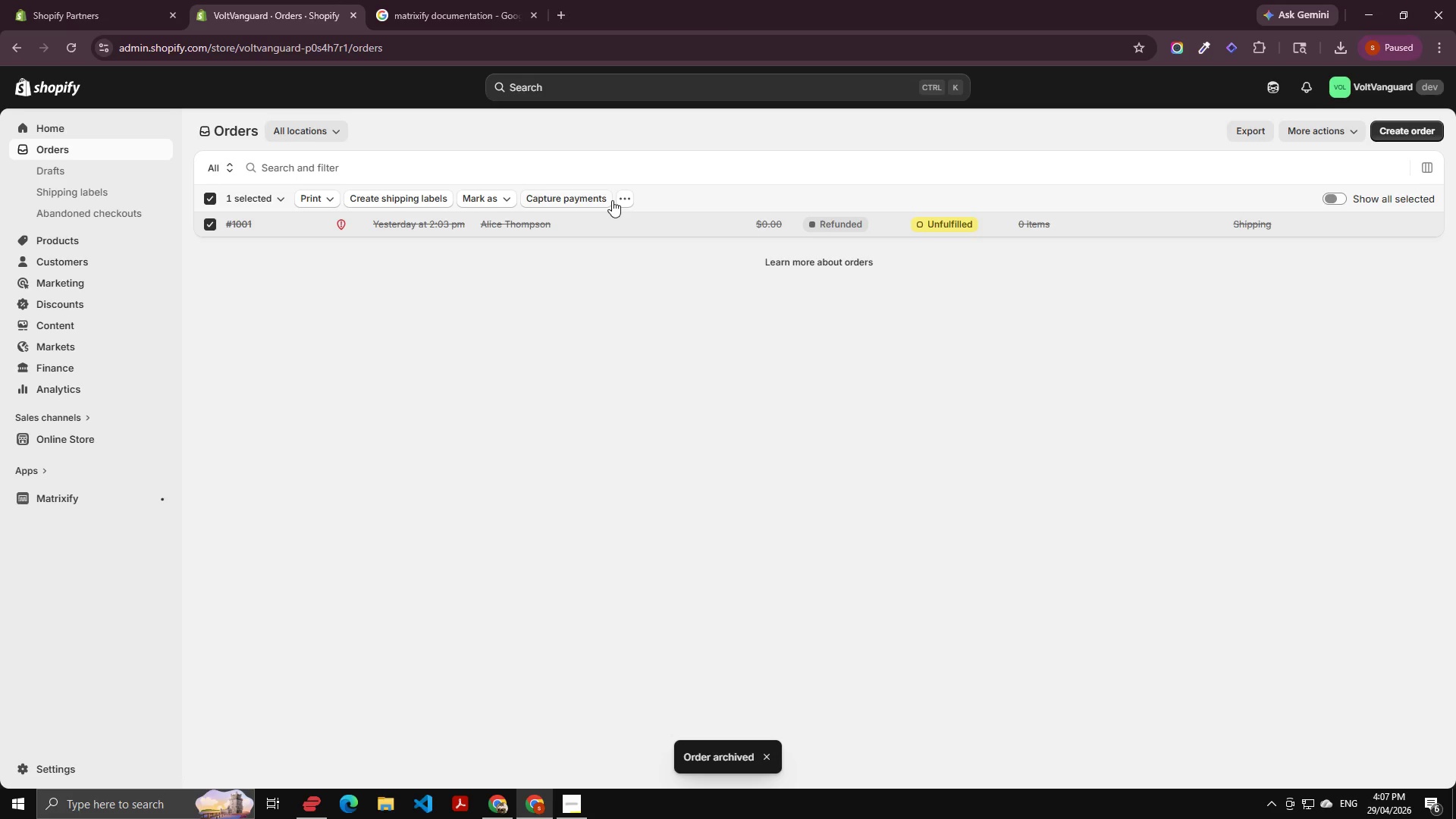 
wait(5.39)
 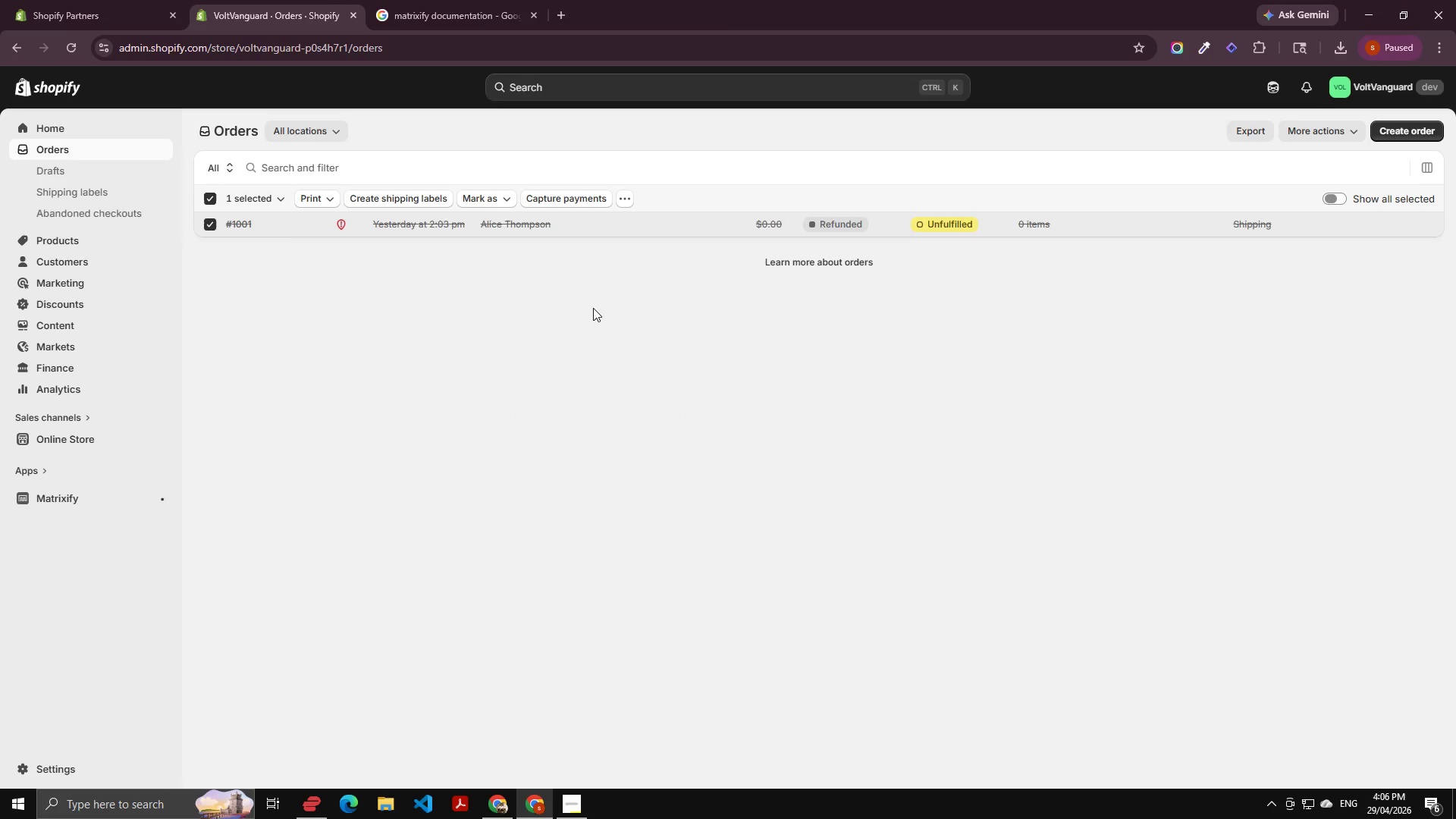 
left_click([614, 199])
 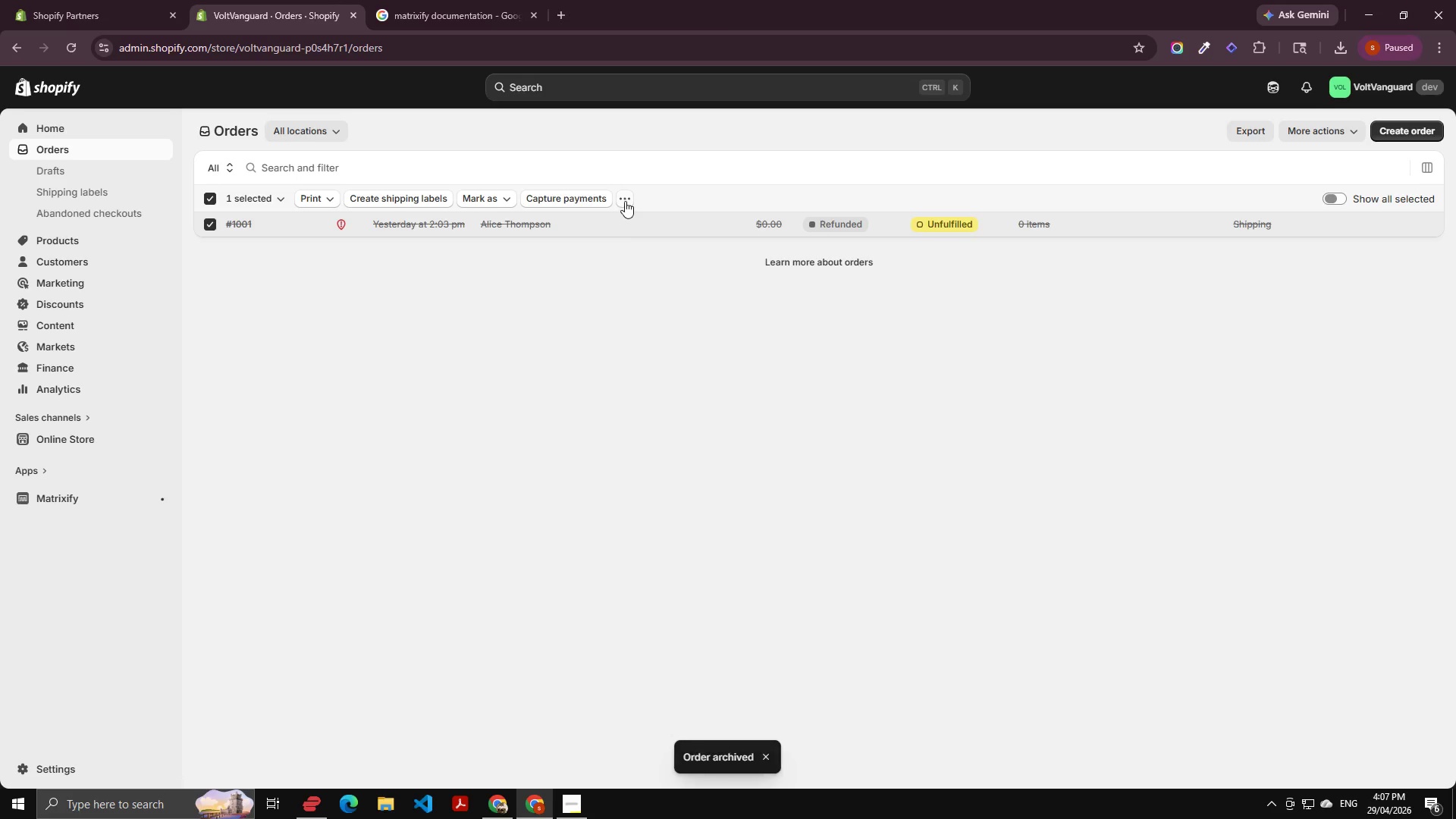 
left_click([624, 200])
 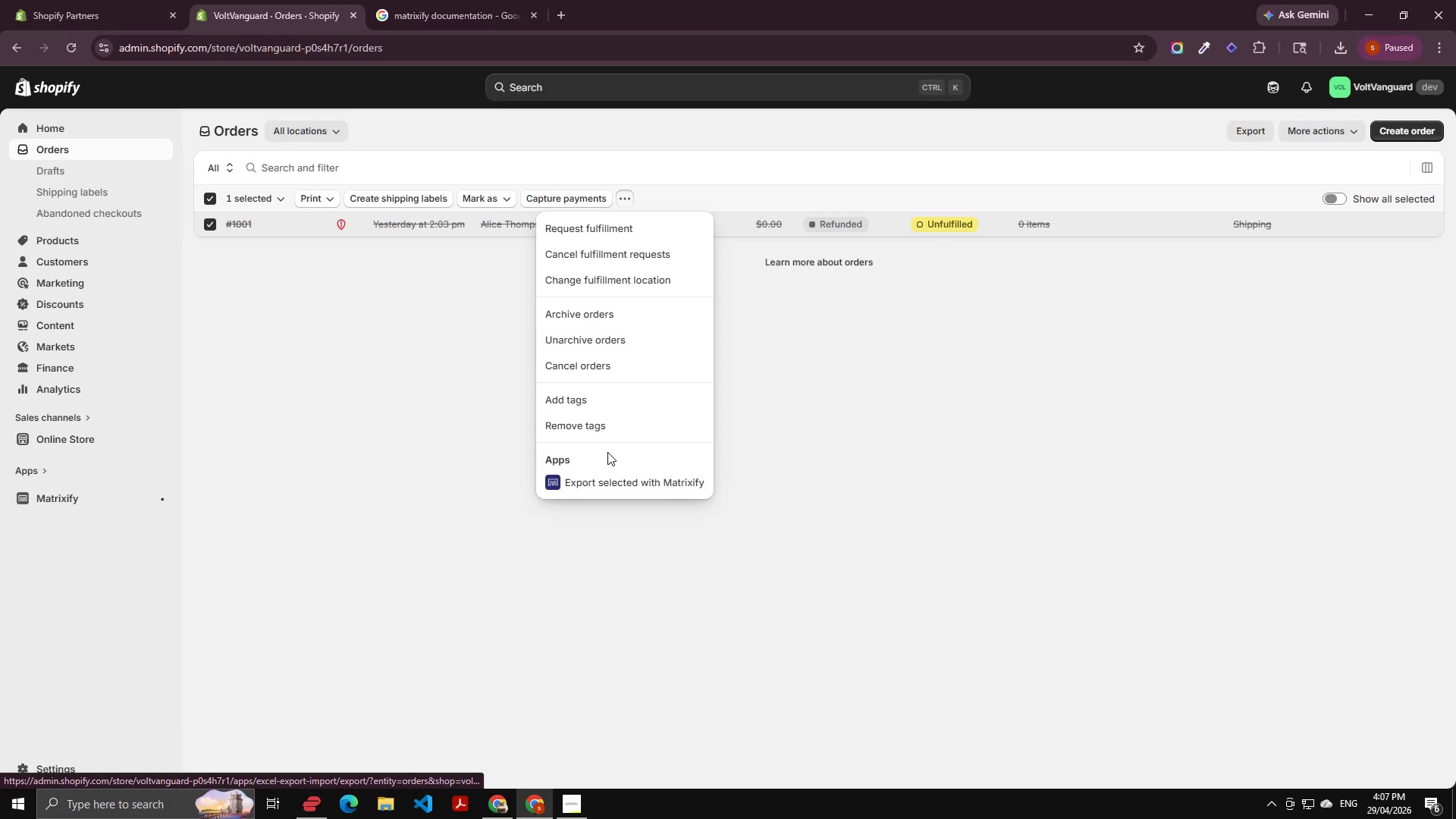 
wait(7.52)
 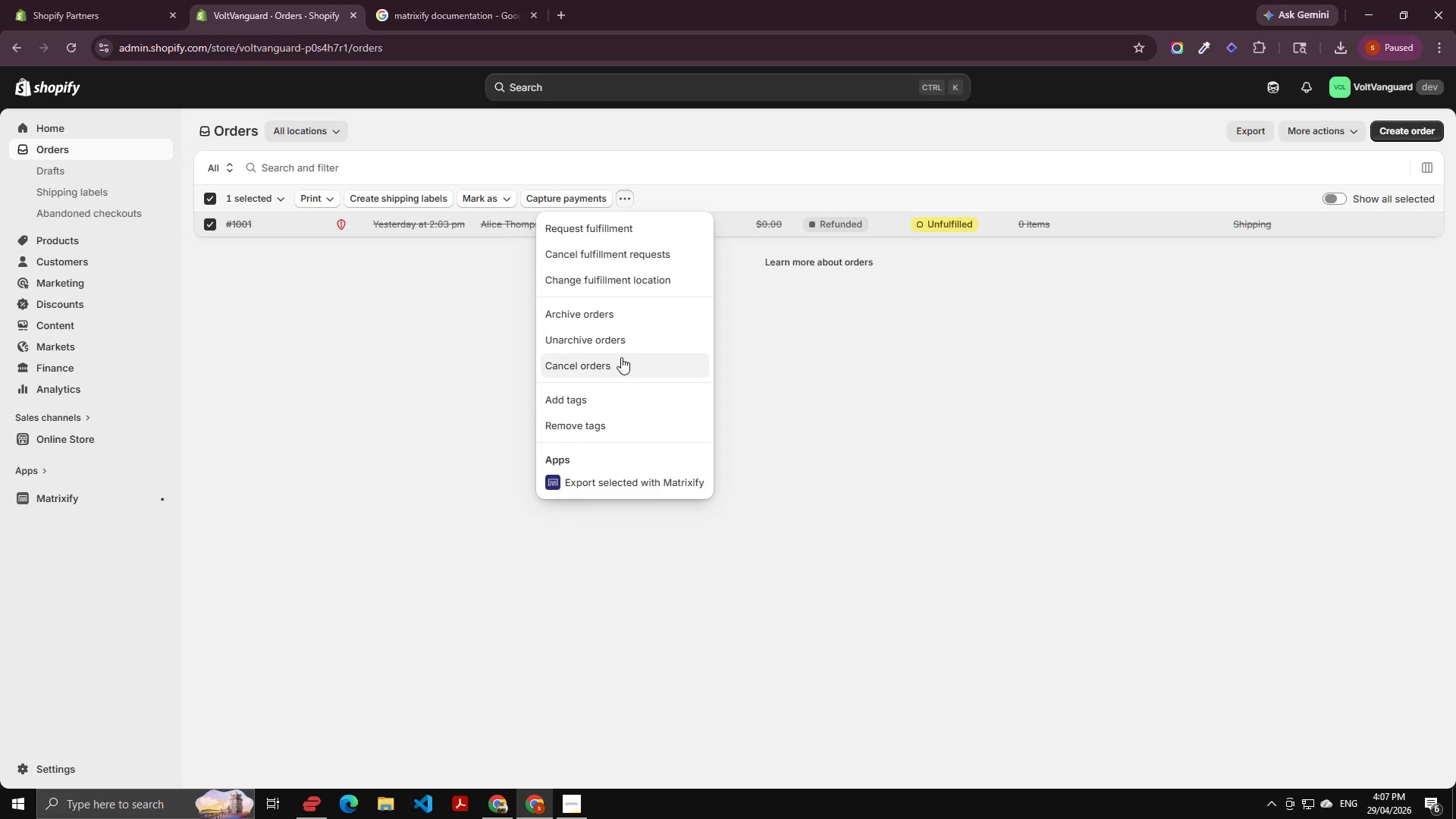 
left_click([860, 303])
 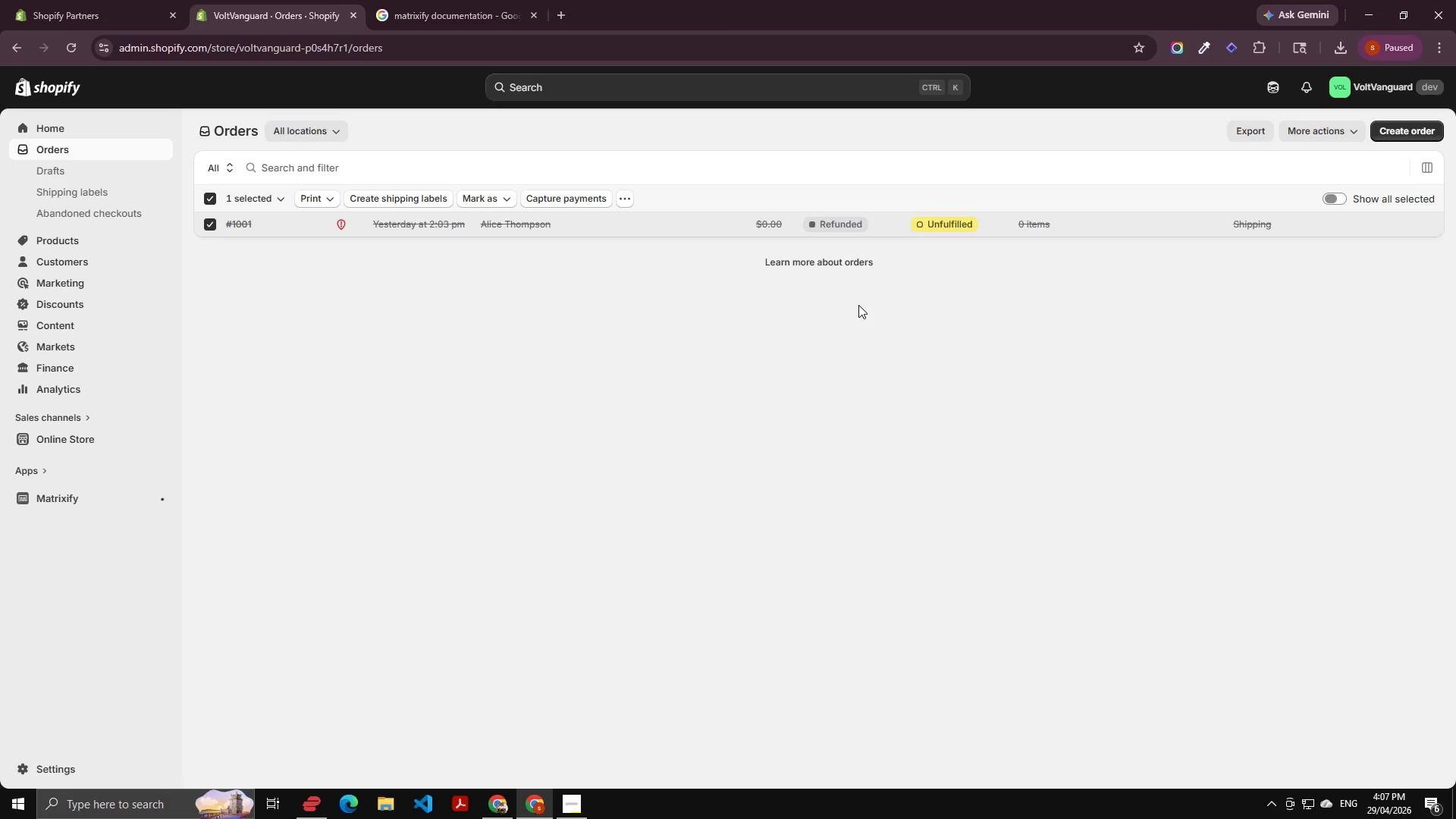 
key(Control+Shift+R)
 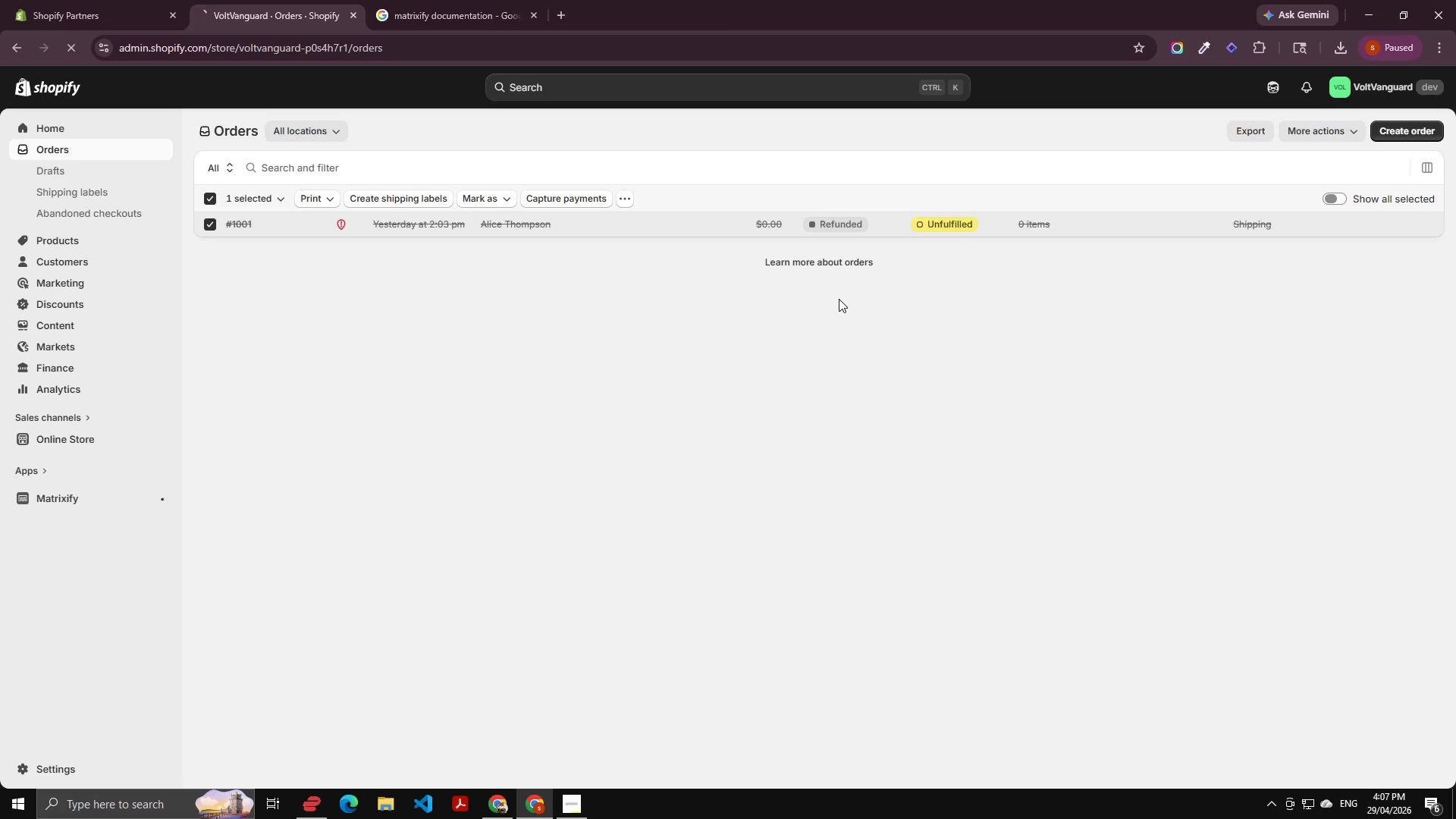 
key(Control+Shift+R)
 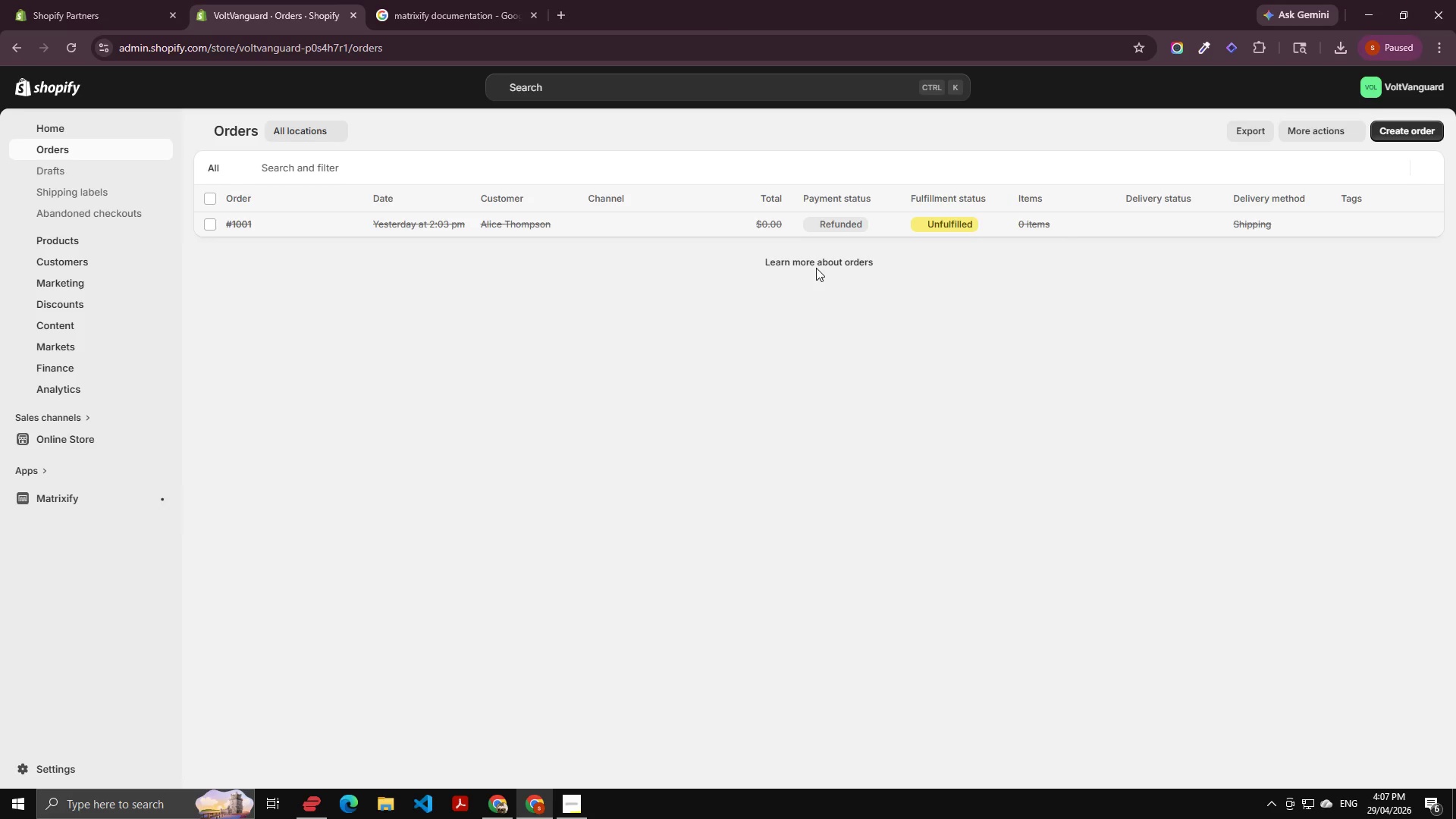 
wait(10.55)
 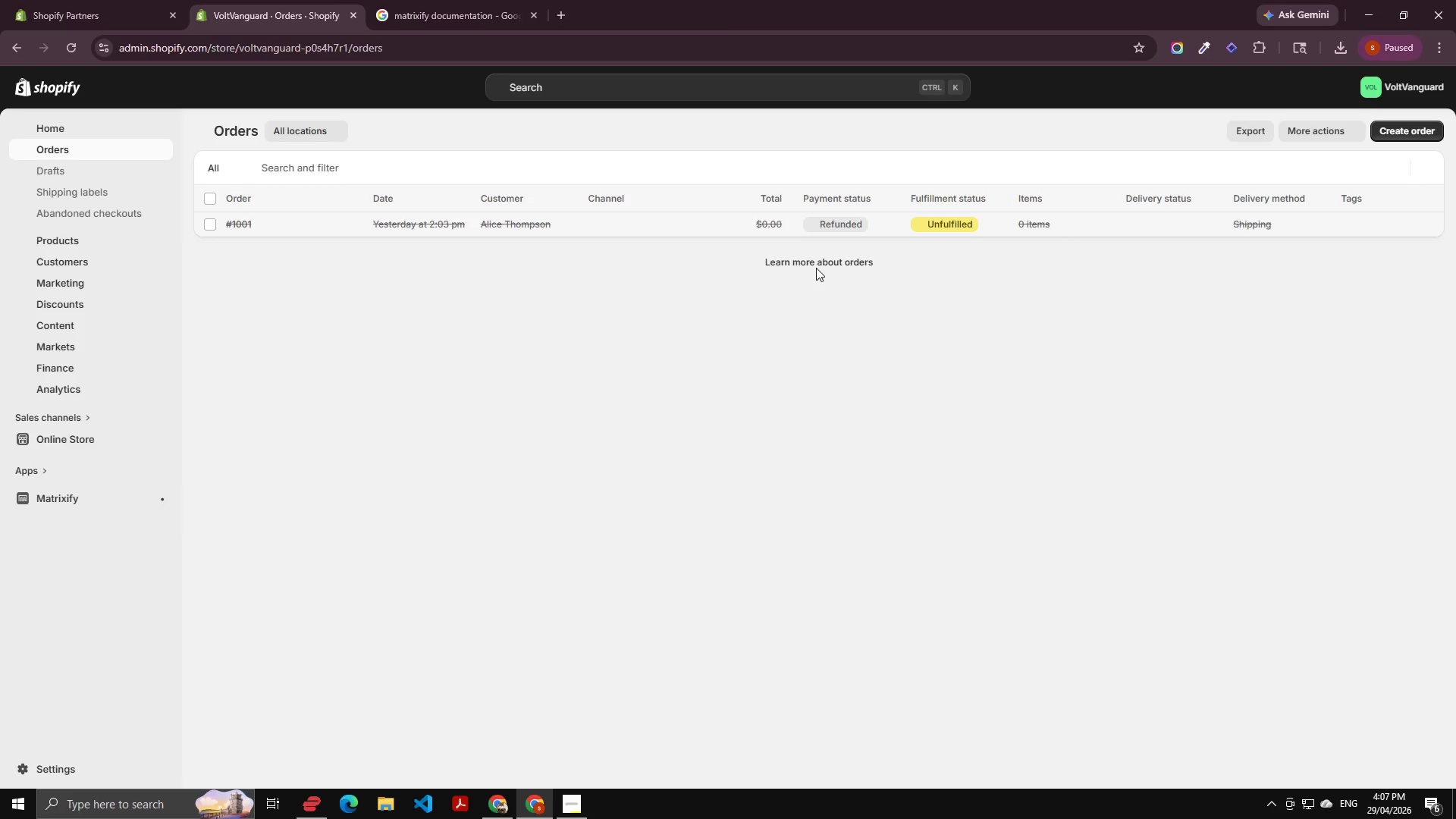 
left_click([44, 166])
 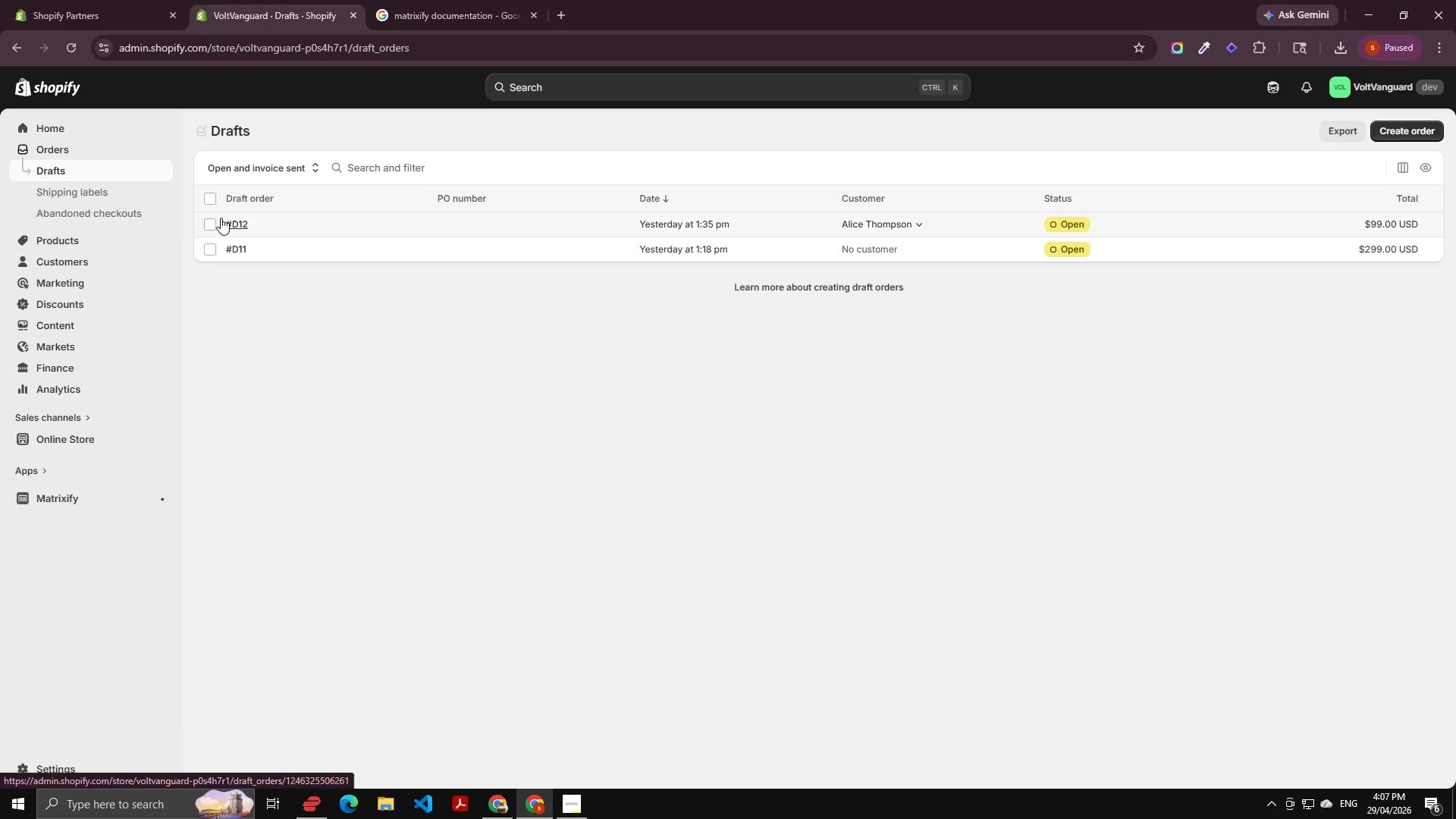 
left_click([208, 215])
 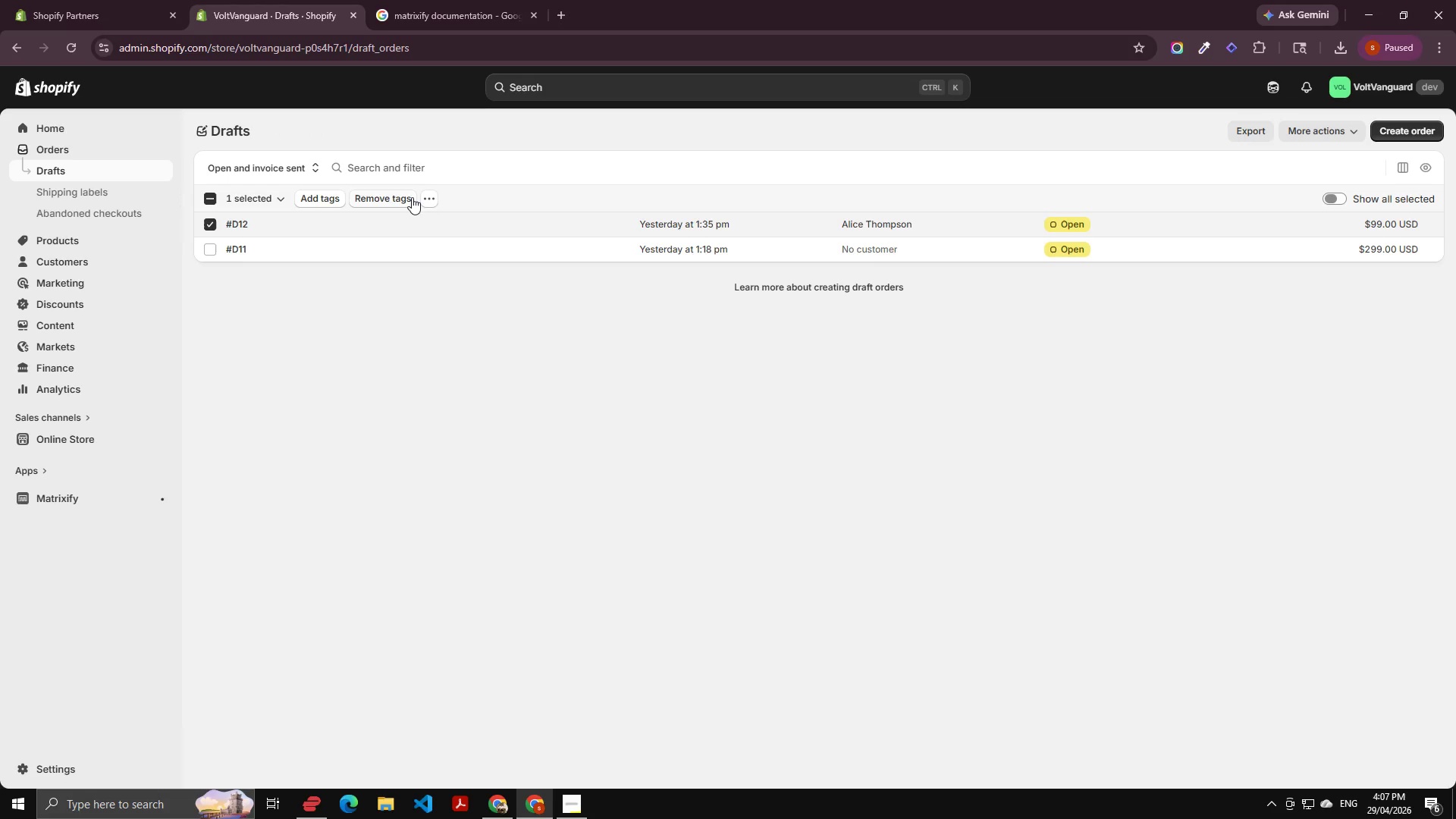 
left_click([423, 199])
 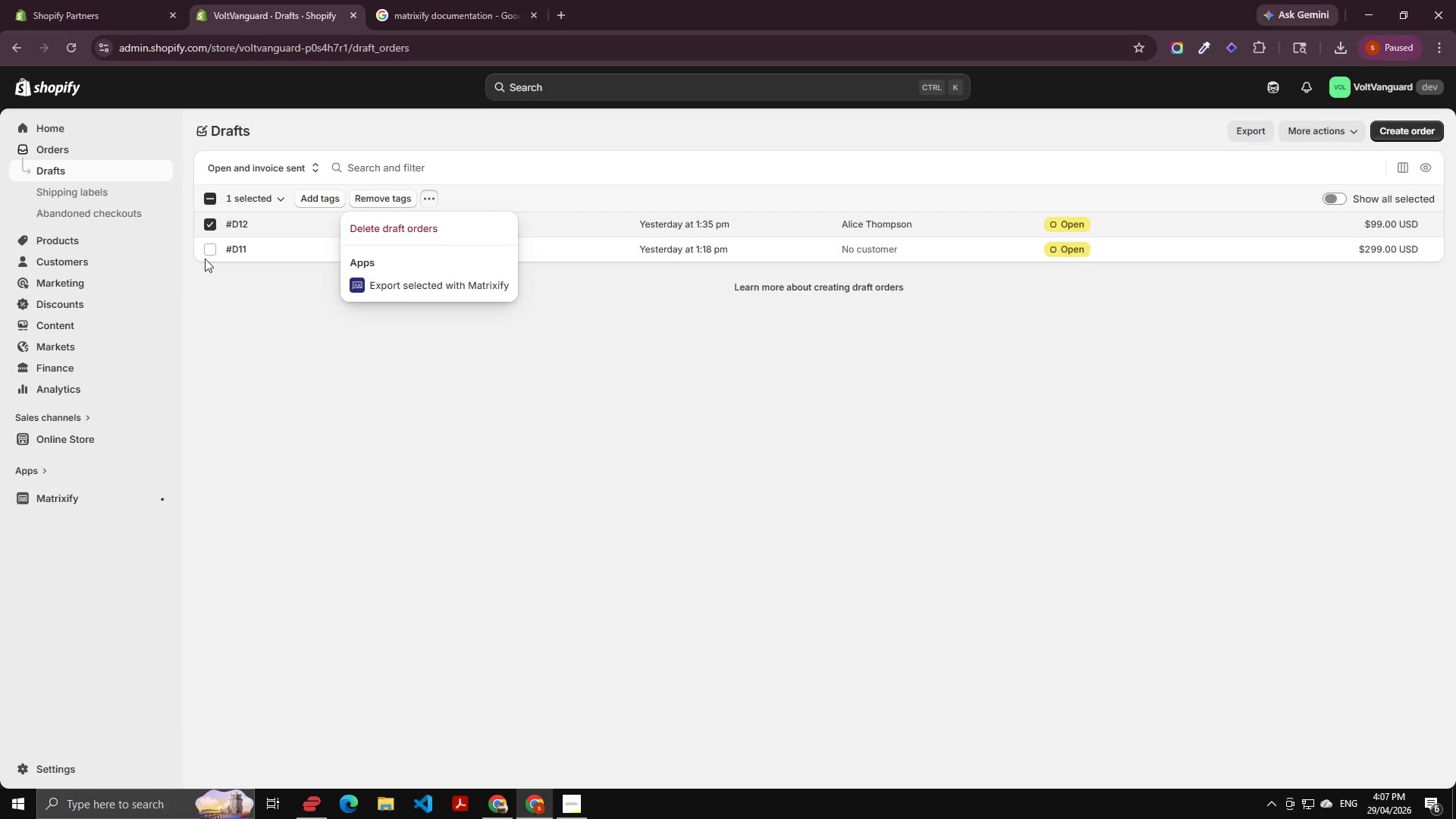 
left_click([54, 143])
 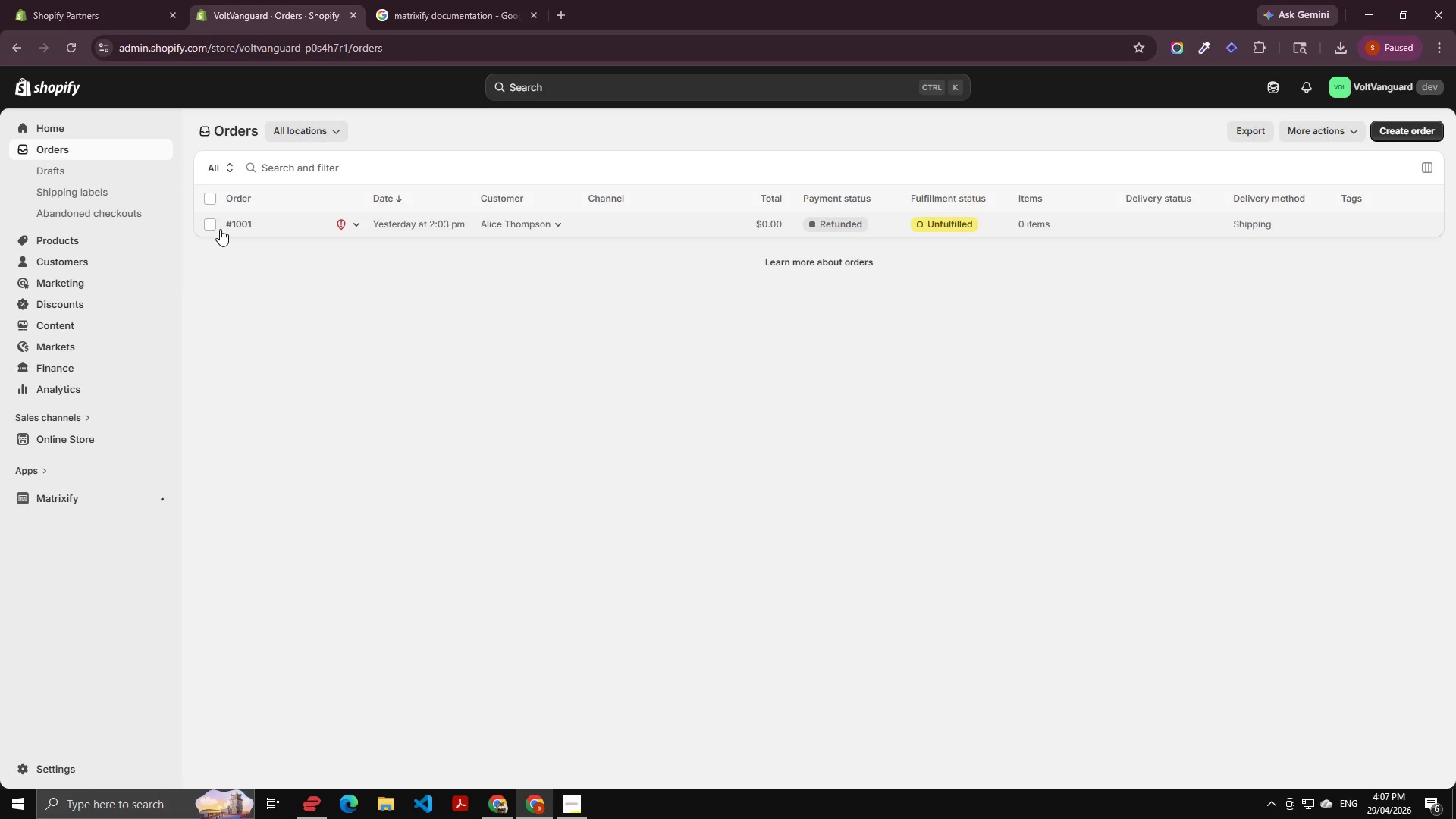 
left_click([209, 222])
 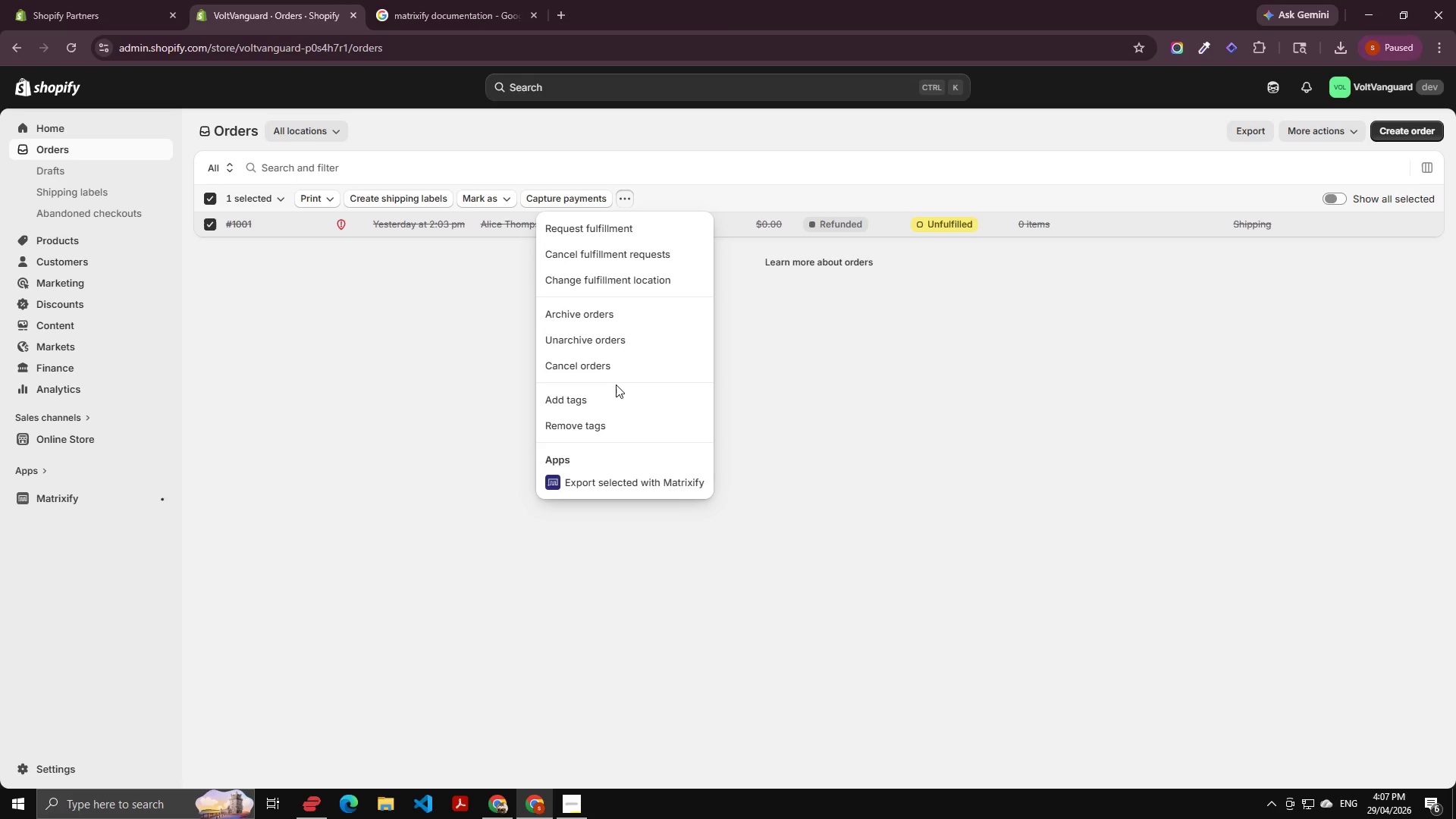 
wait(8.31)
 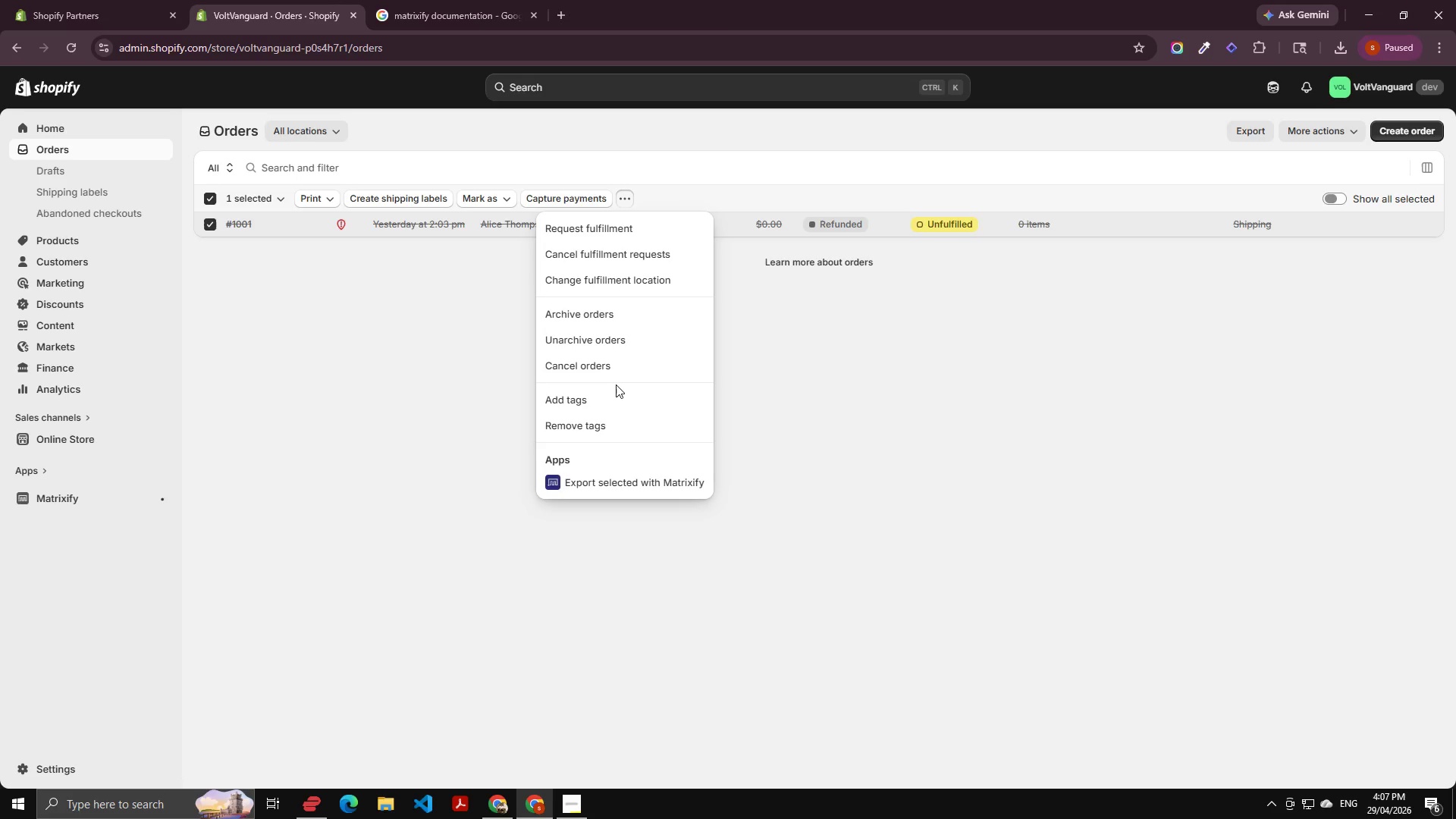 
left_click([850, 268])
 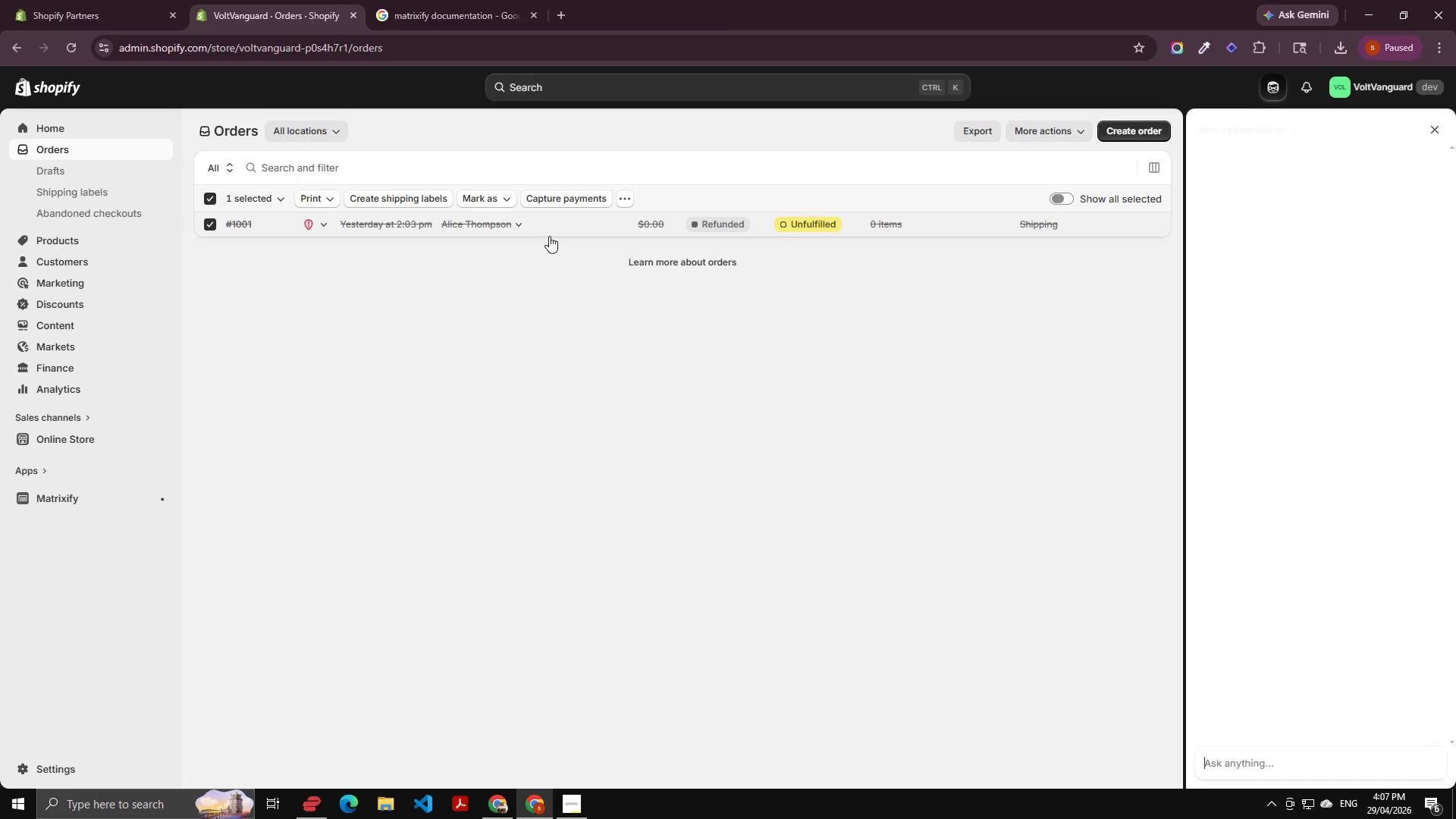 
double_click([546, 232])
 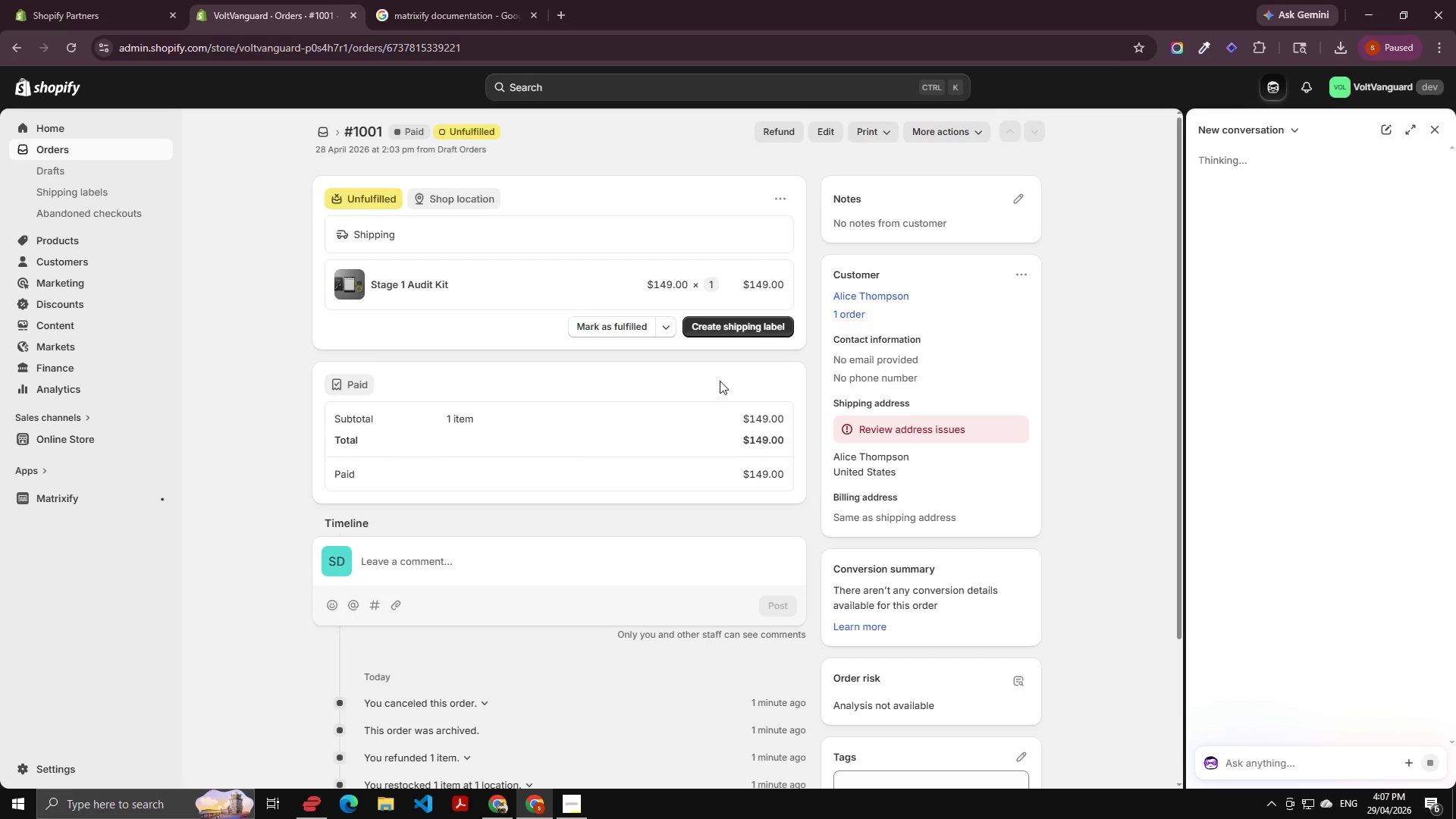 
left_click([620, 325])
 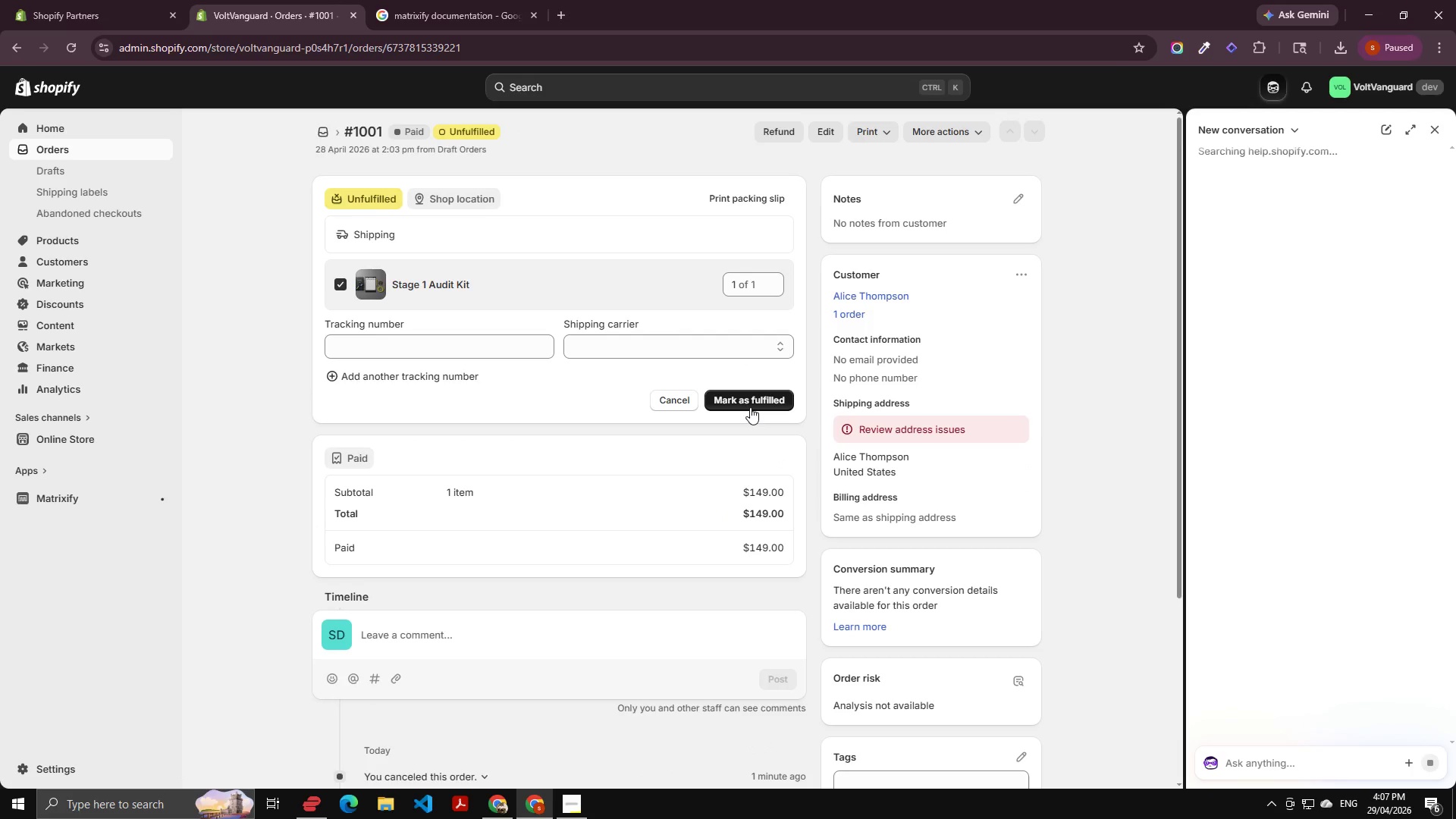 
left_click([750, 407])
 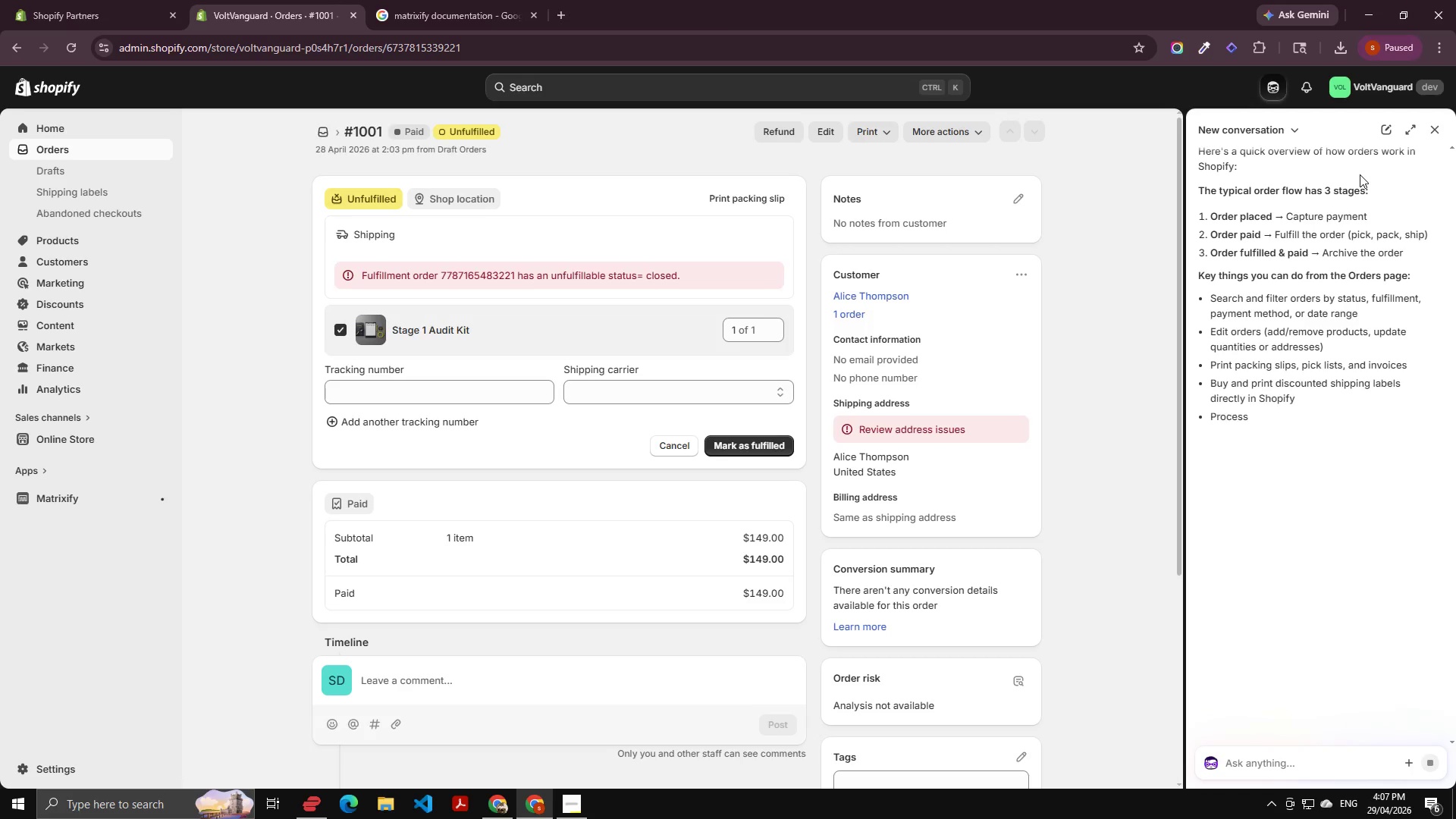 
wait(6.72)
 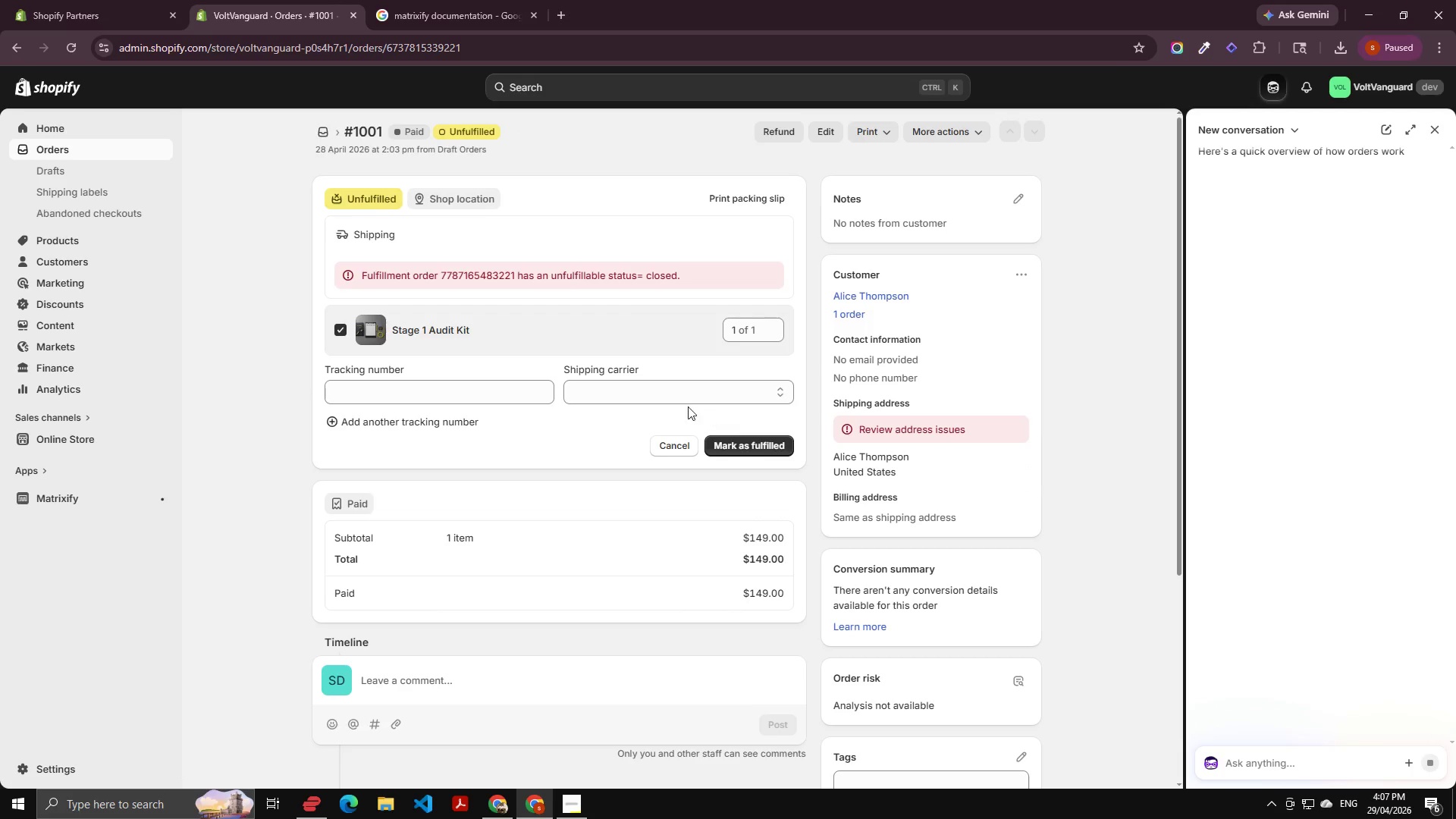 
scroll: coordinate [1445, 306], scroll_direction: down, amount: 4.0
 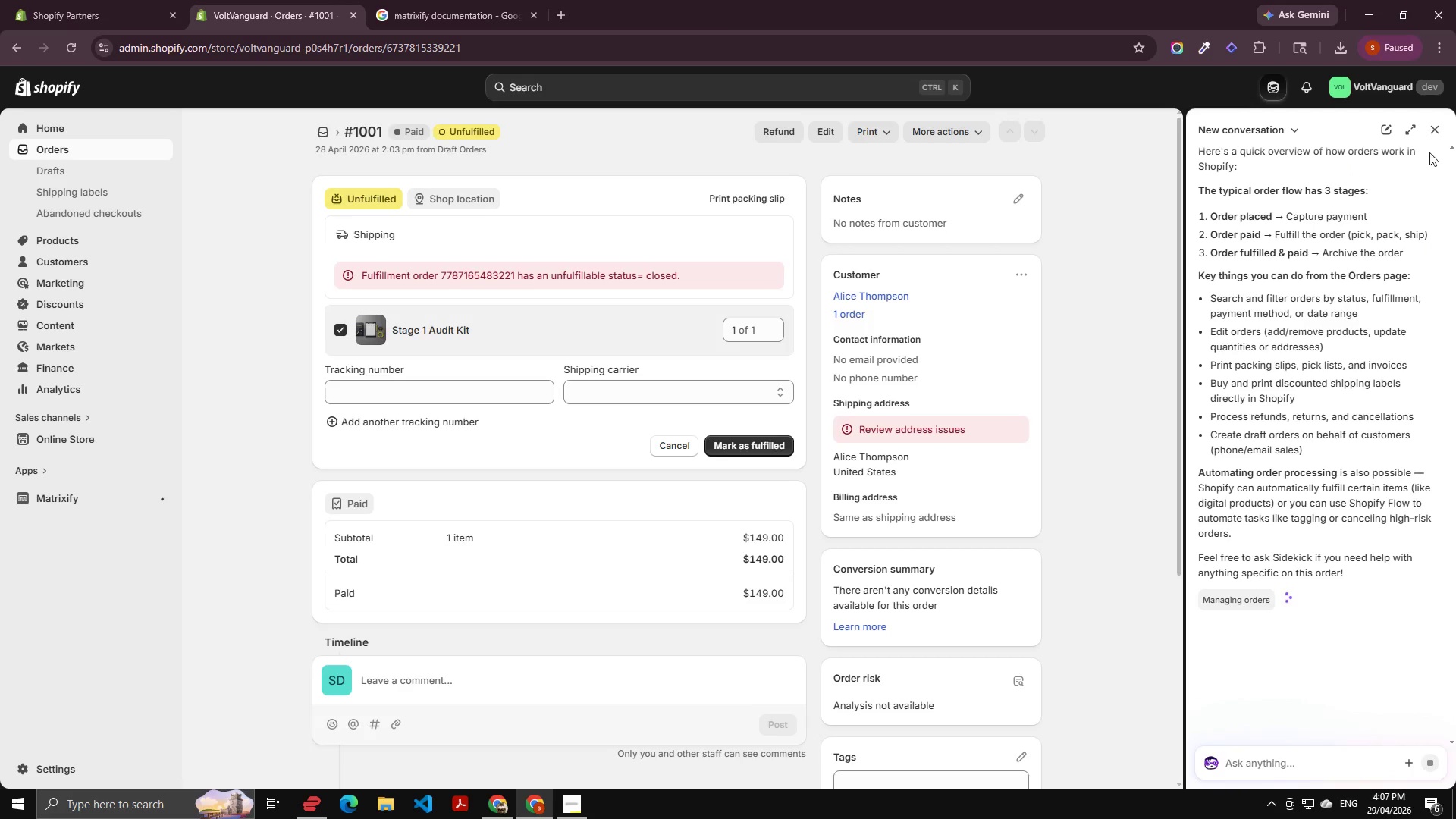 
left_click([1433, 133])
 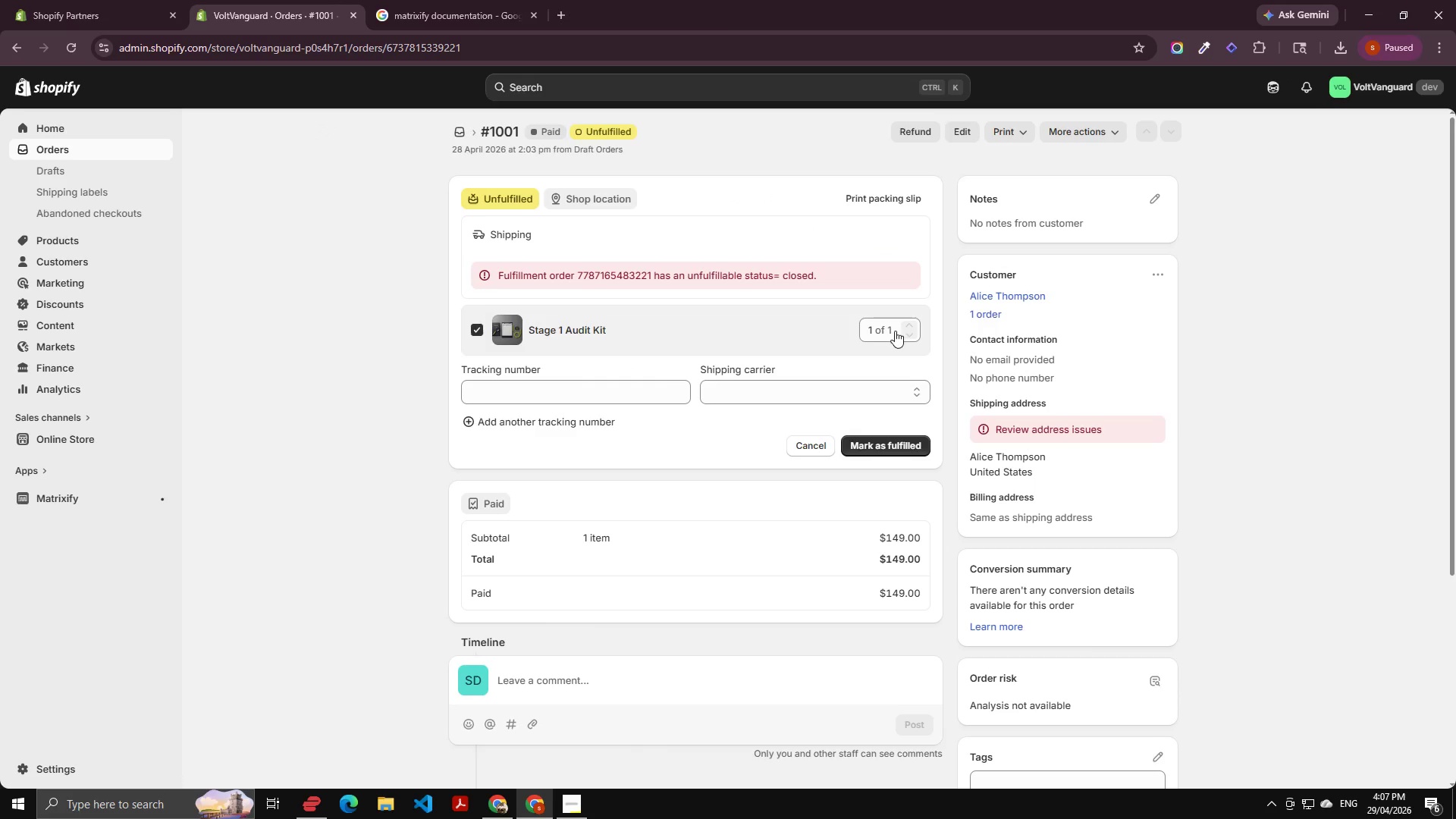 
scroll: coordinate [902, 359], scroll_direction: up, amount: 1.0
 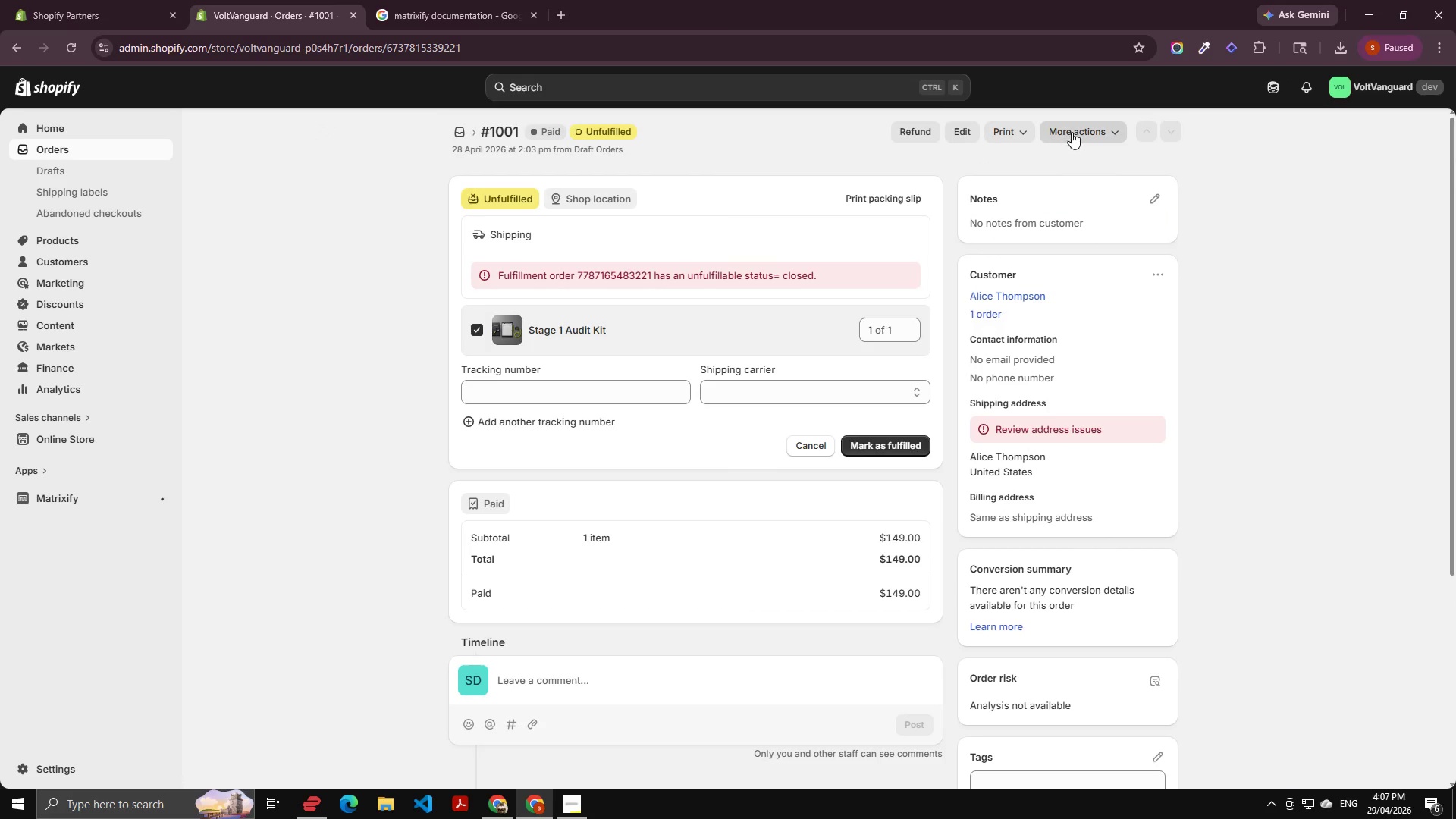 
left_click([1072, 132])
 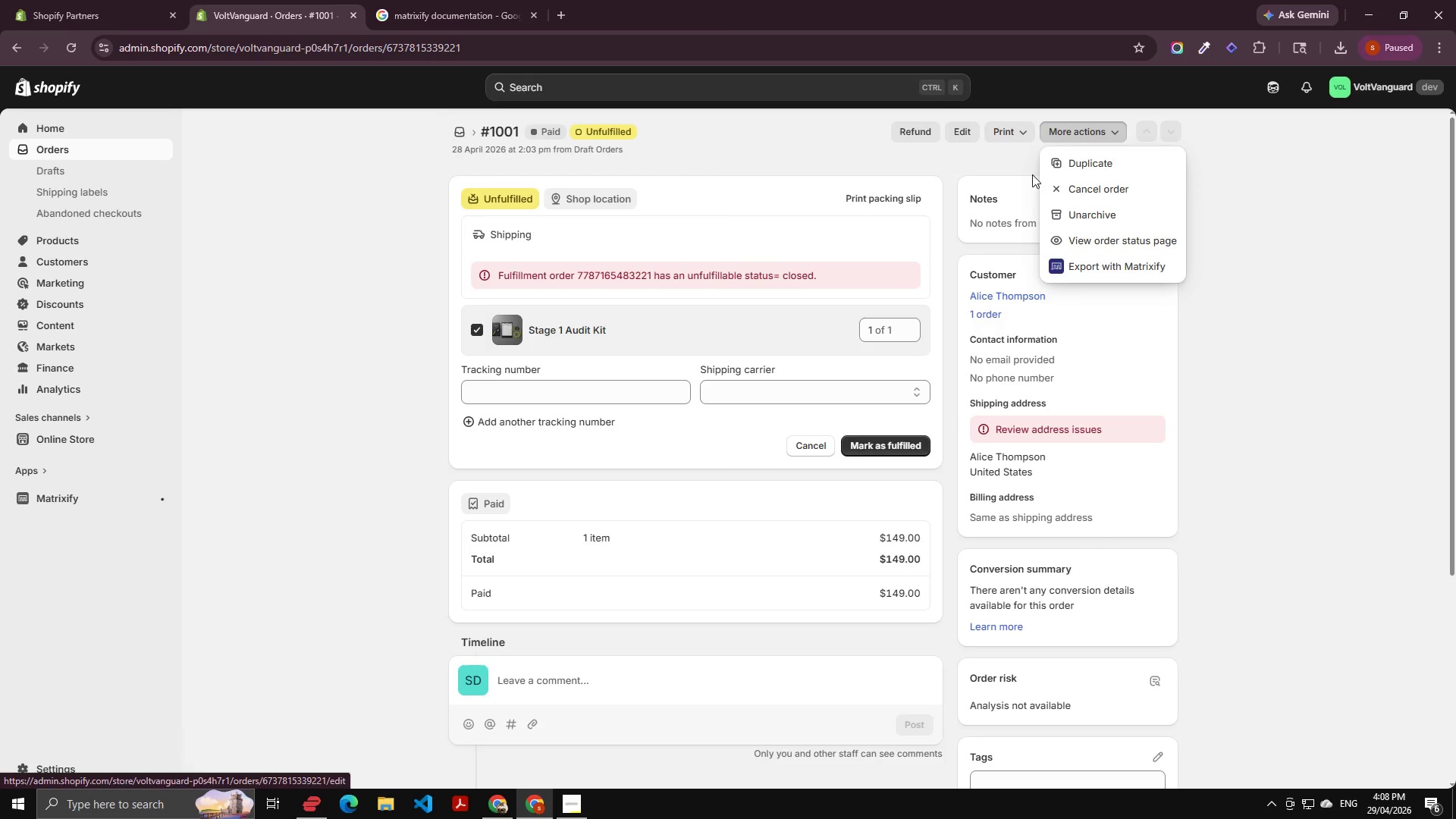 
wait(5.19)
 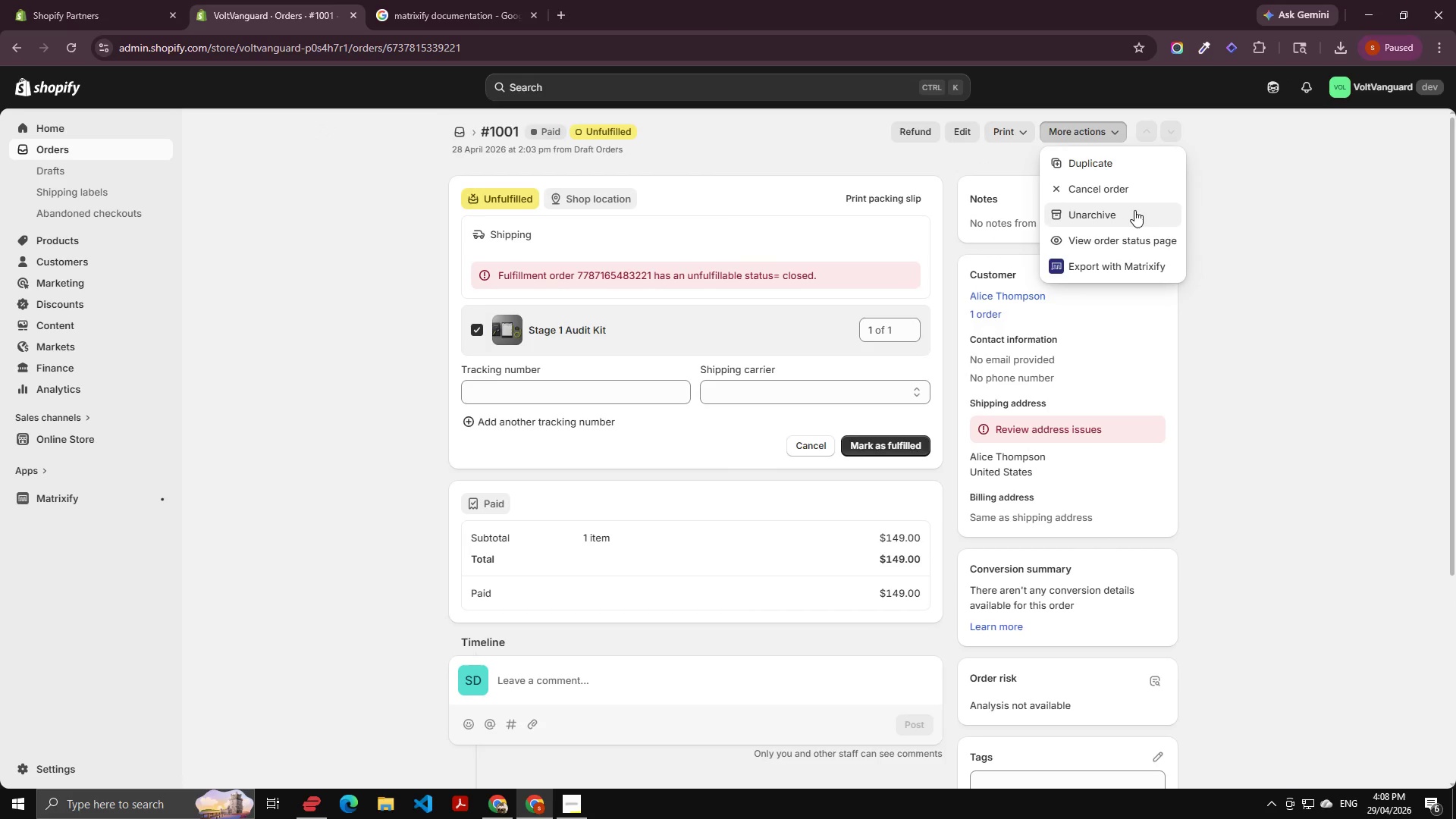 
left_click([1112, 193])
 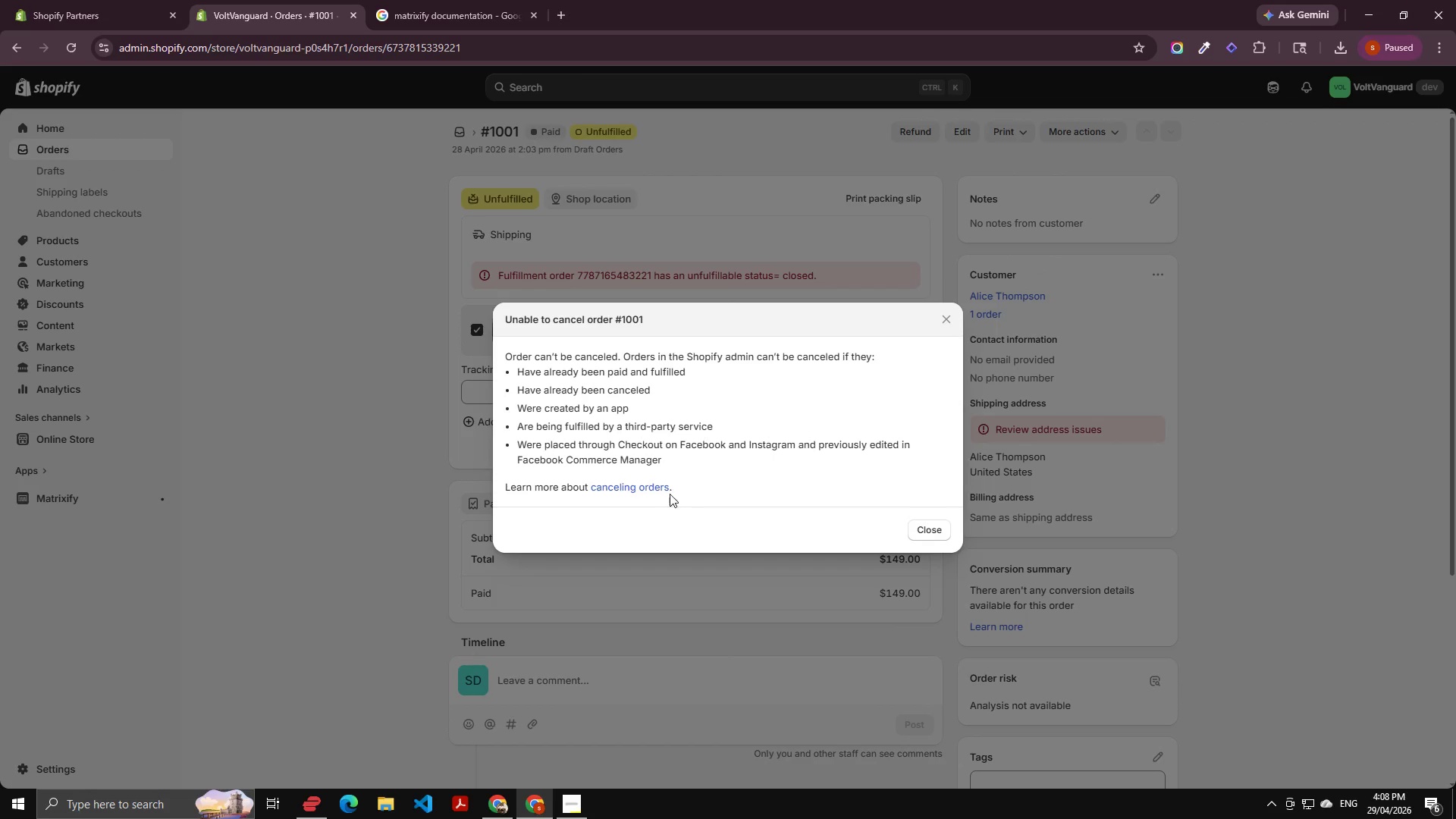 
left_click([641, 489])
 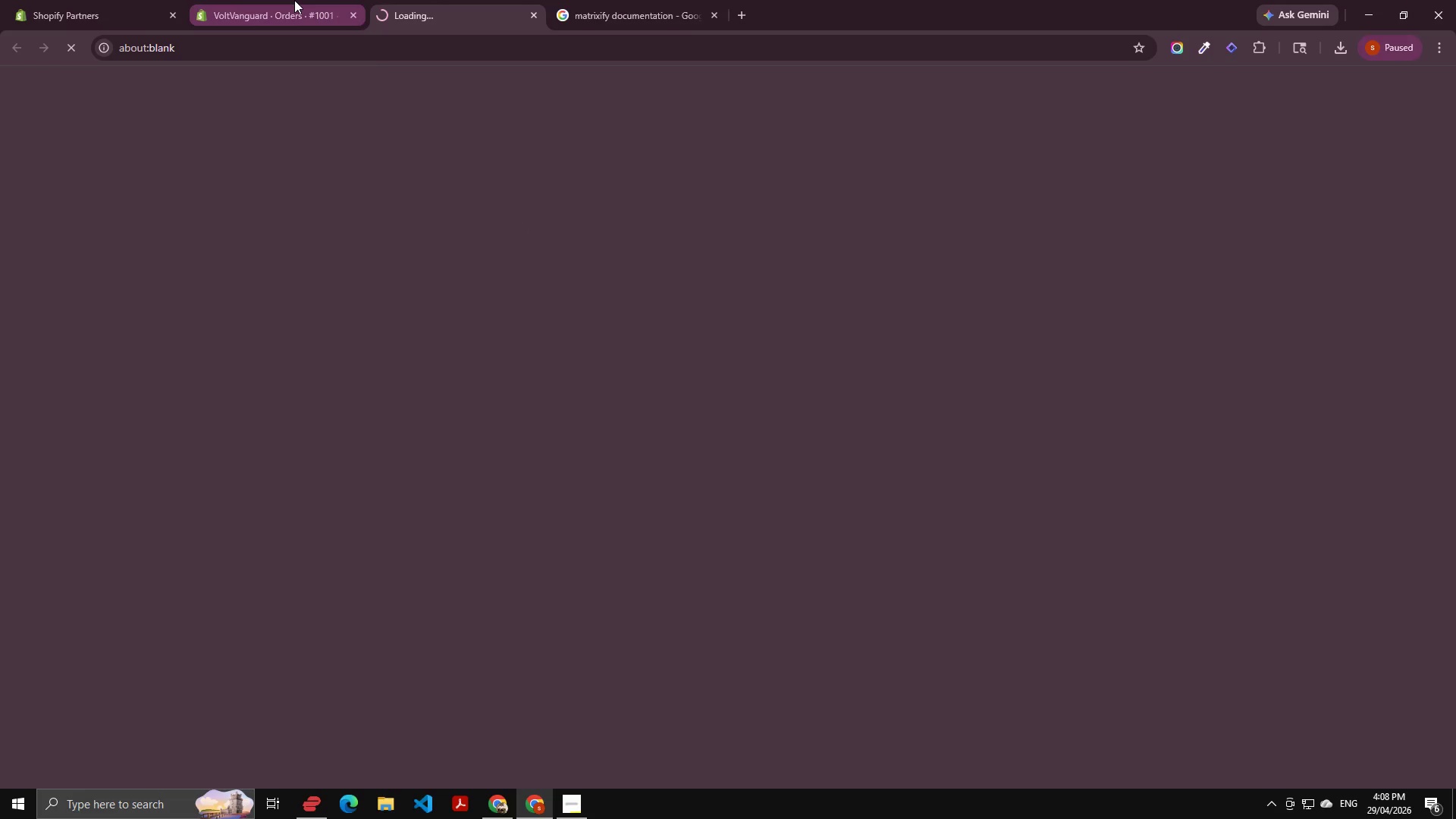 
left_click([294, 0])
 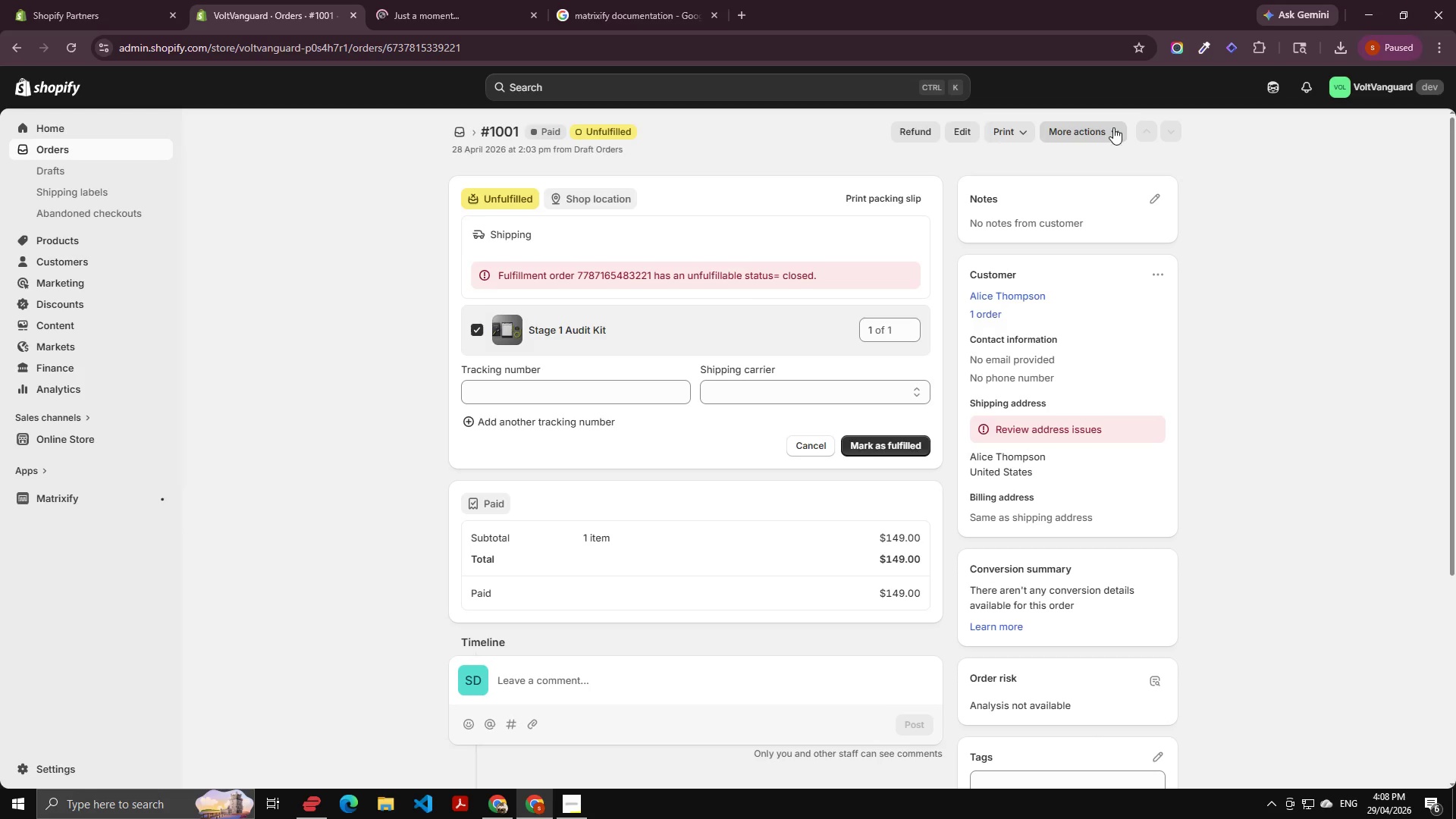 
left_click([461, 126])
 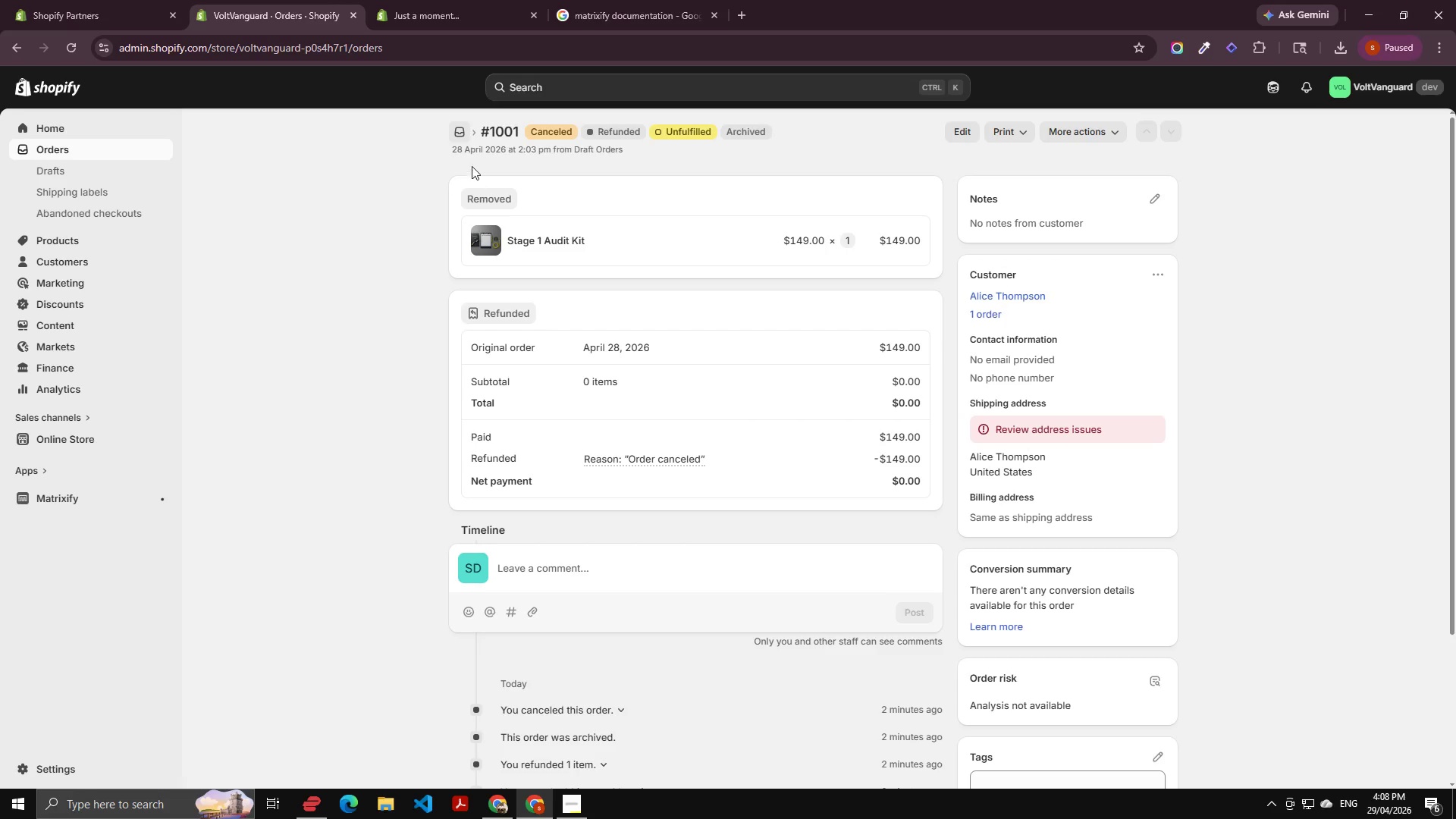 
left_click([463, 137])
 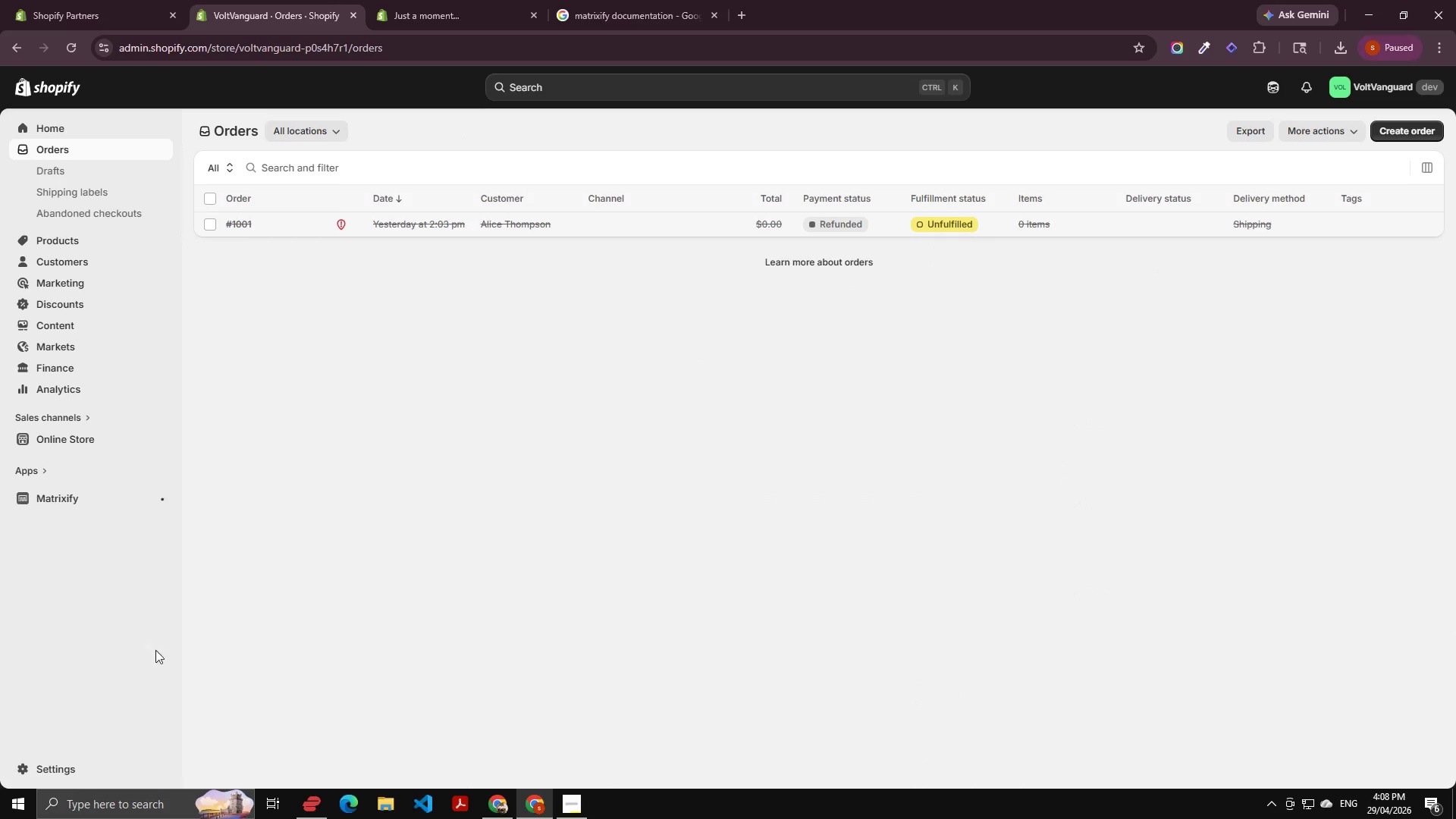 
wait(7.09)
 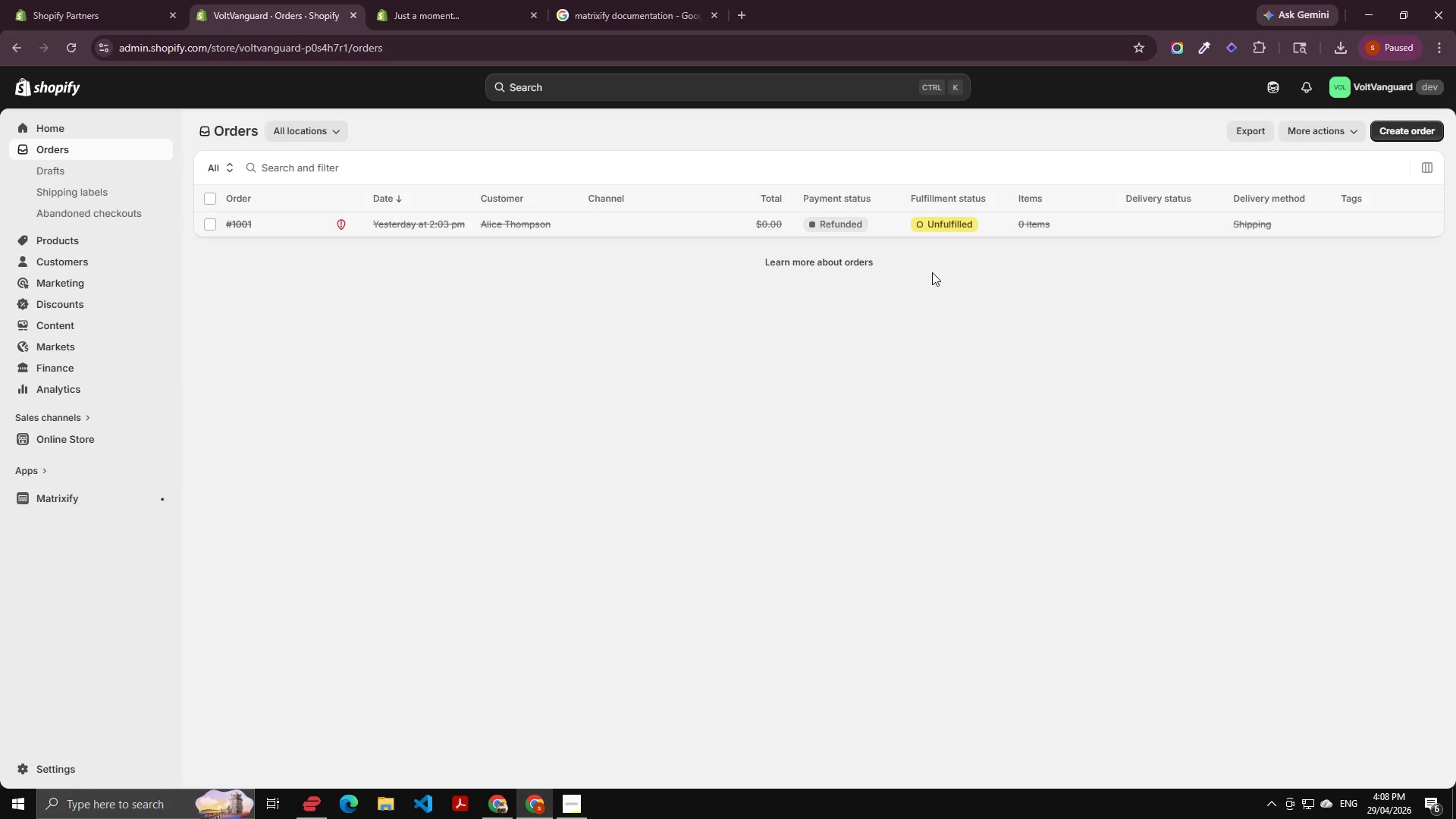 
left_click([76, 502])
 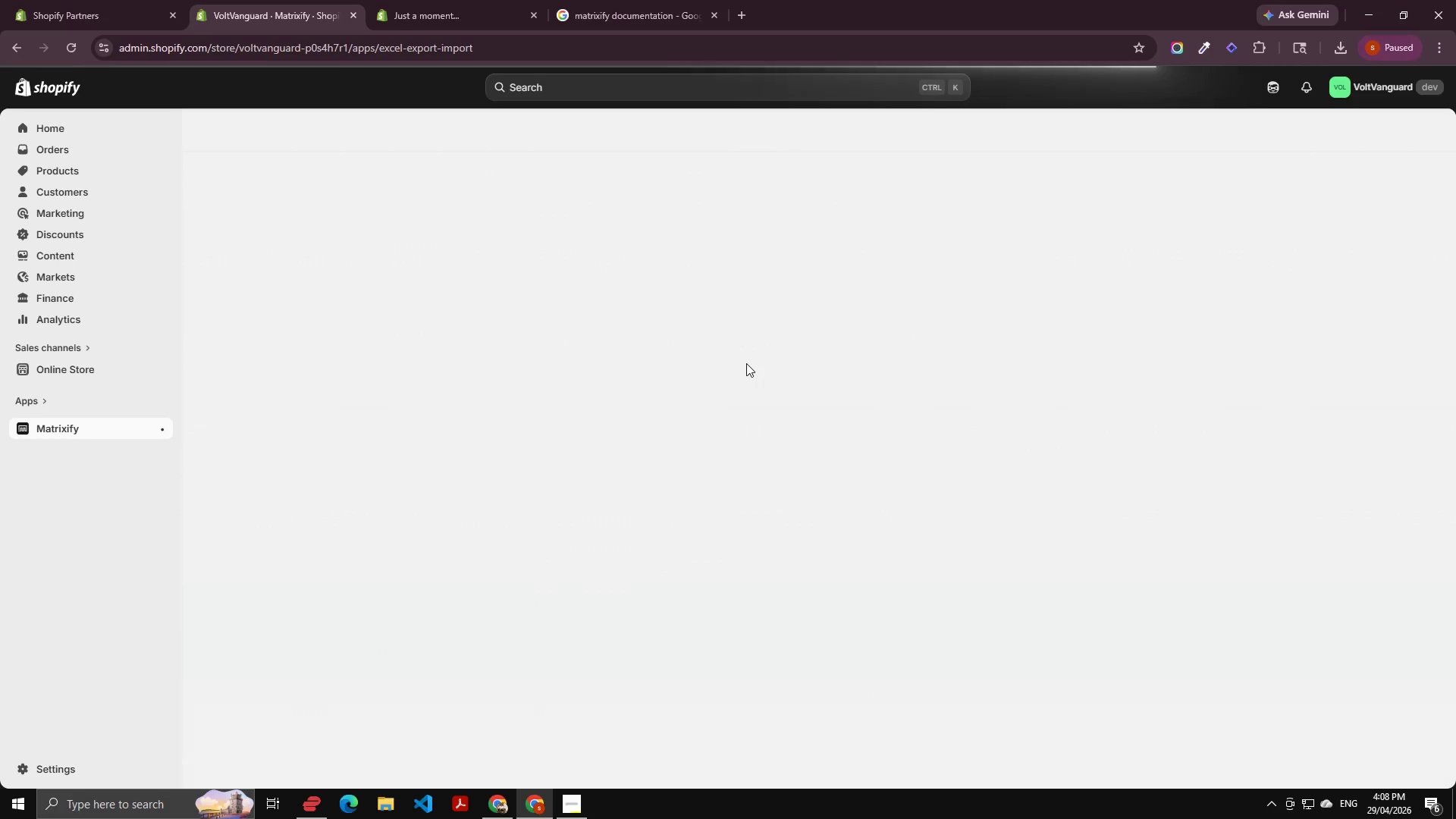 
wait(5.14)
 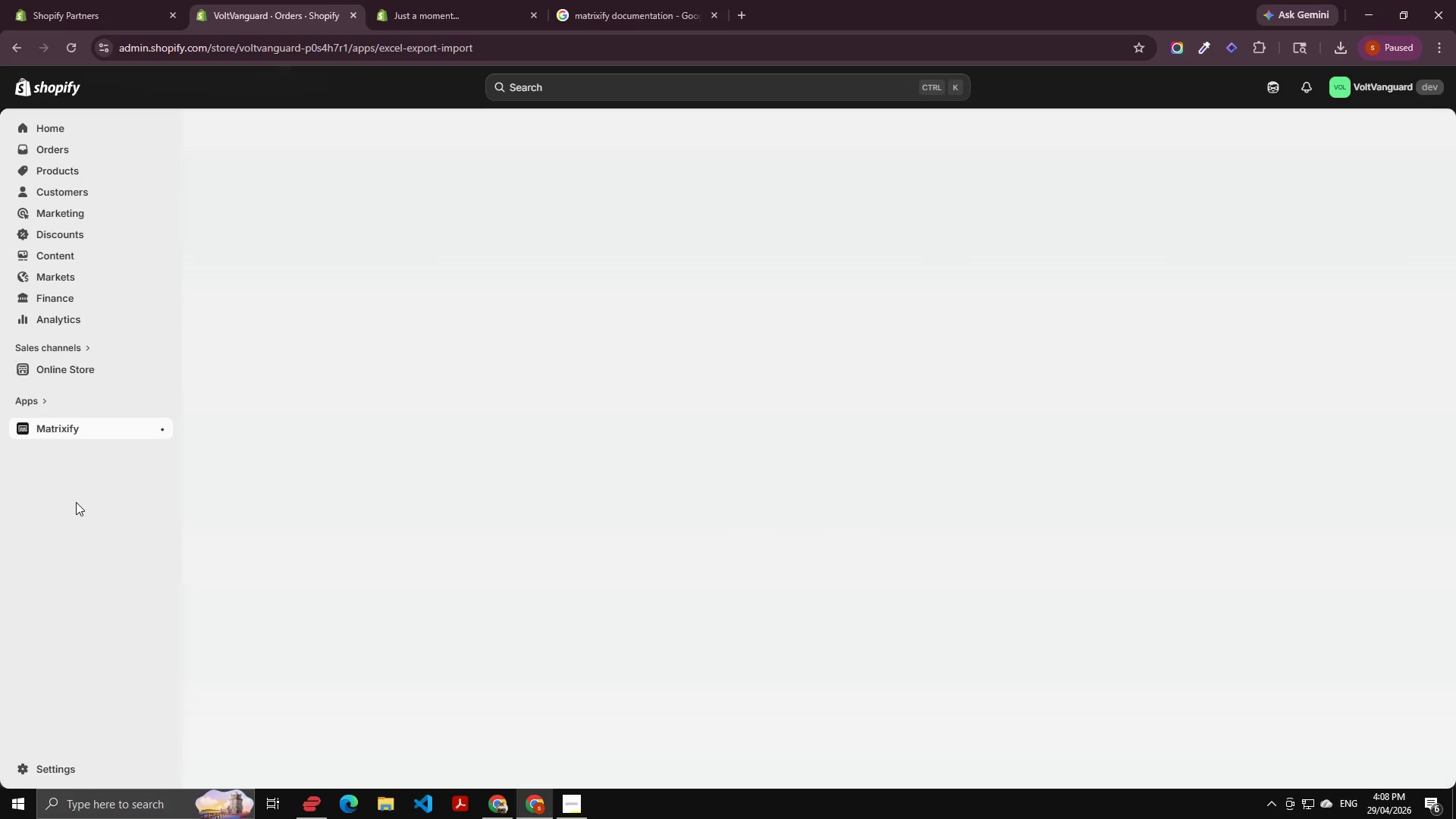 
left_click([830, 402])
 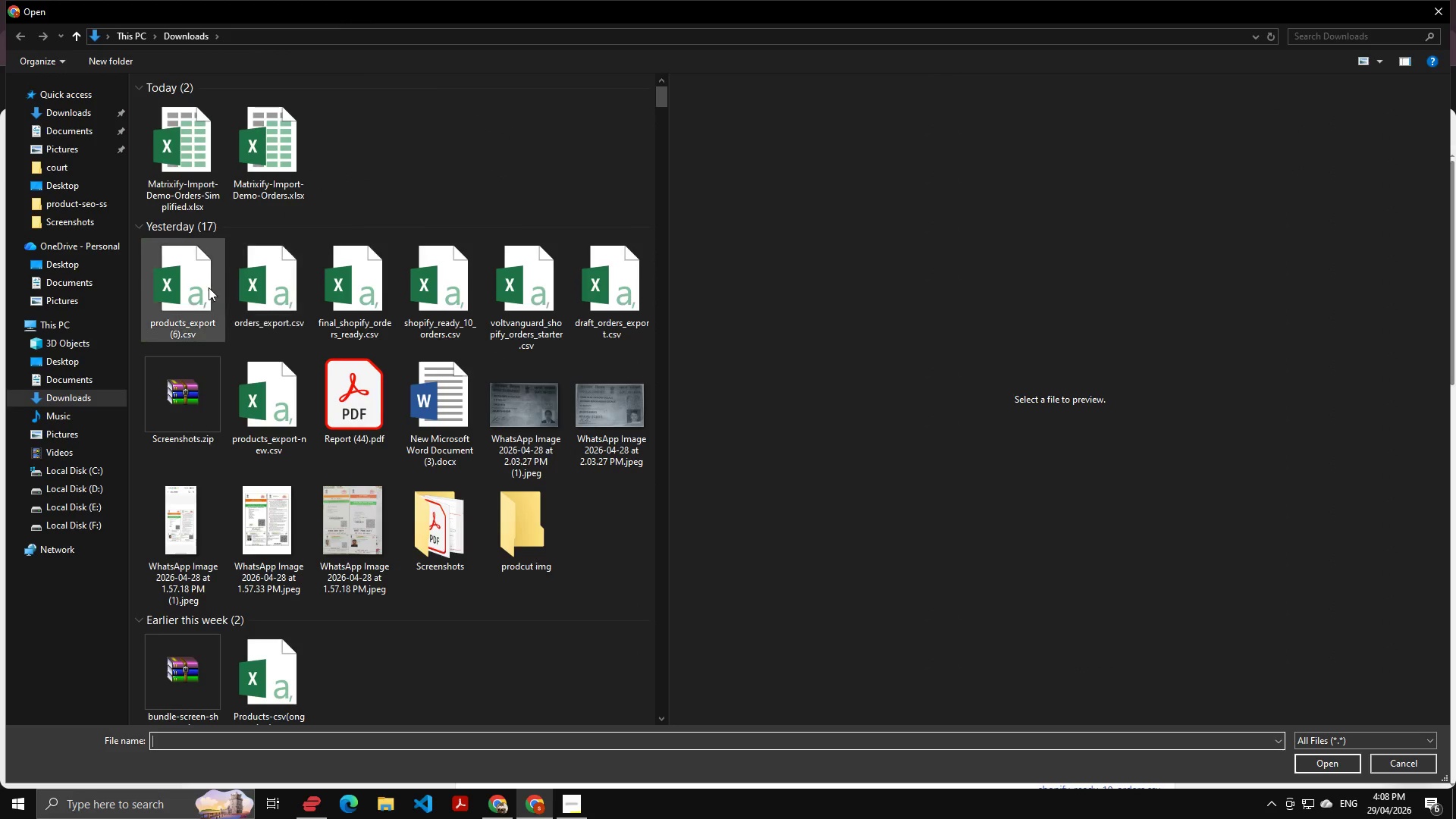 
wait(5.81)
 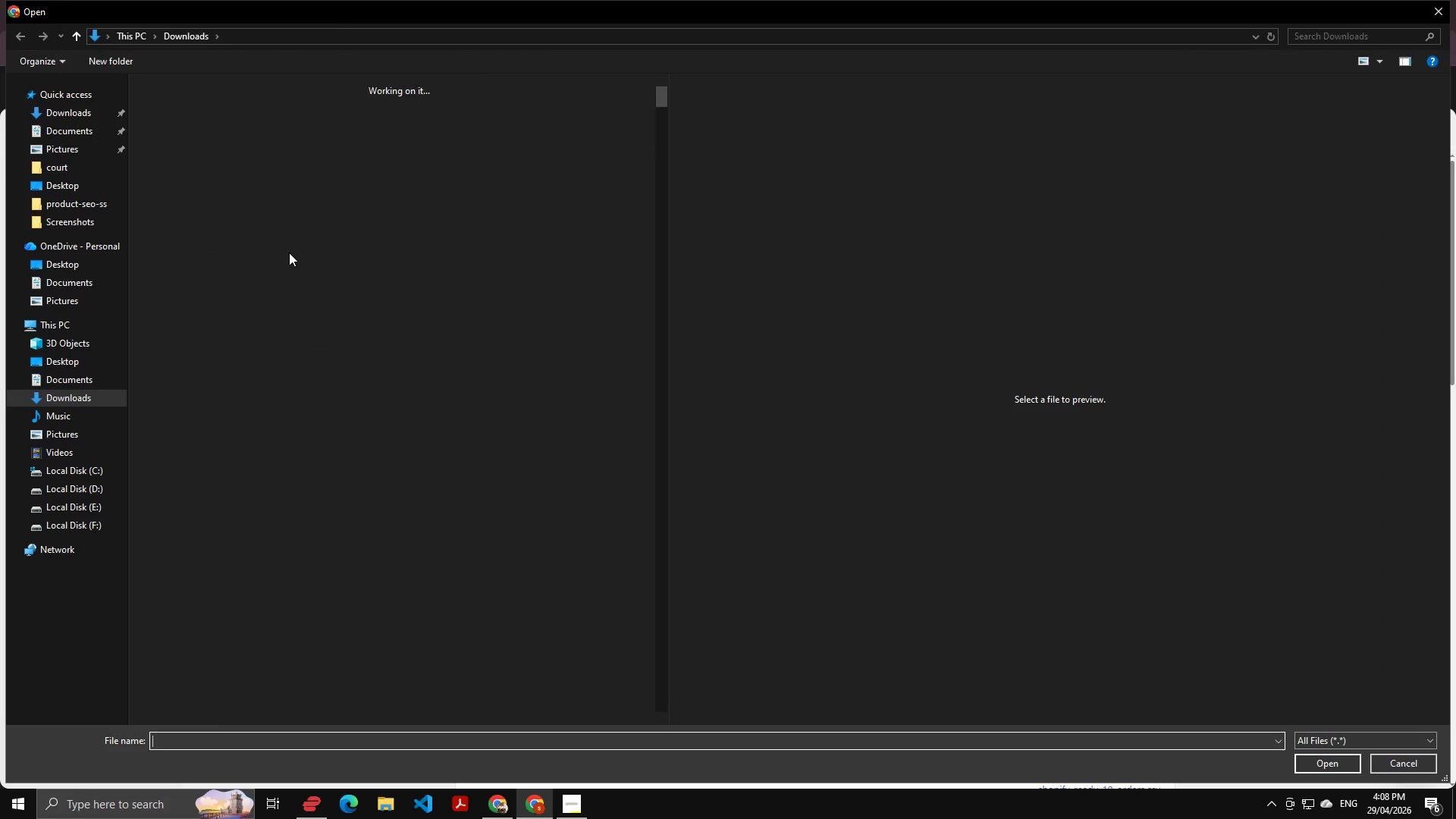 
left_click([255, 283])
 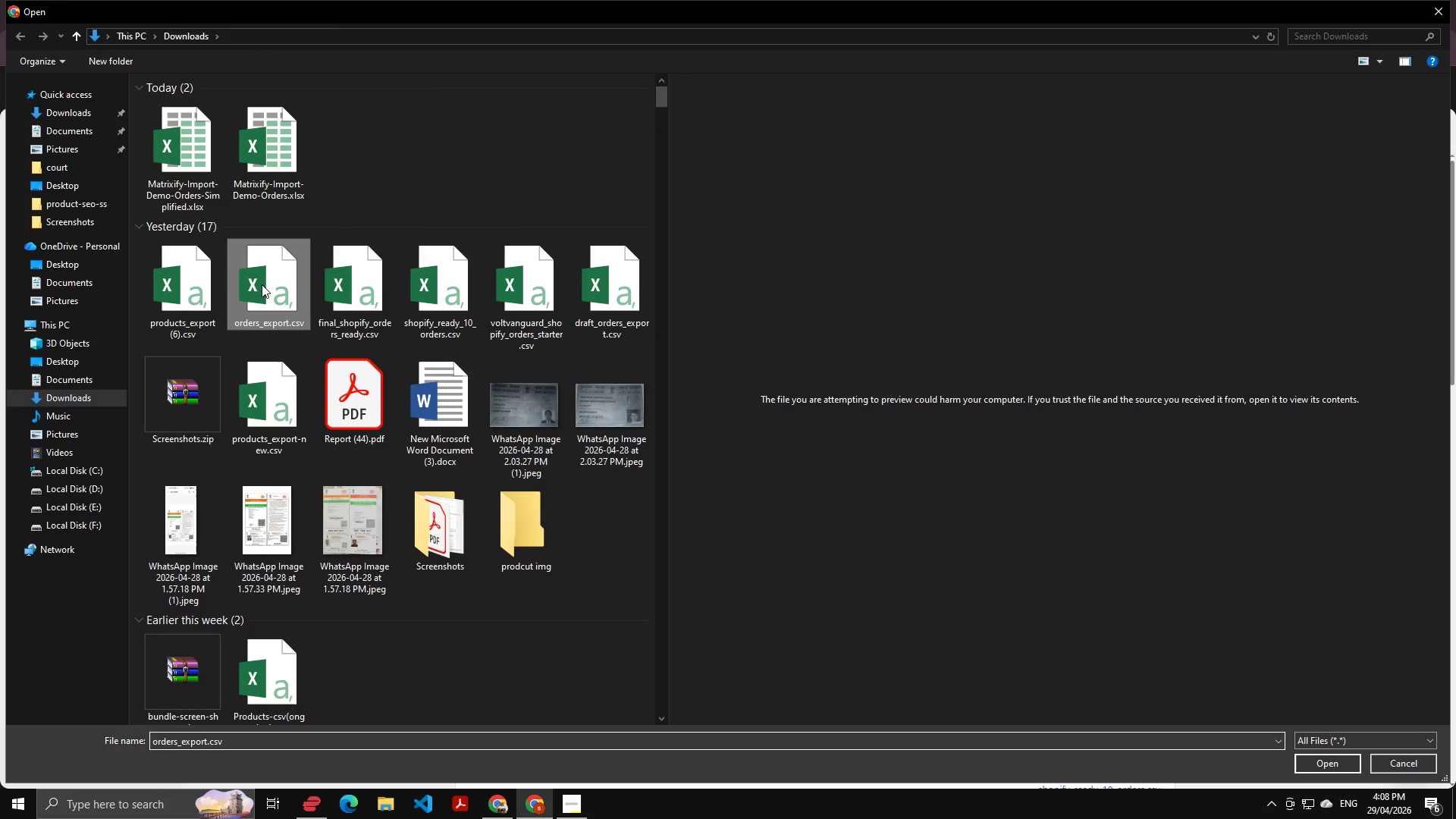 
key(NumpadEnter)
 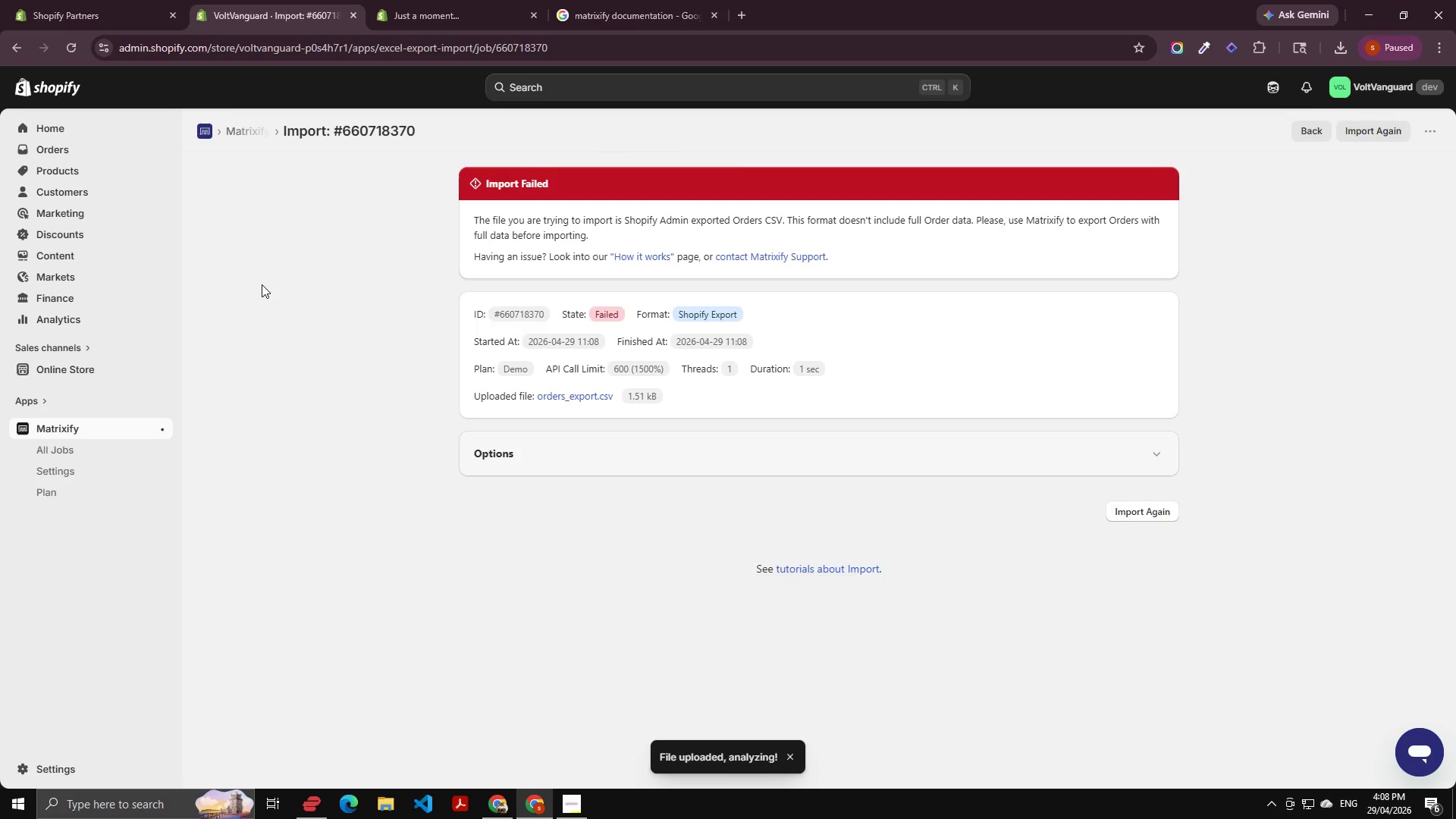 
wait(15.22)
 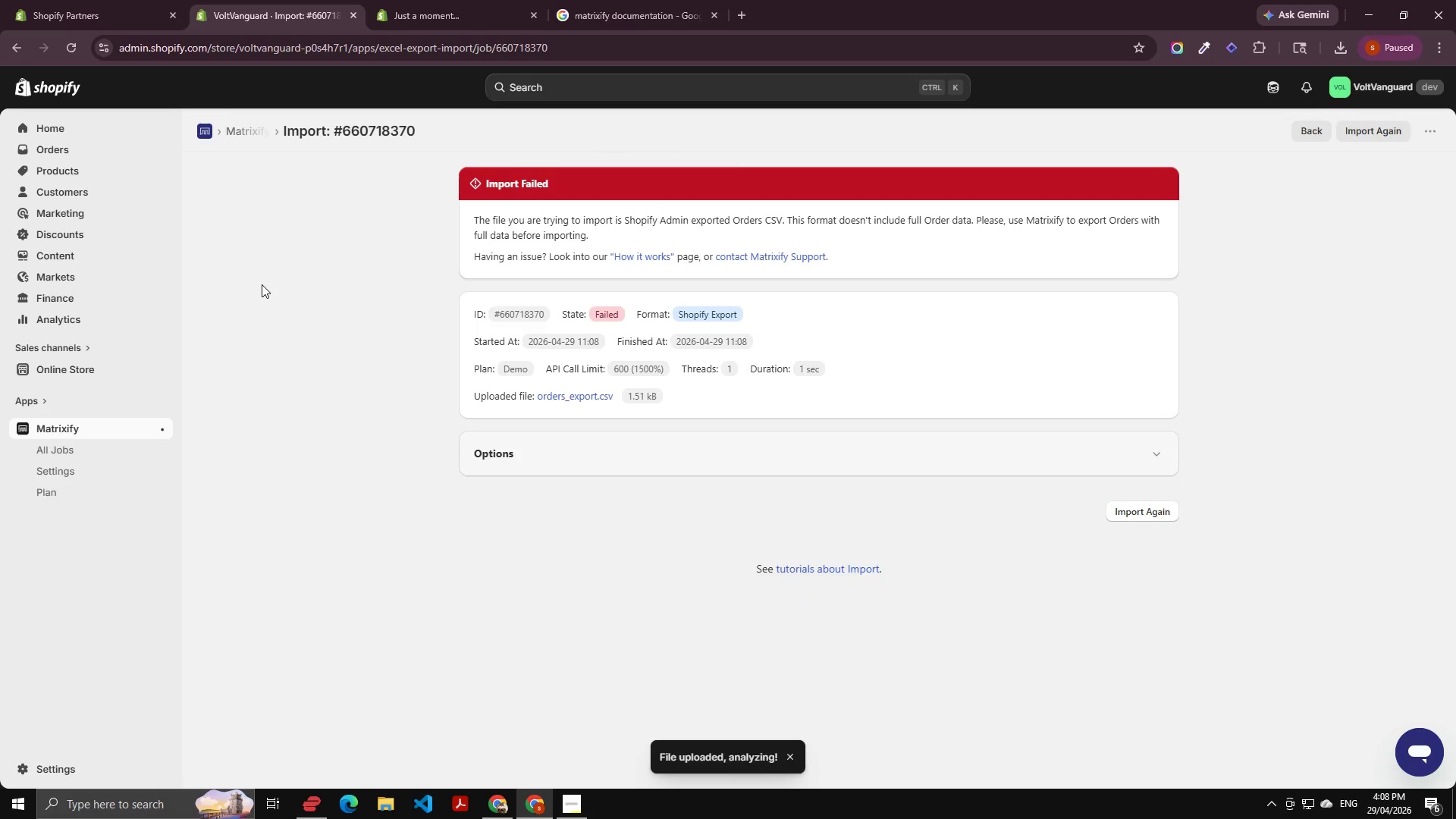 
left_click([846, 469])
 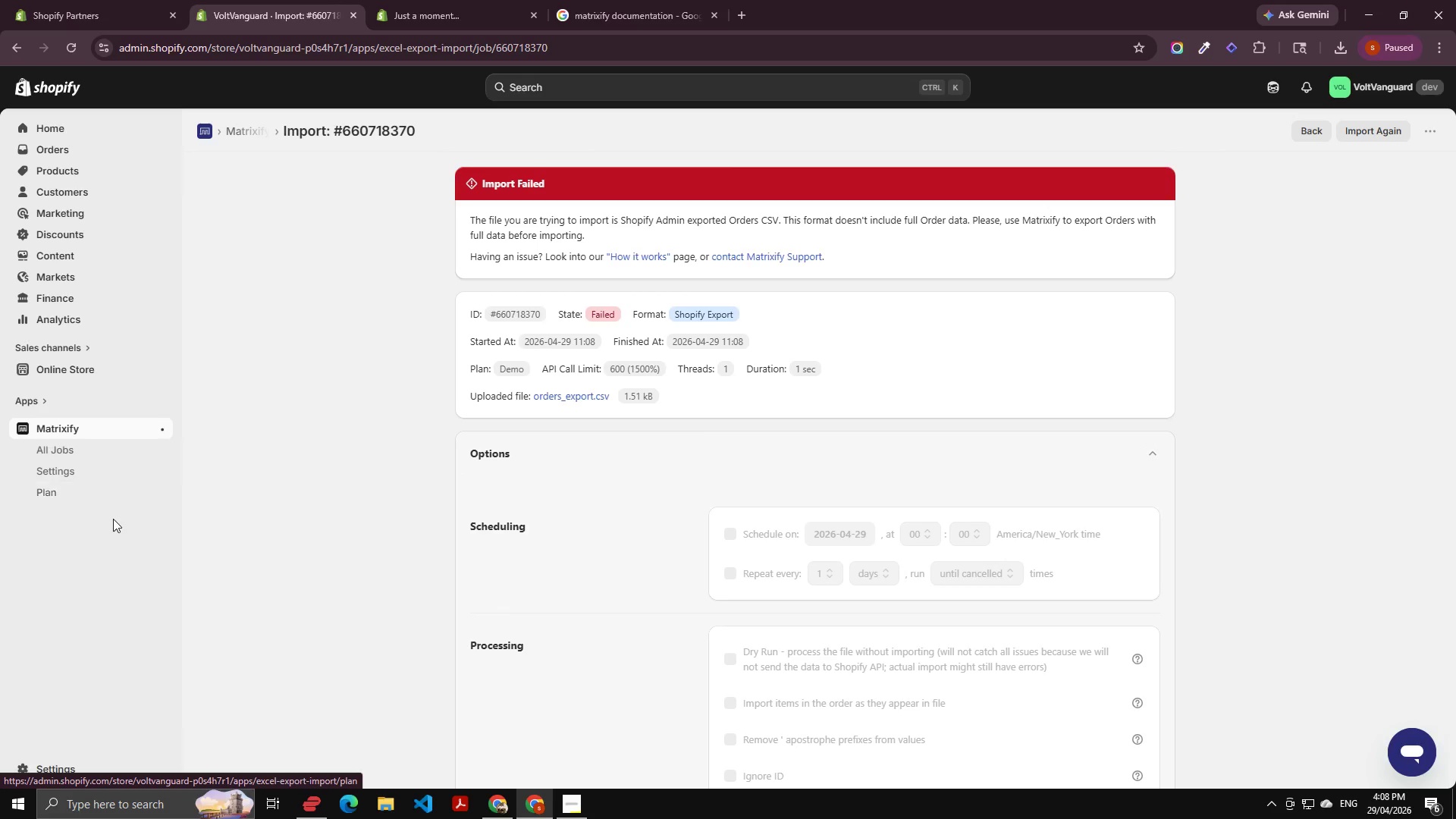 
scroll: coordinate [1194, 300], scroll_direction: up, amount: 3.0
 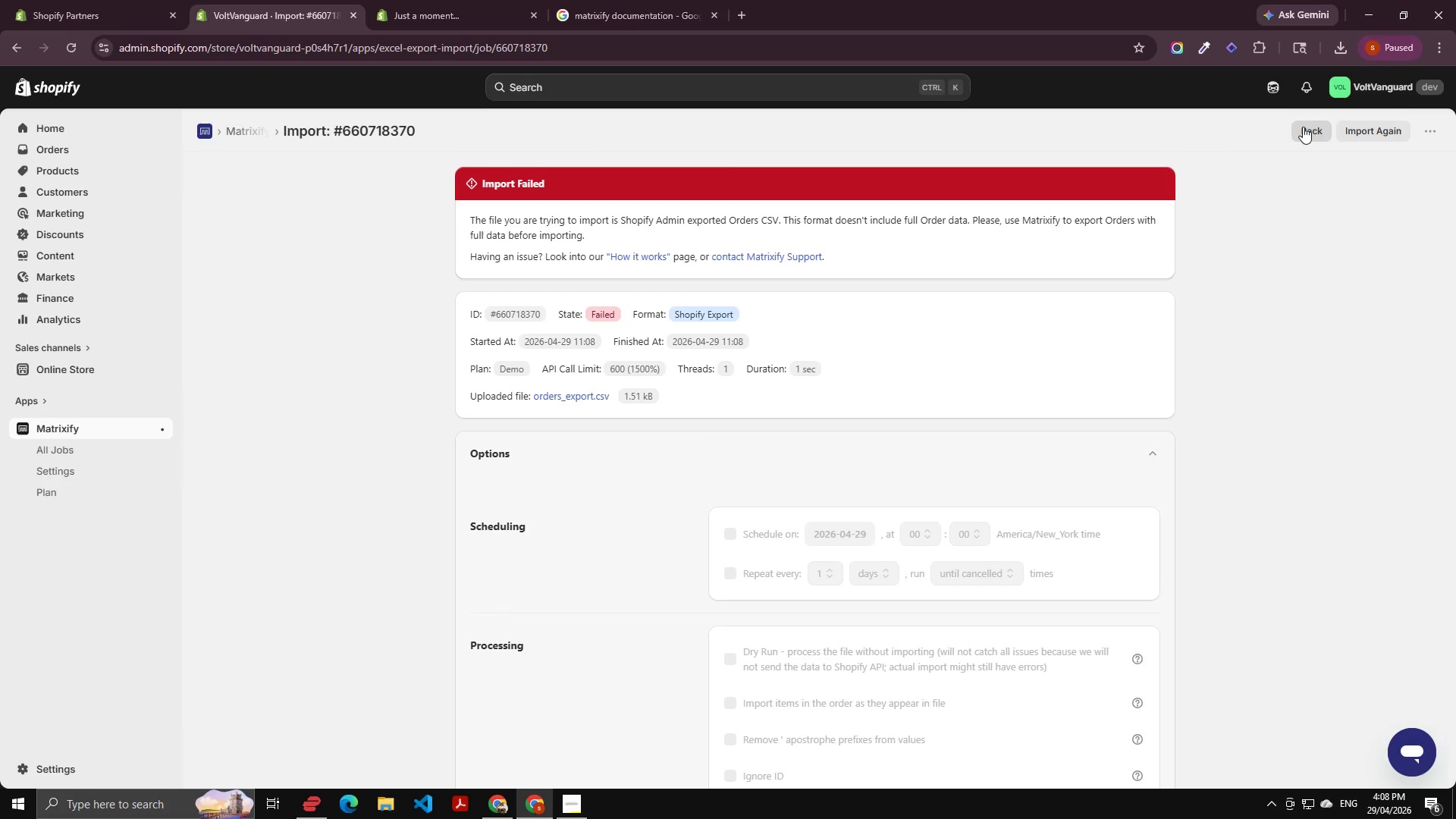 
left_click([1303, 127])
 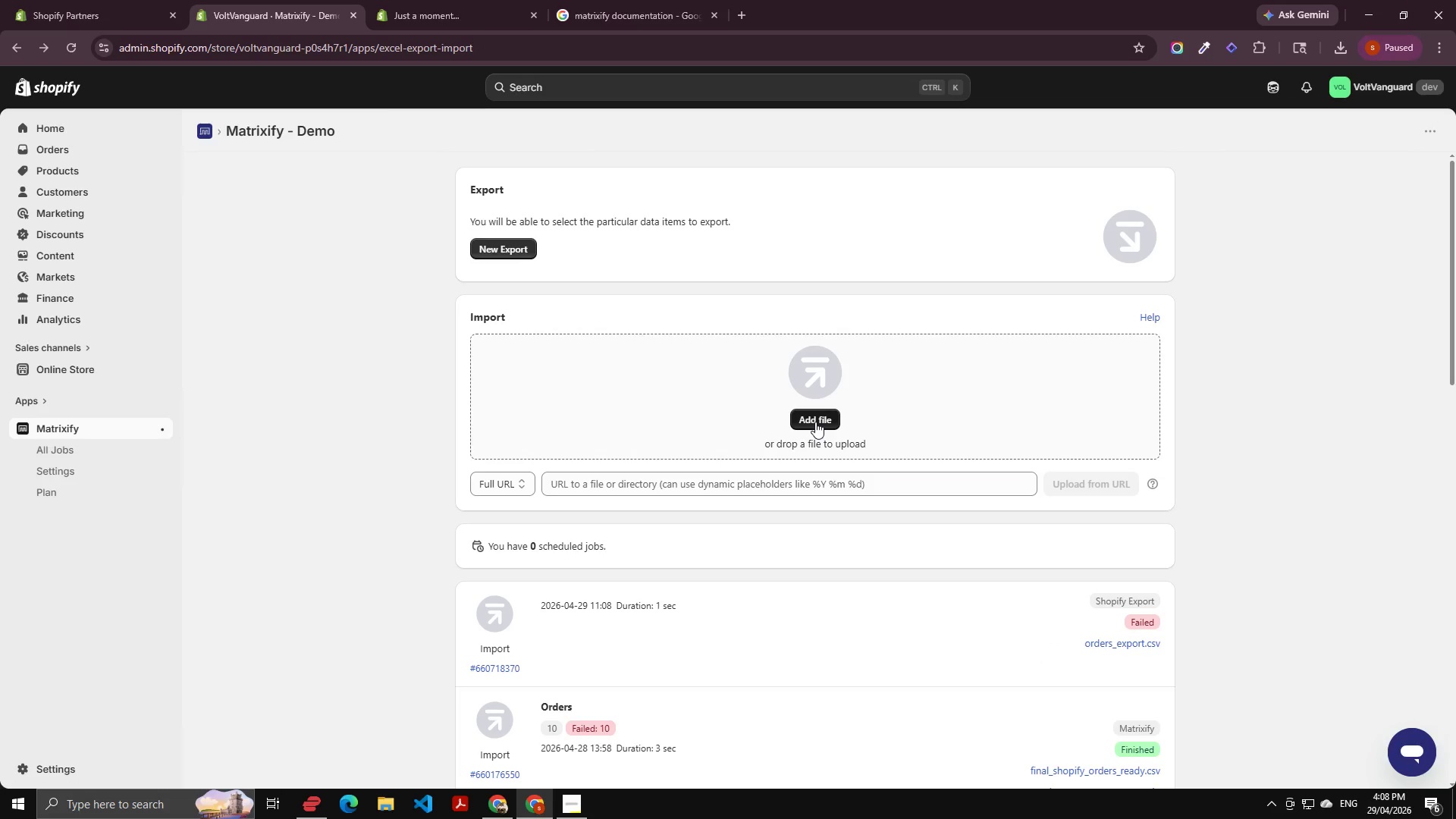 
left_click([815, 419])
 